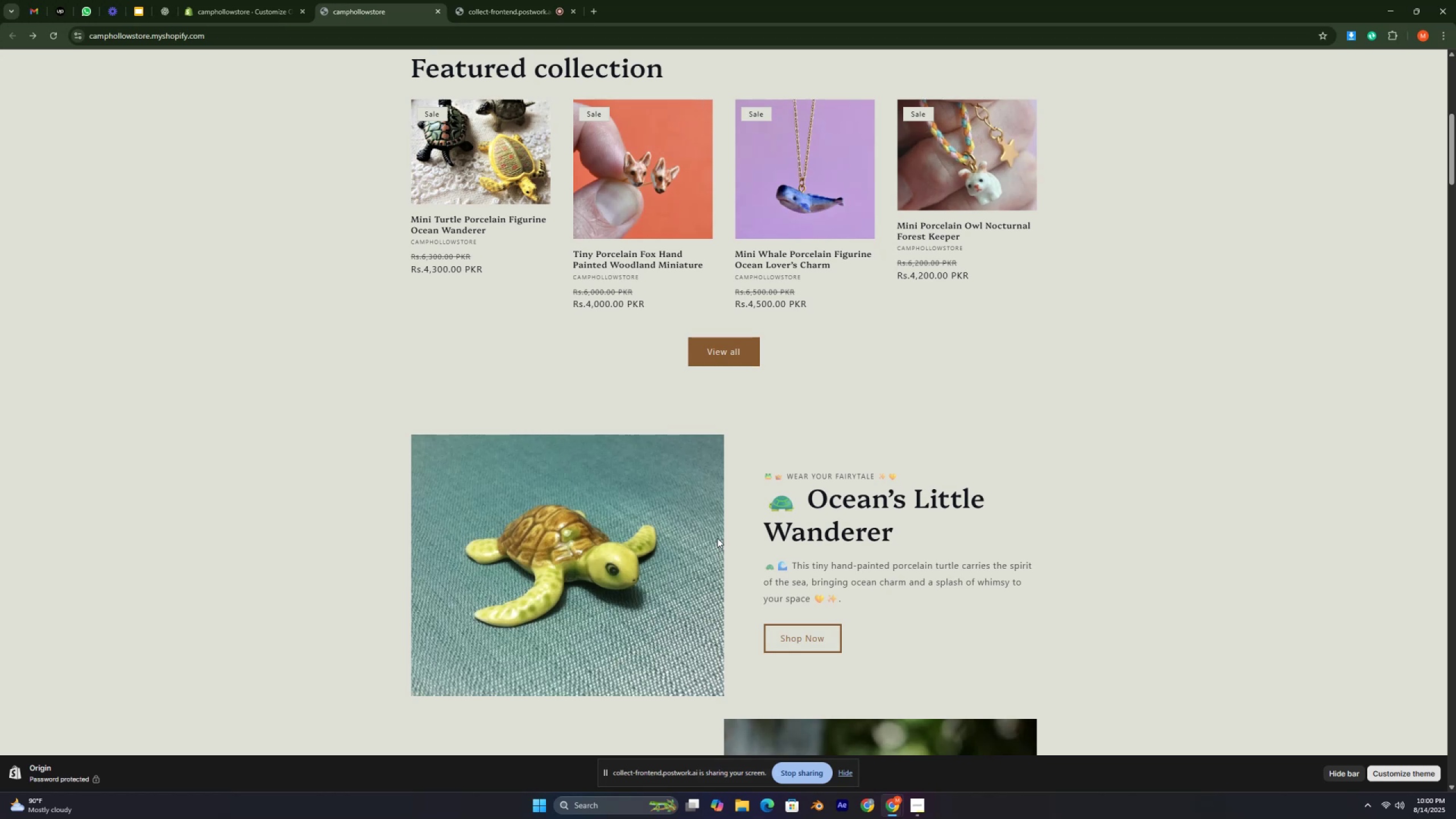 
key(Control+ControlLeft)
 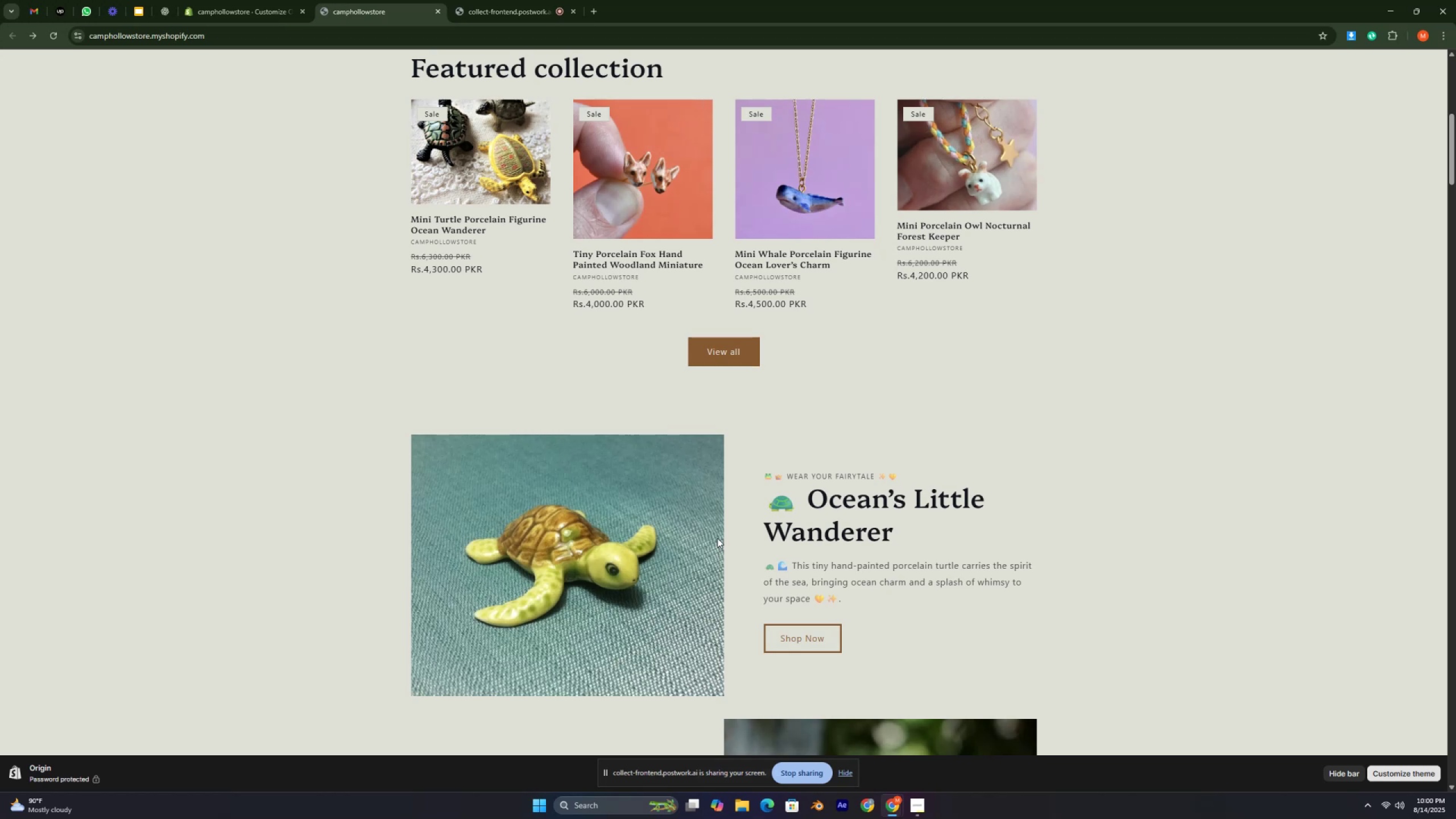 
key(Control+ControlLeft)
 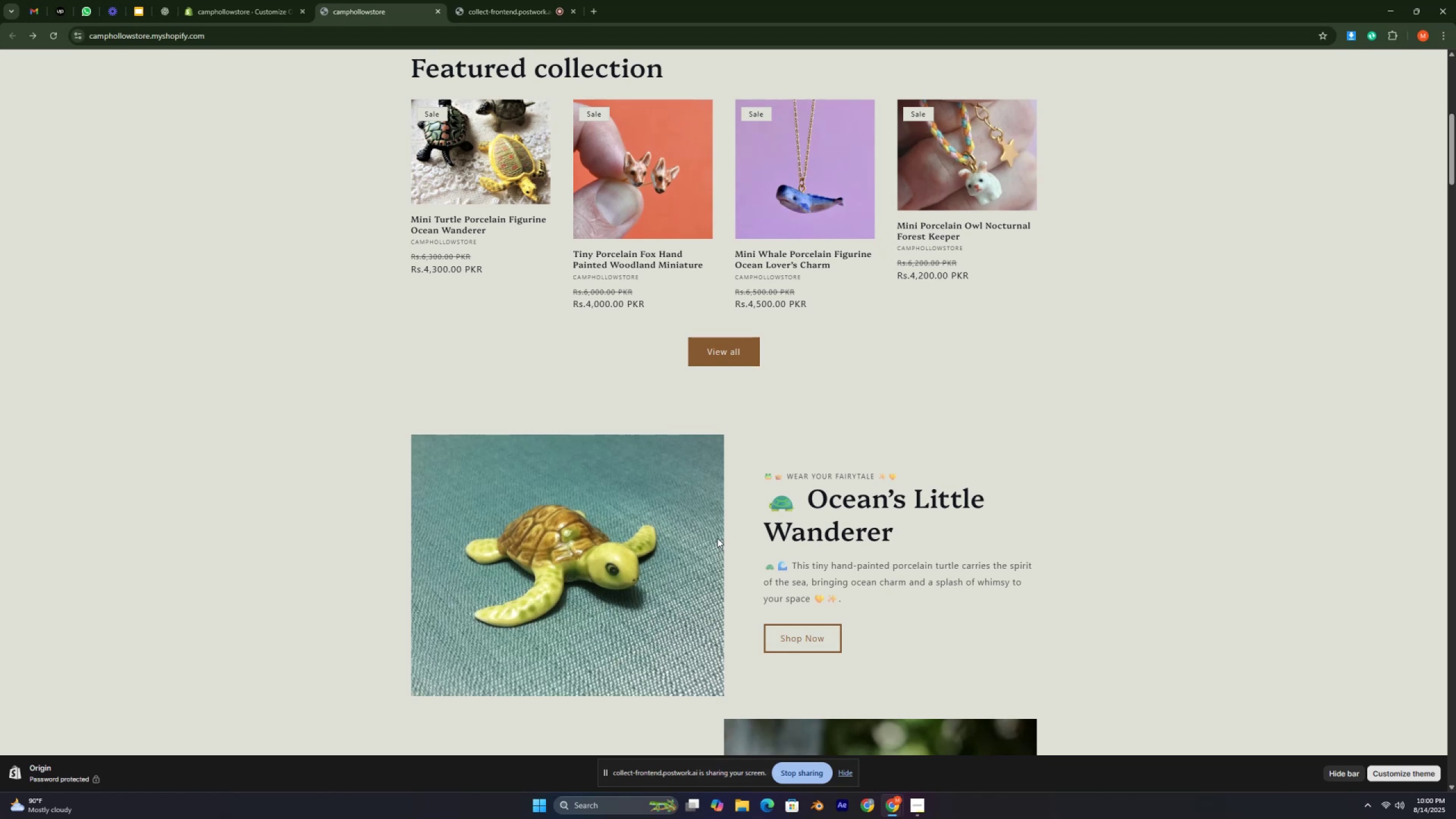 
key(Control+ControlLeft)
 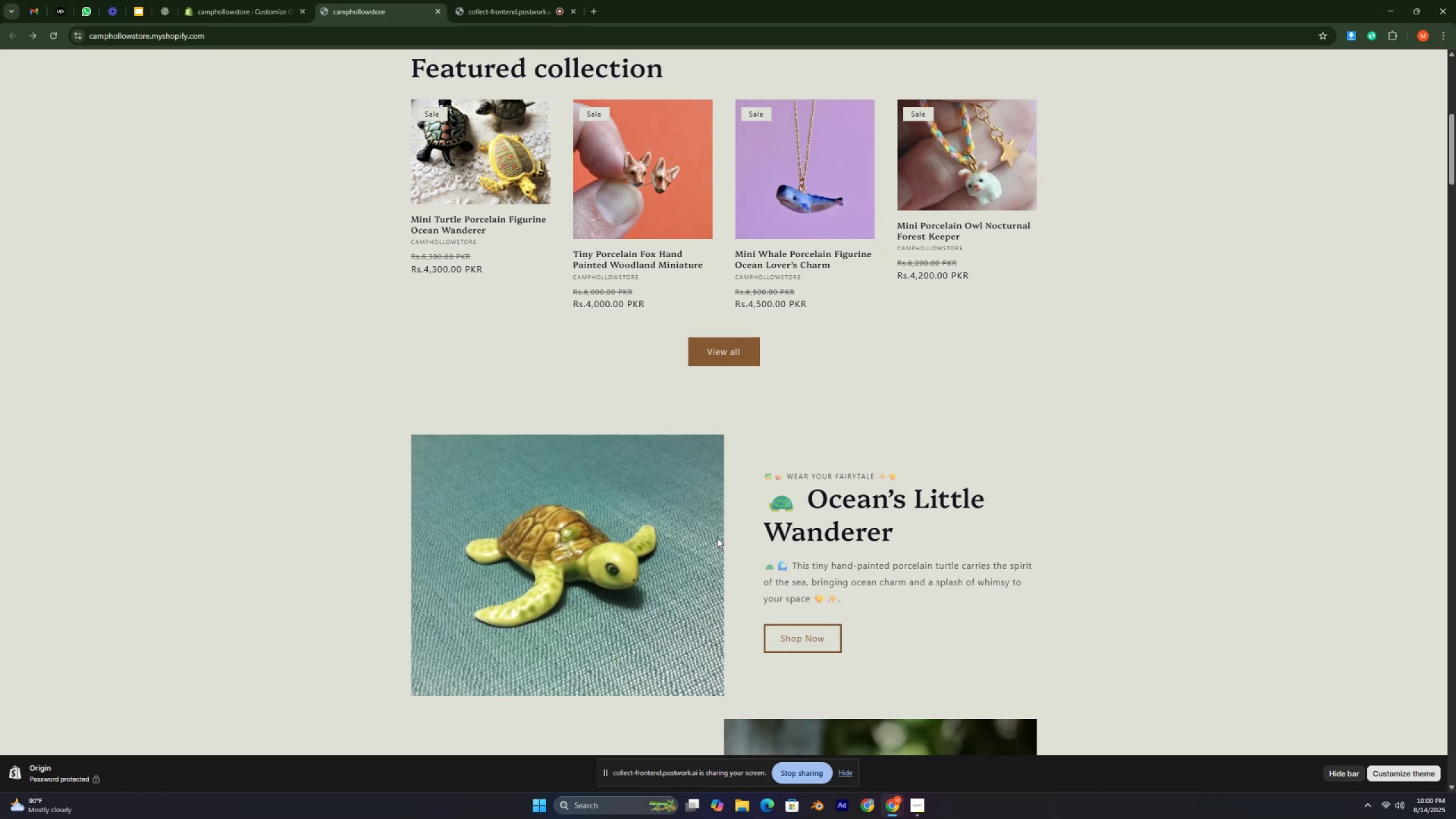 
hold_key(key=ControlLeft, duration=0.52)
 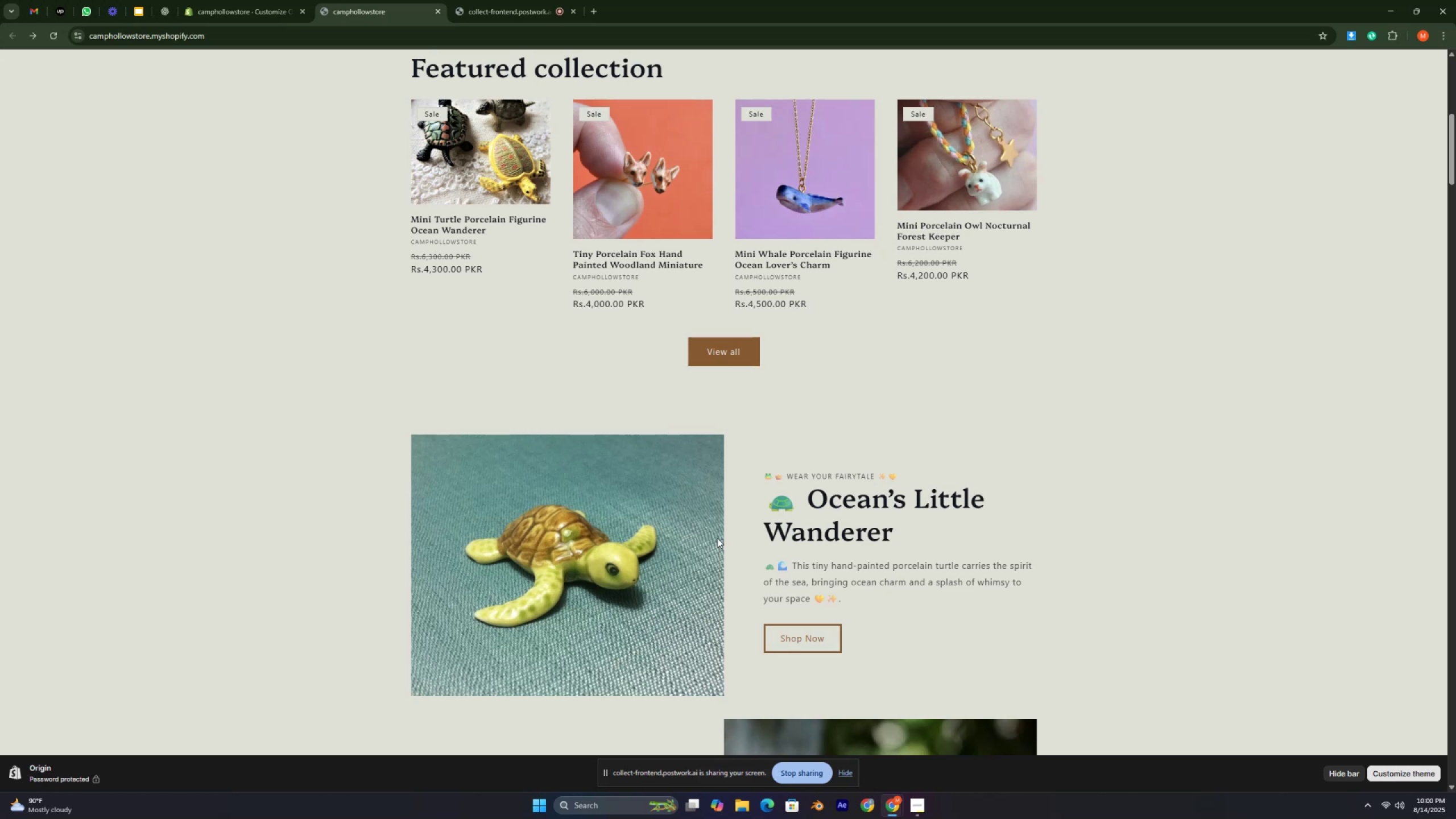 
key(Control+ControlLeft)
 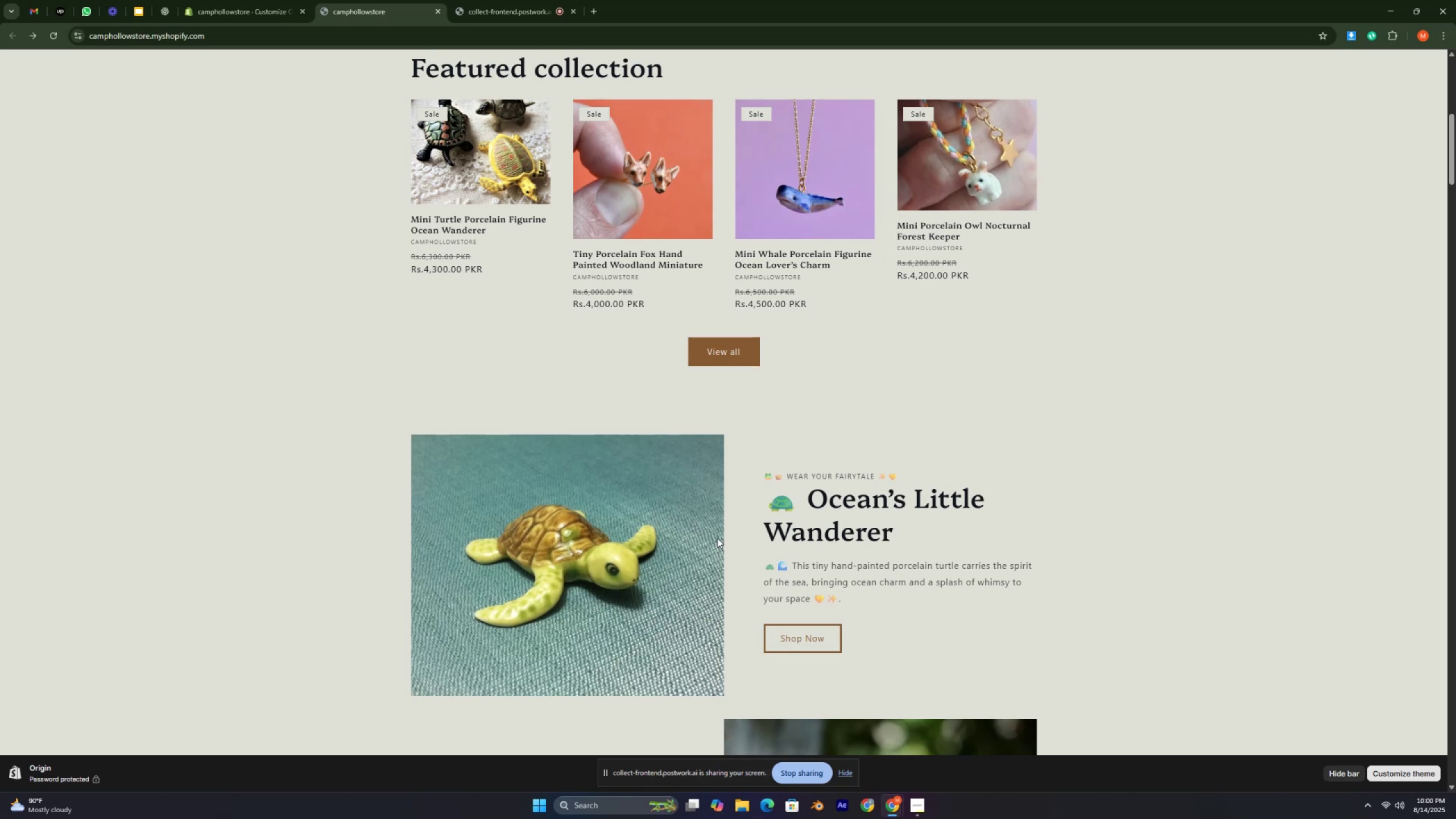 
key(Control+ControlLeft)
 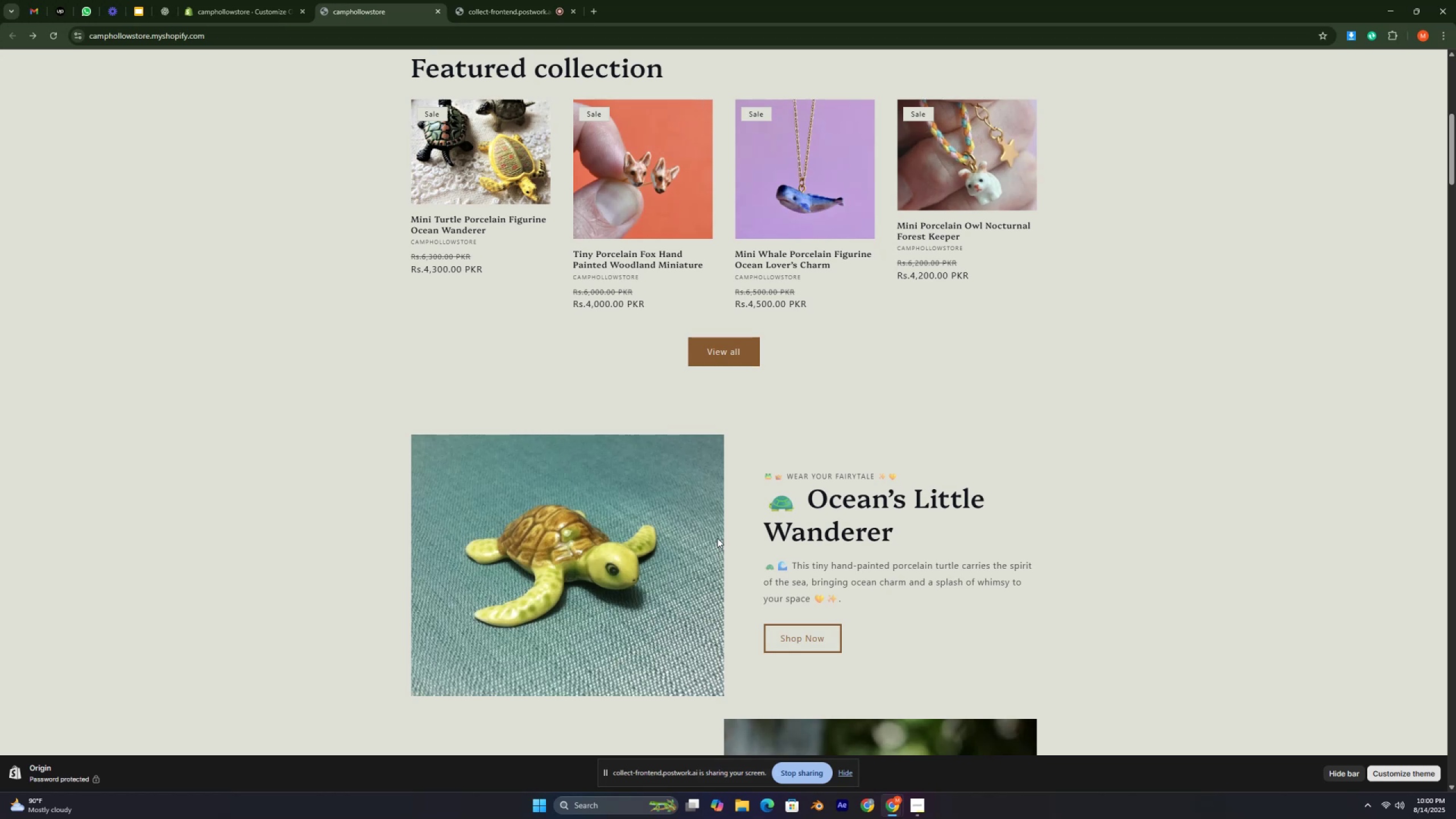 
key(Control+ControlLeft)
 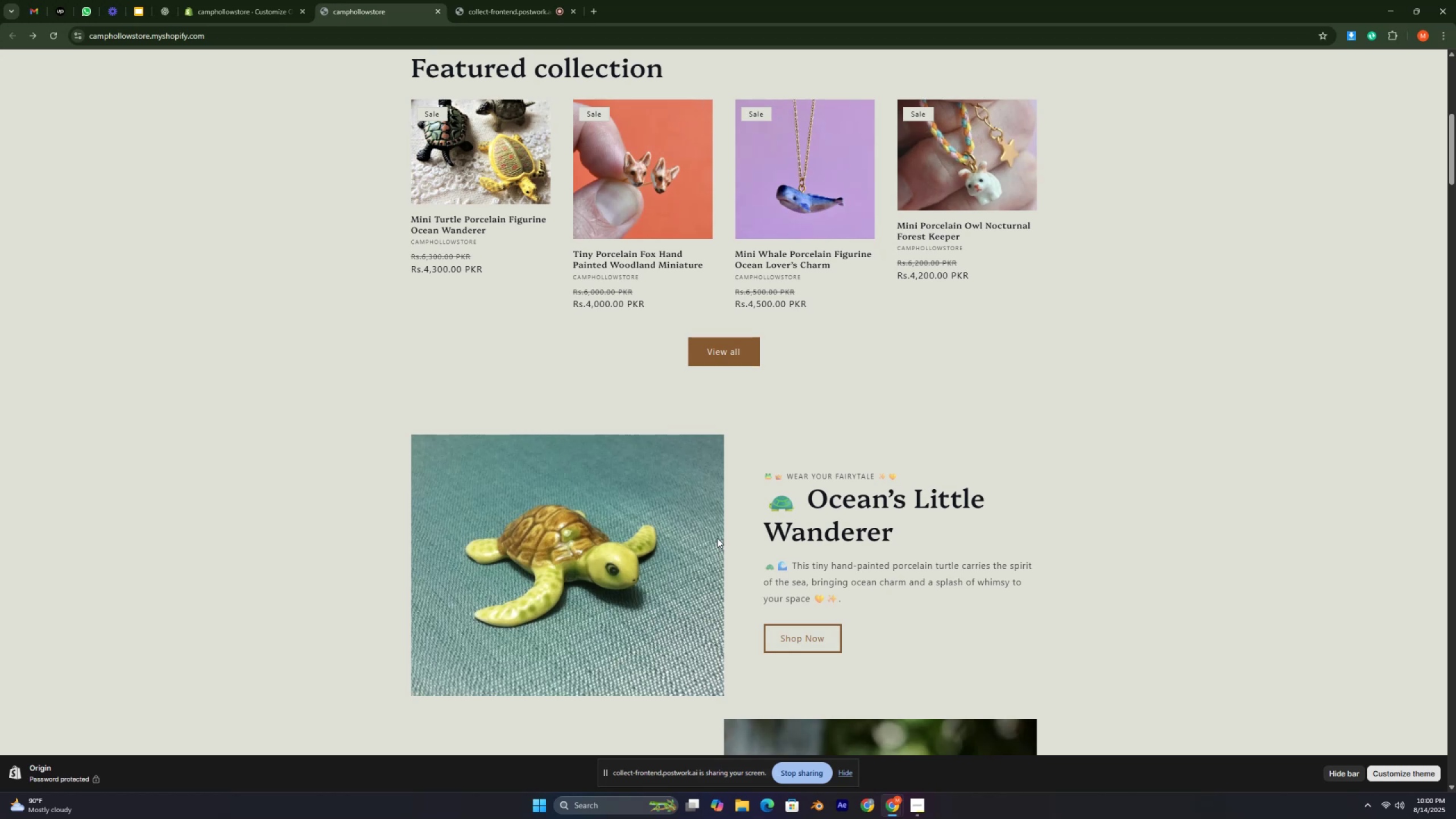 
key(Control+ControlLeft)
 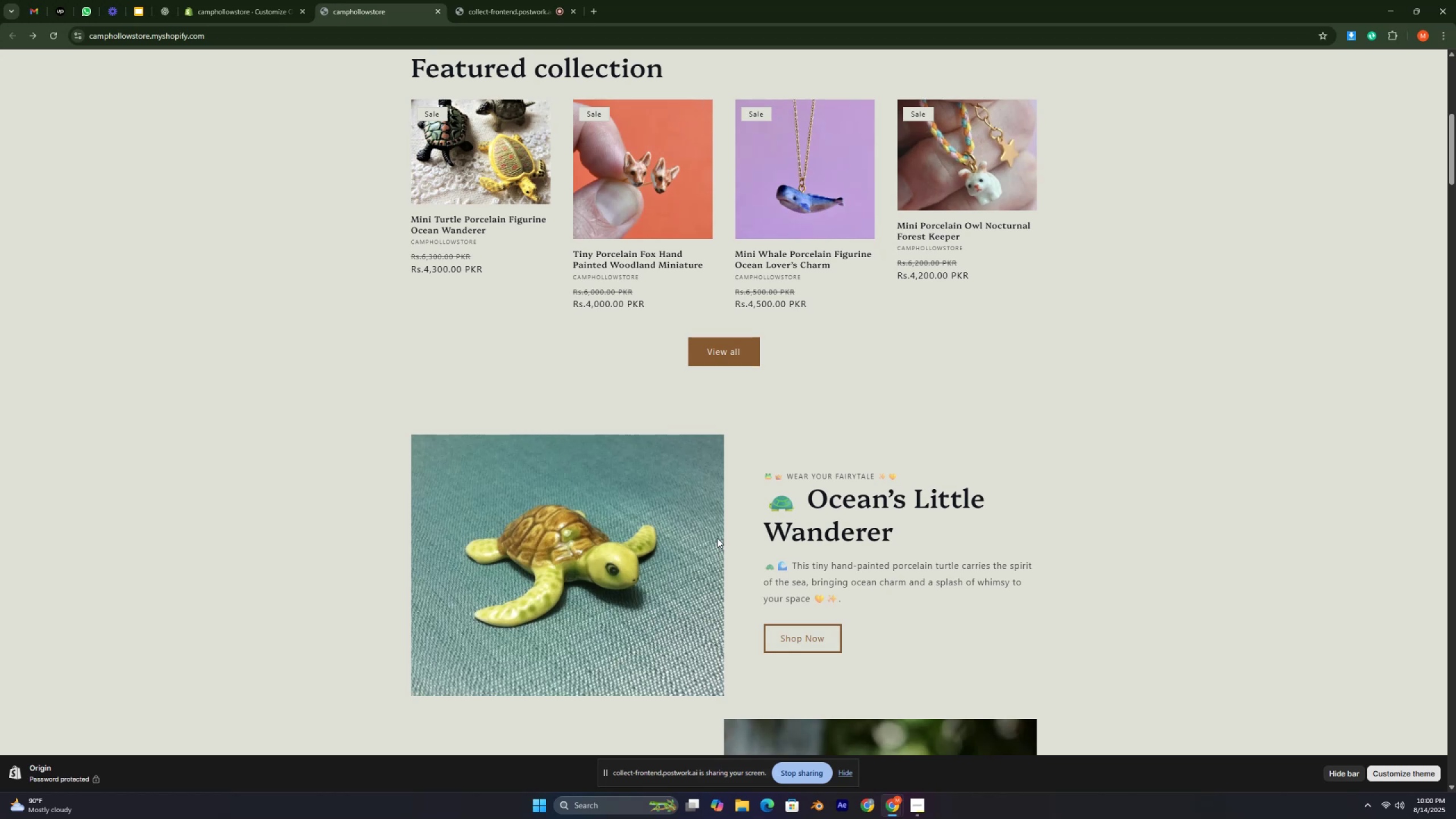 
key(Control+ControlLeft)
 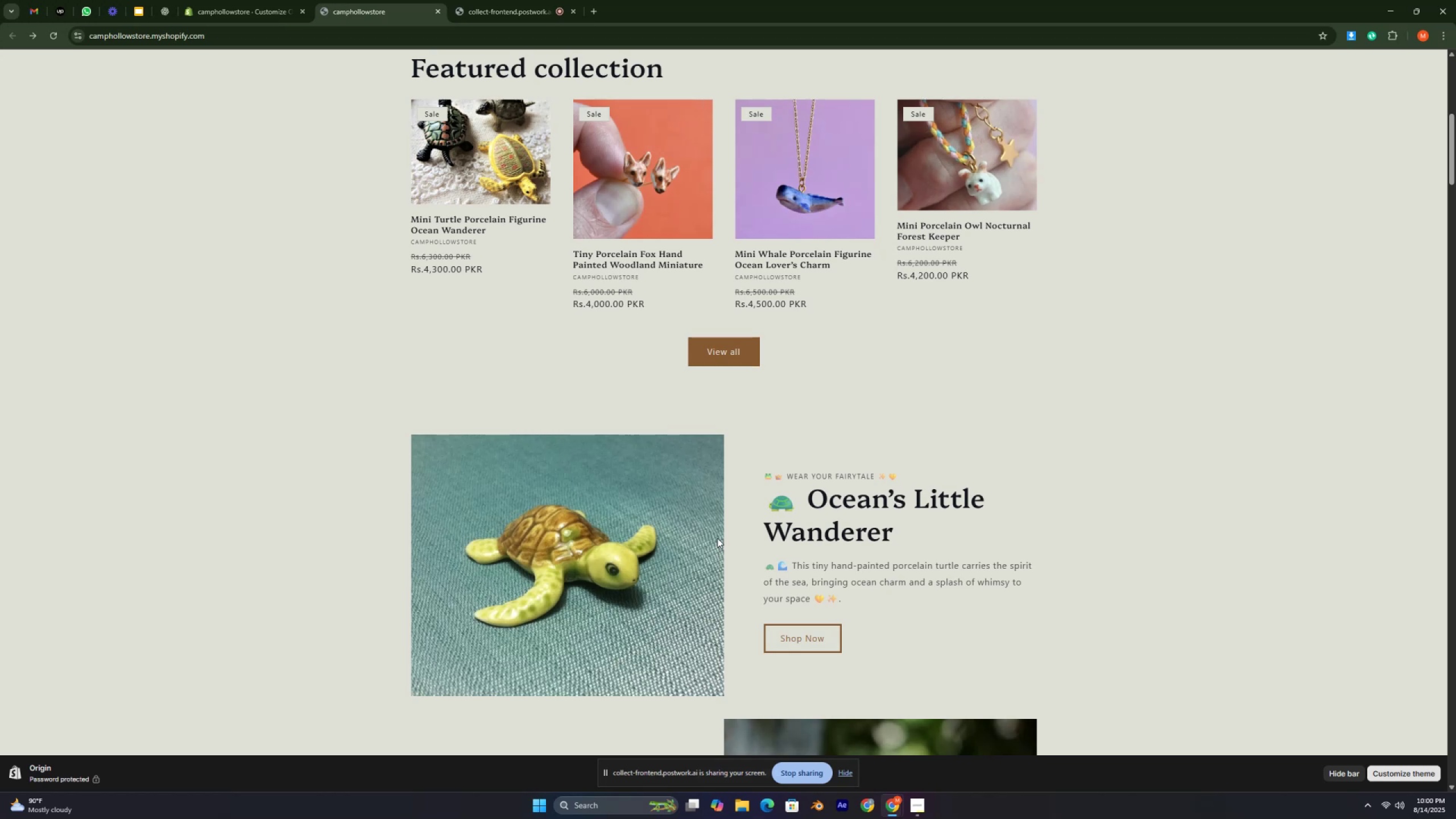 
key(Control+ControlLeft)
 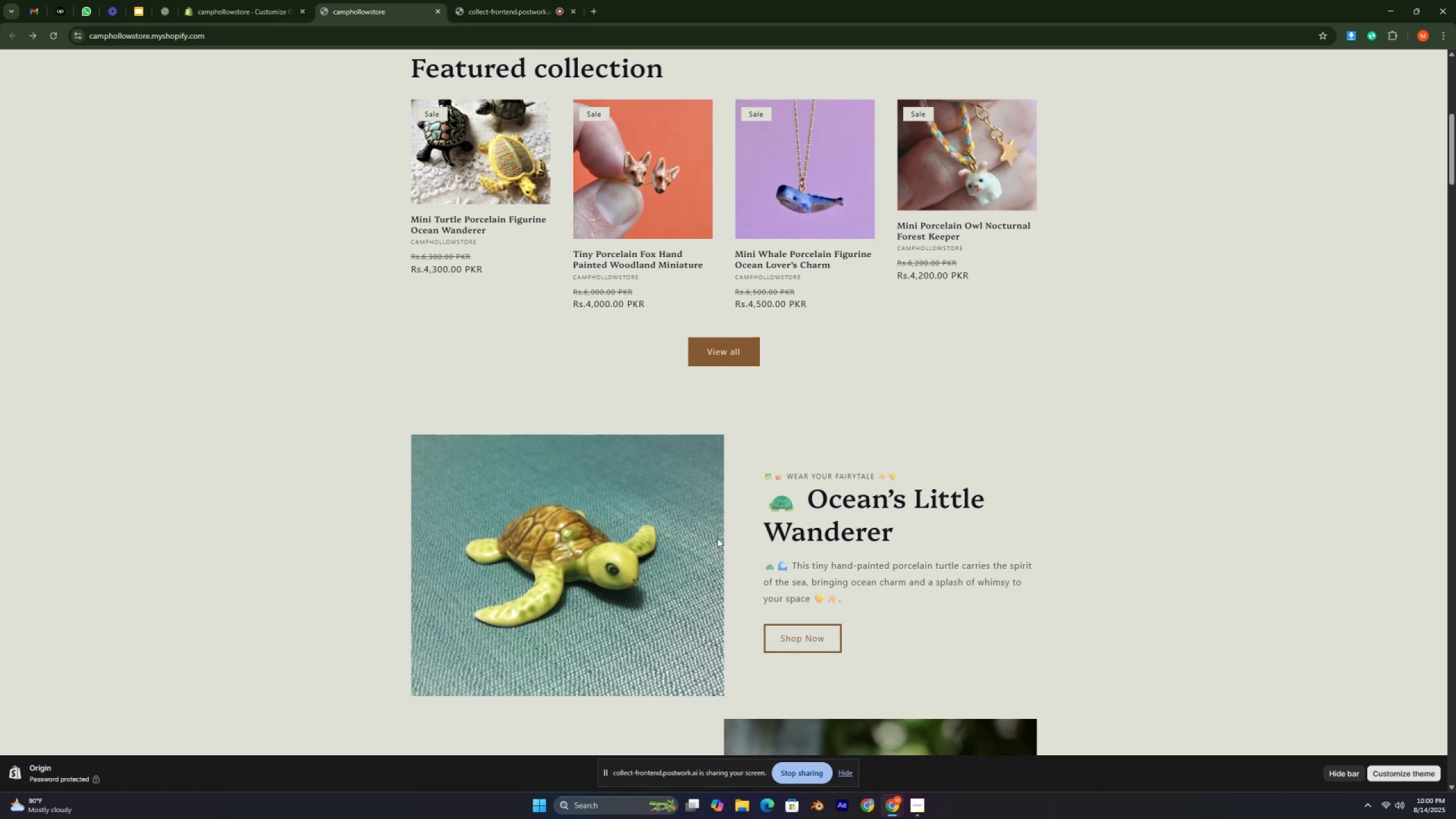 
key(Control+ControlLeft)
 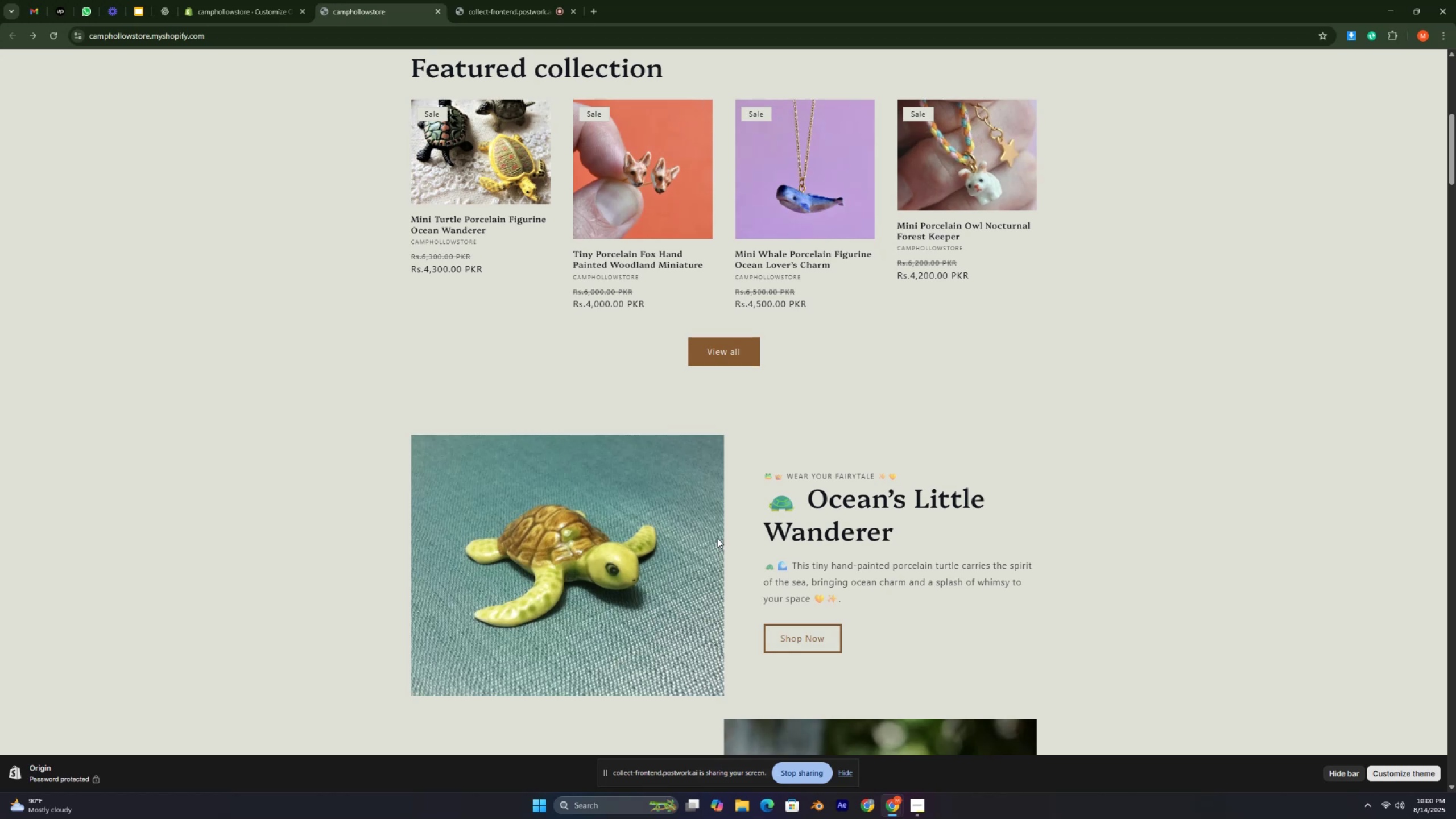 
key(Control+ControlLeft)
 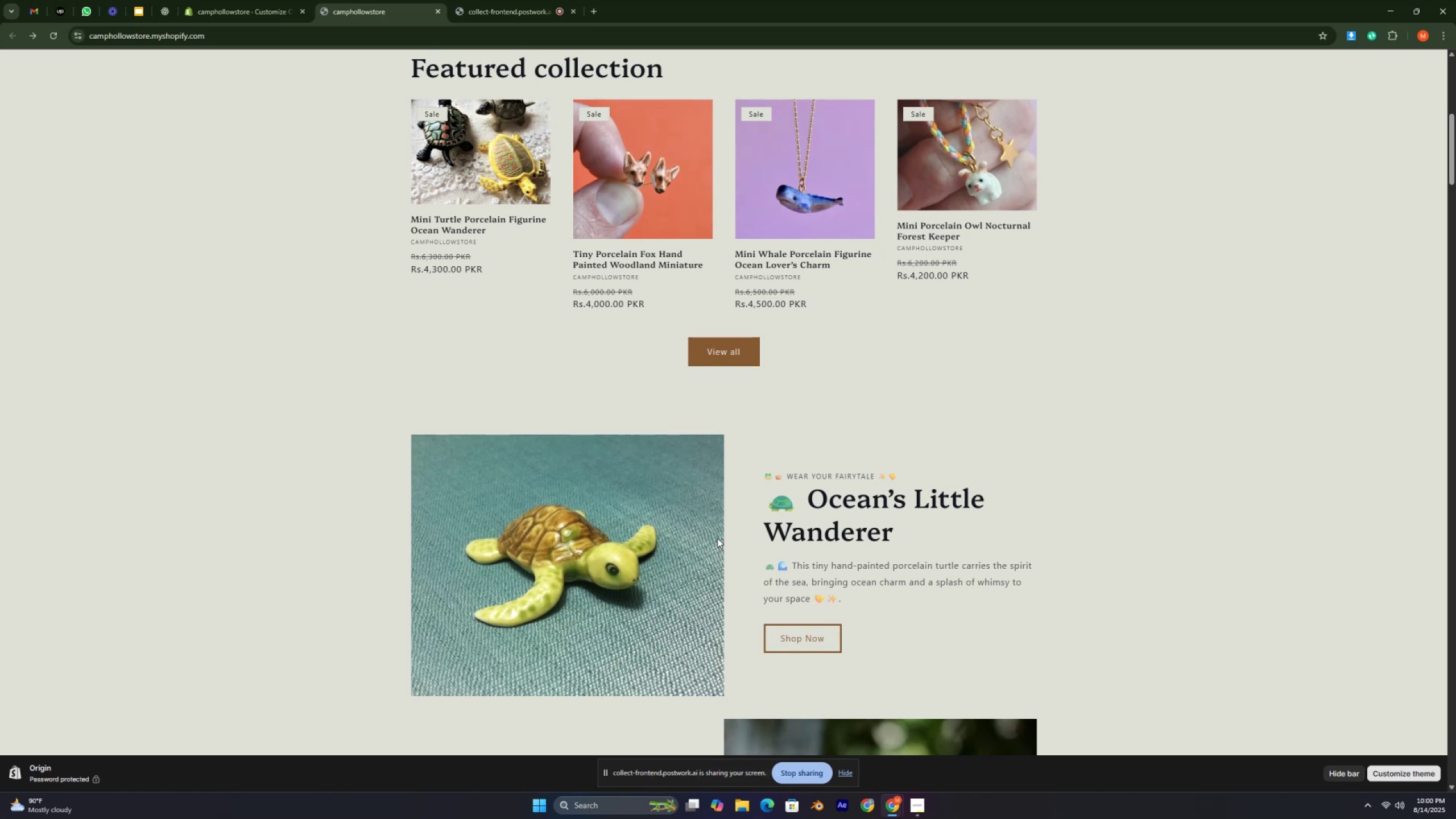 
key(Control+ControlLeft)
 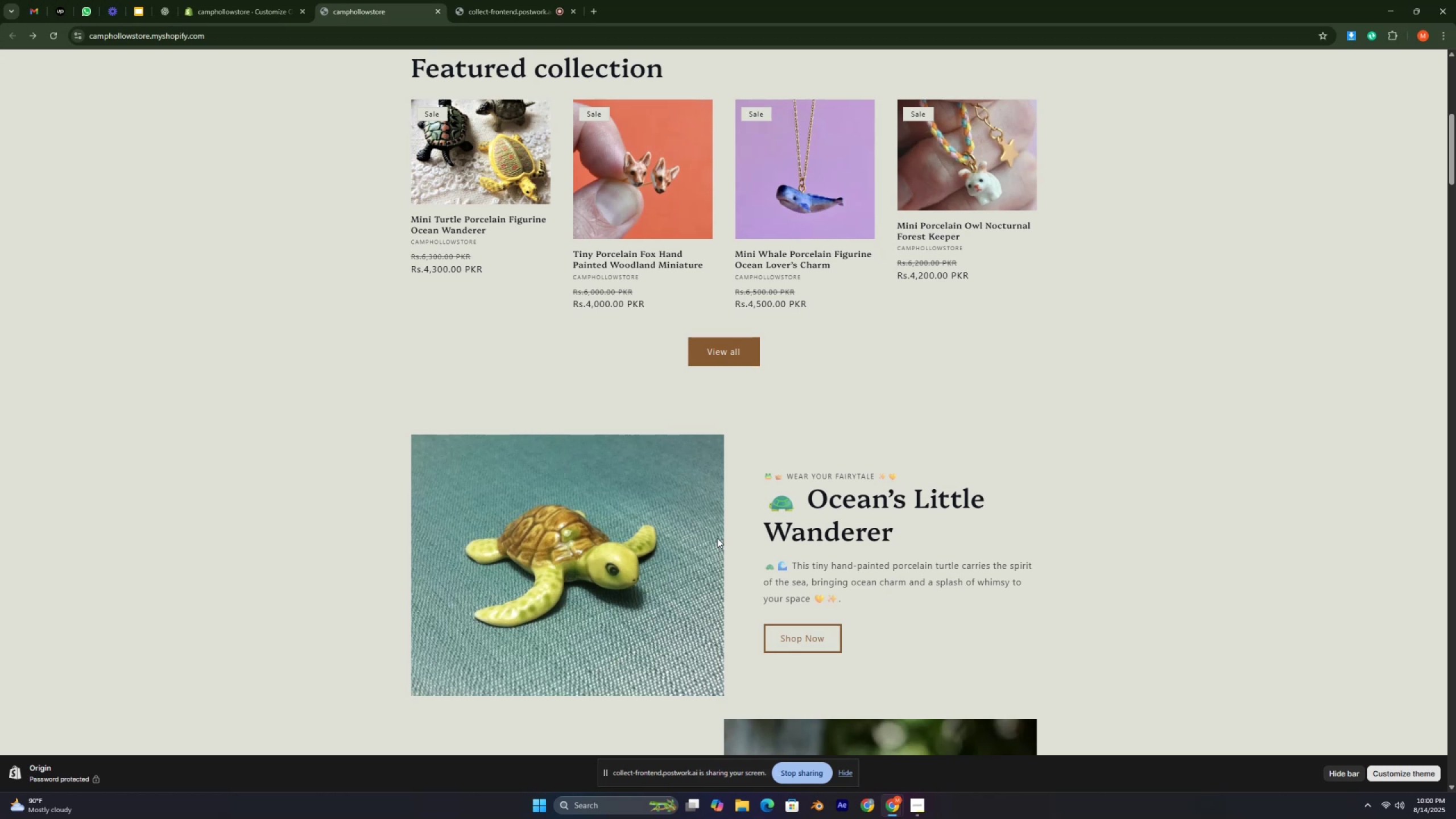 
key(Control+ControlLeft)
 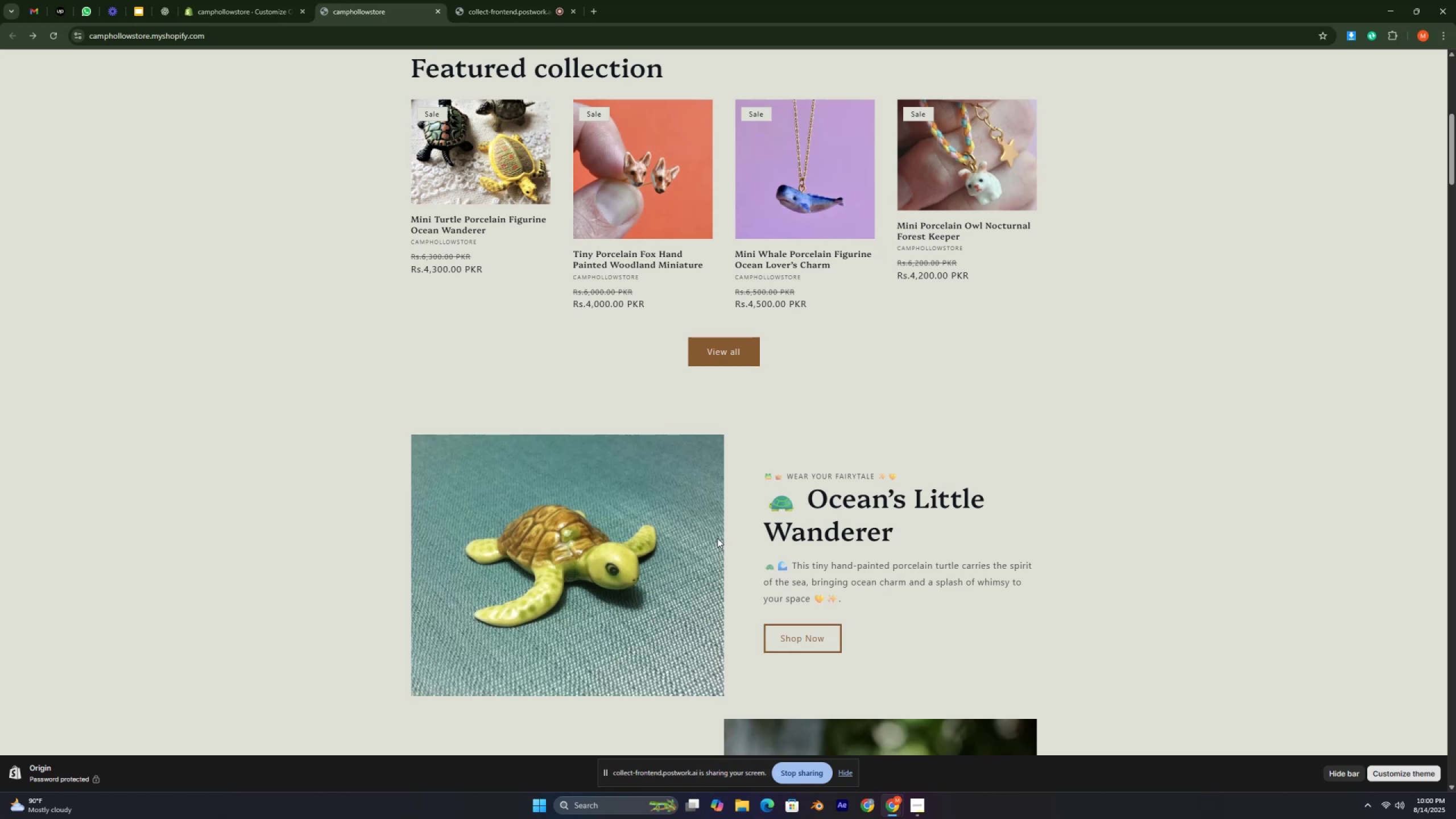 
key(Control+ControlLeft)
 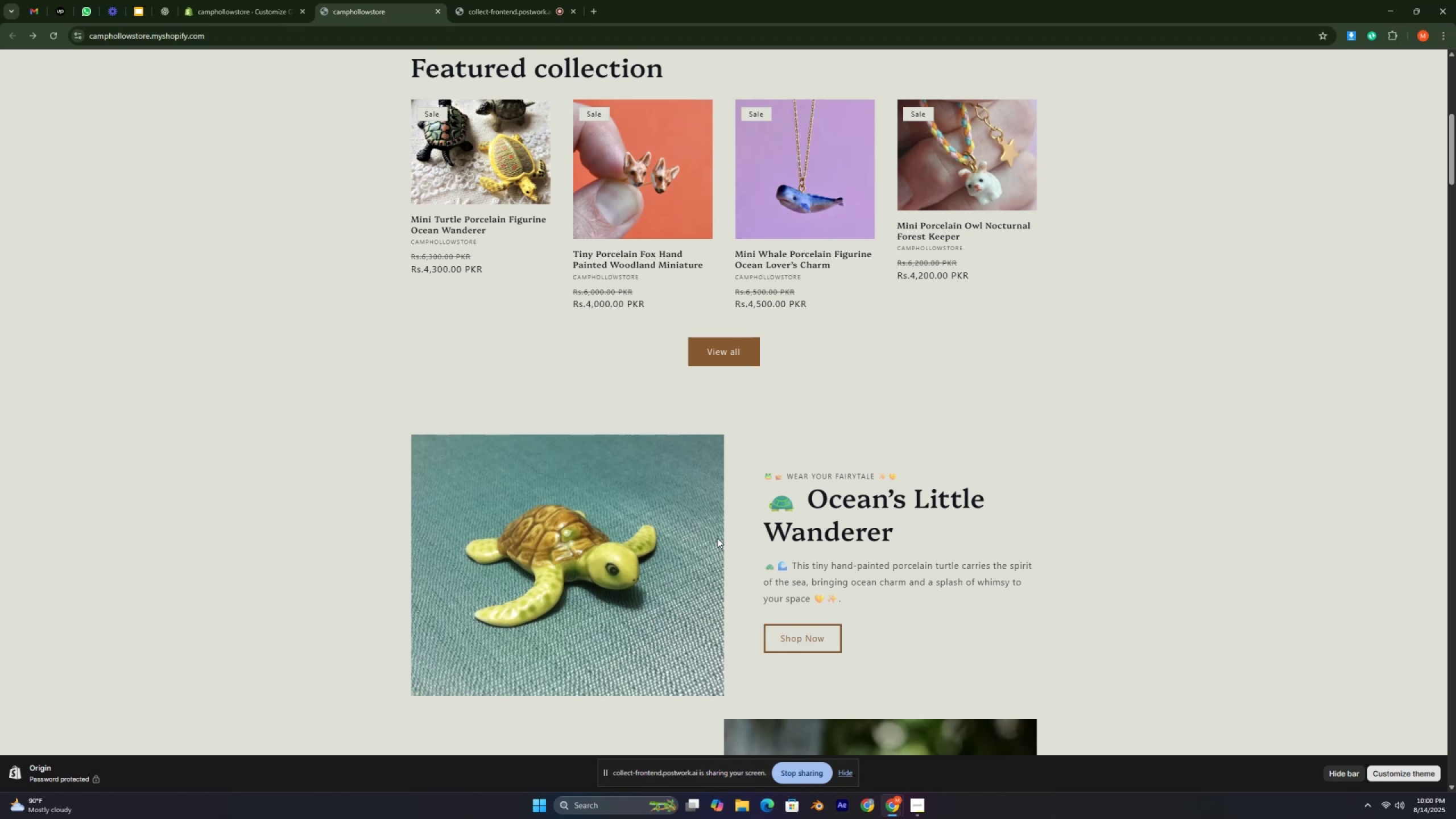 
key(Control+ControlLeft)
 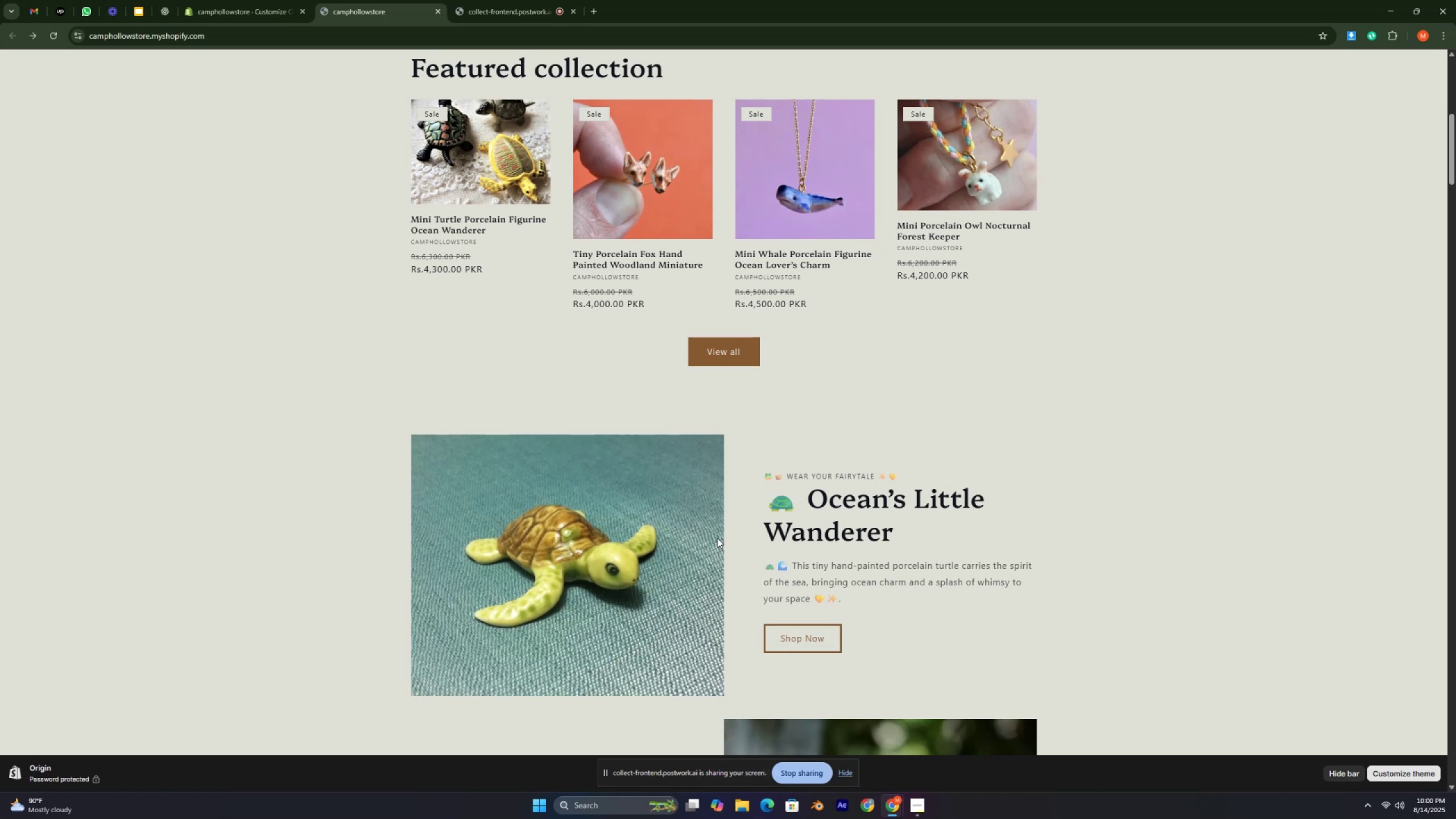 
key(Control+ControlLeft)
 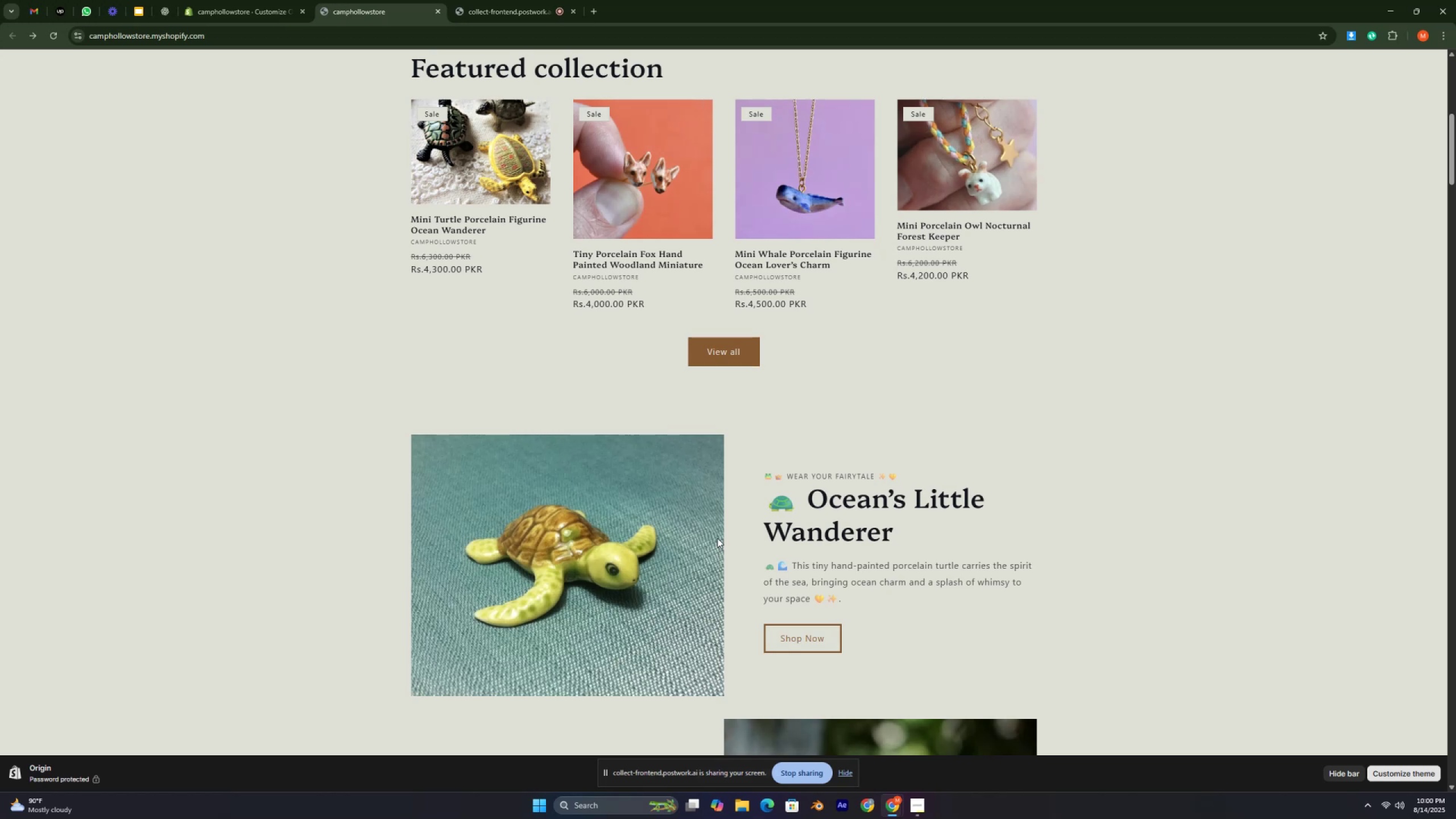 
hold_key(key=ControlLeft, duration=0.38)
 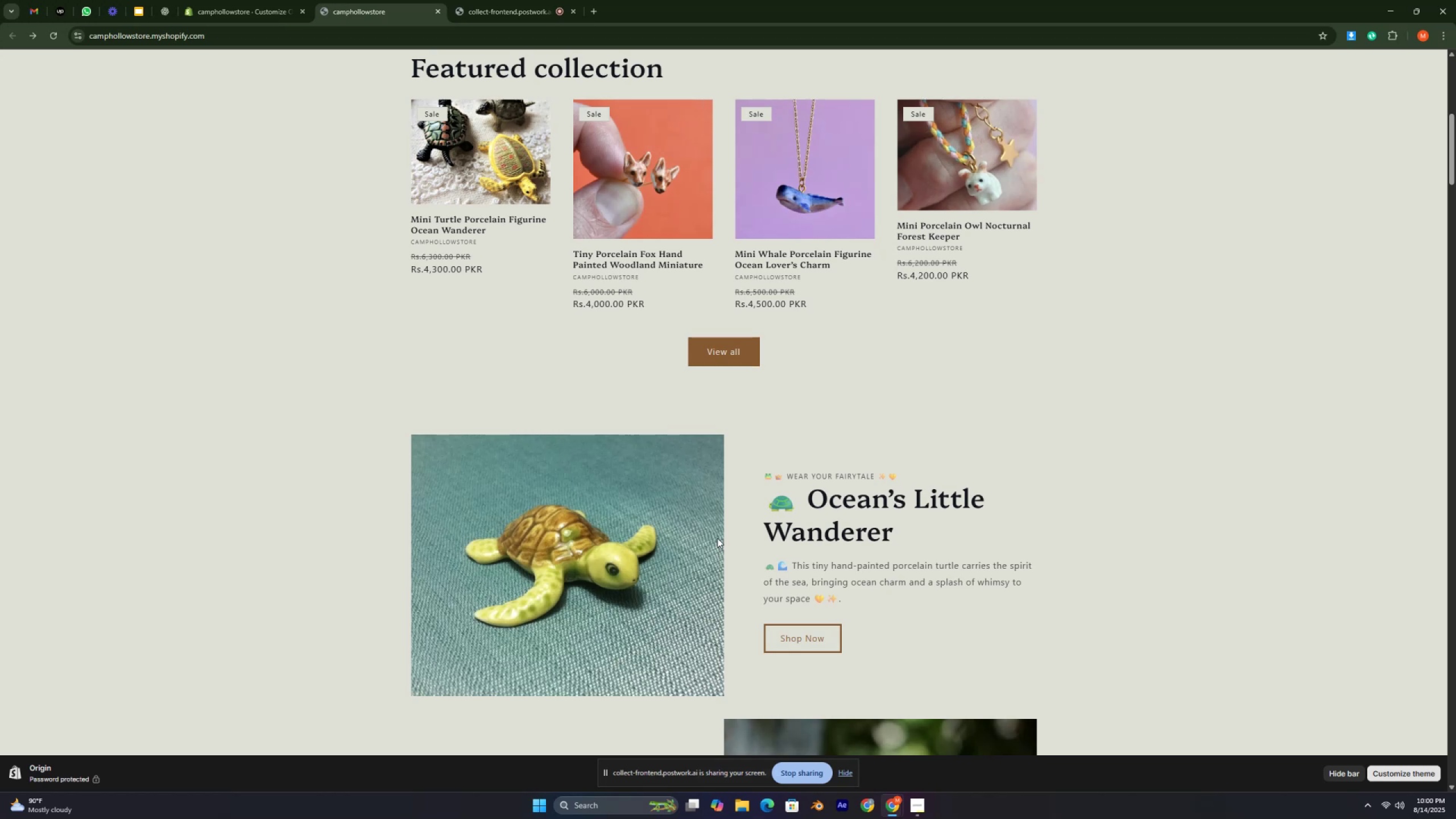 
key(Control+ControlLeft)
 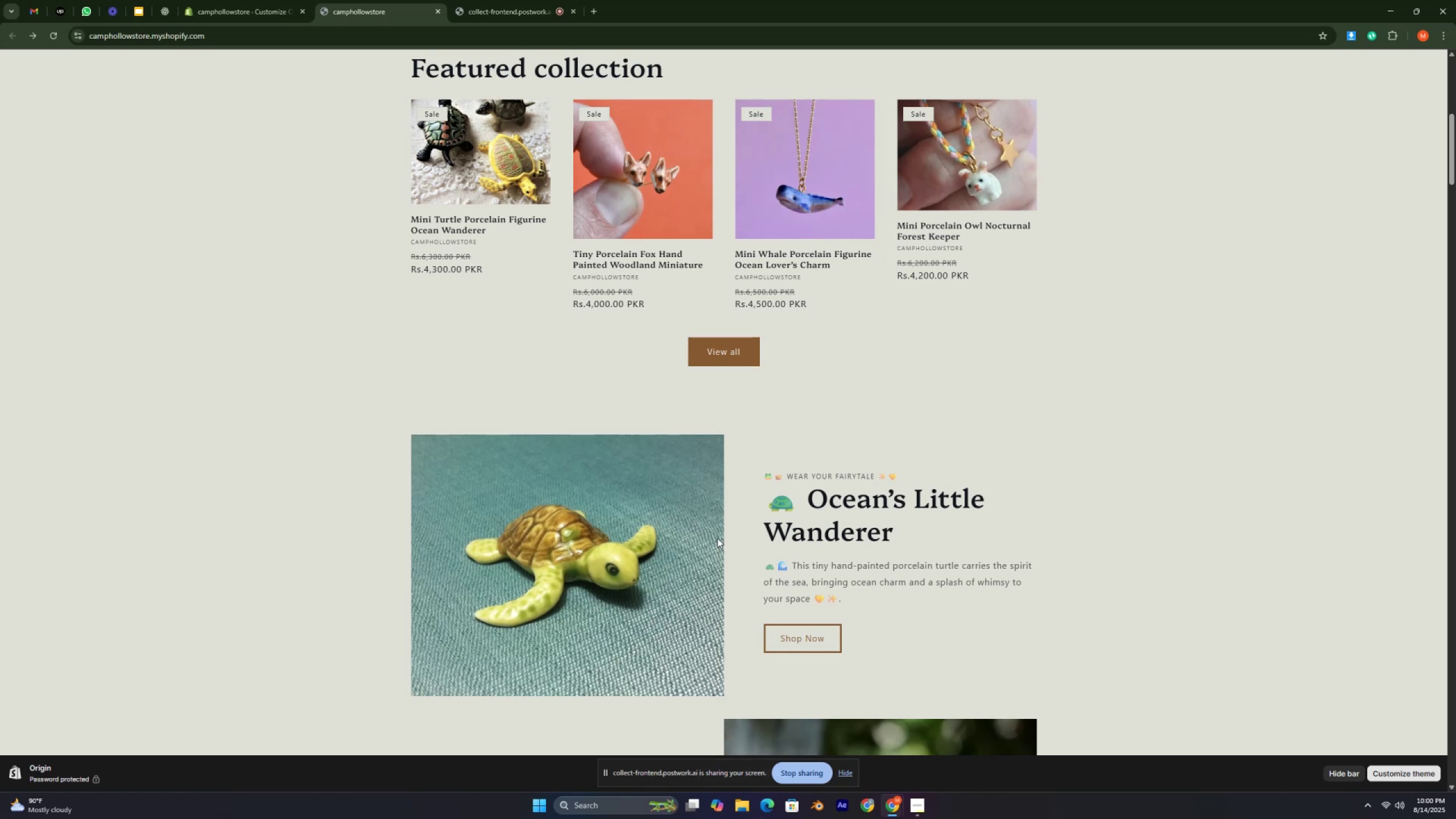 
key(Control+ControlLeft)
 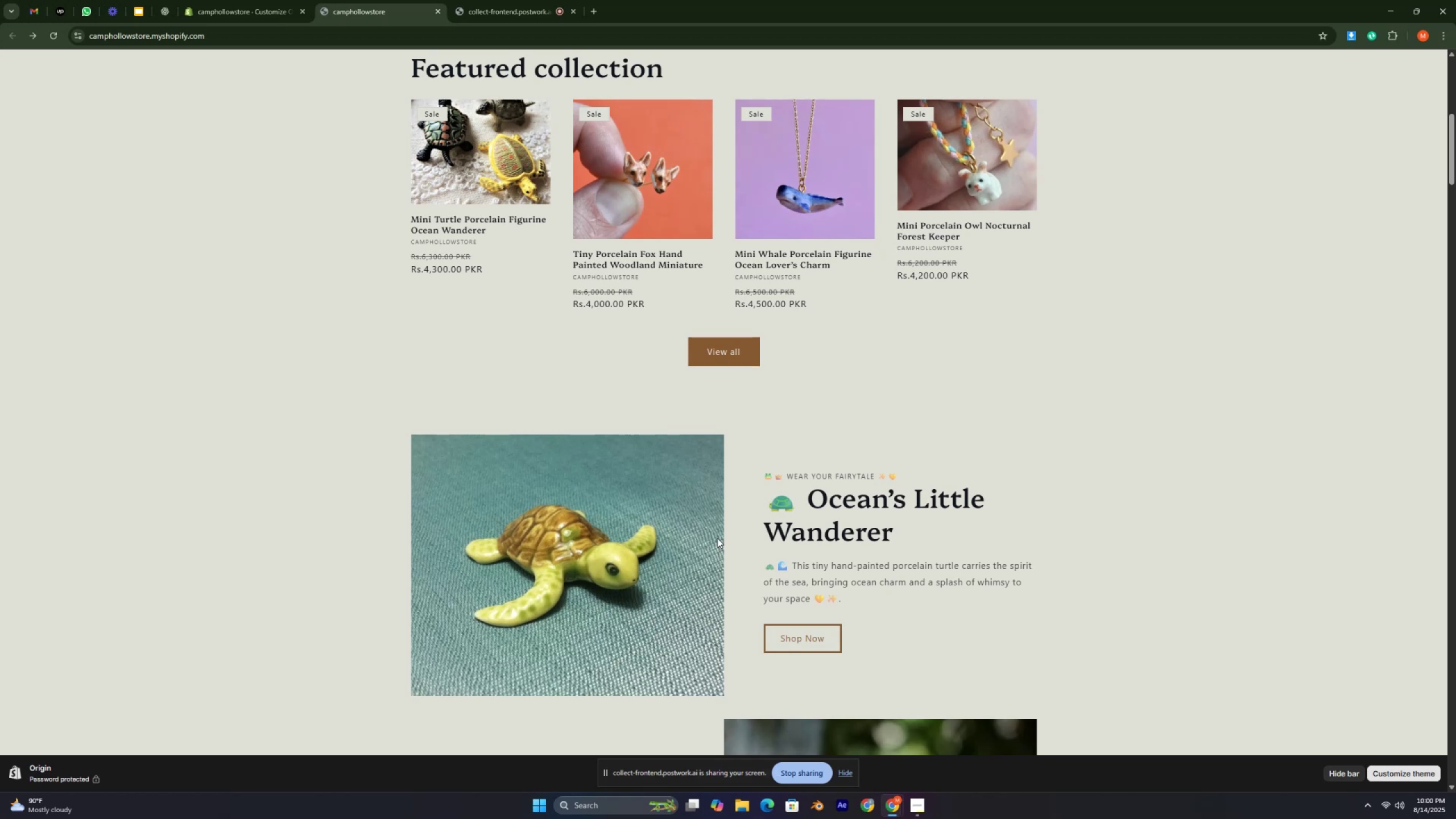 
key(Control+ControlLeft)
 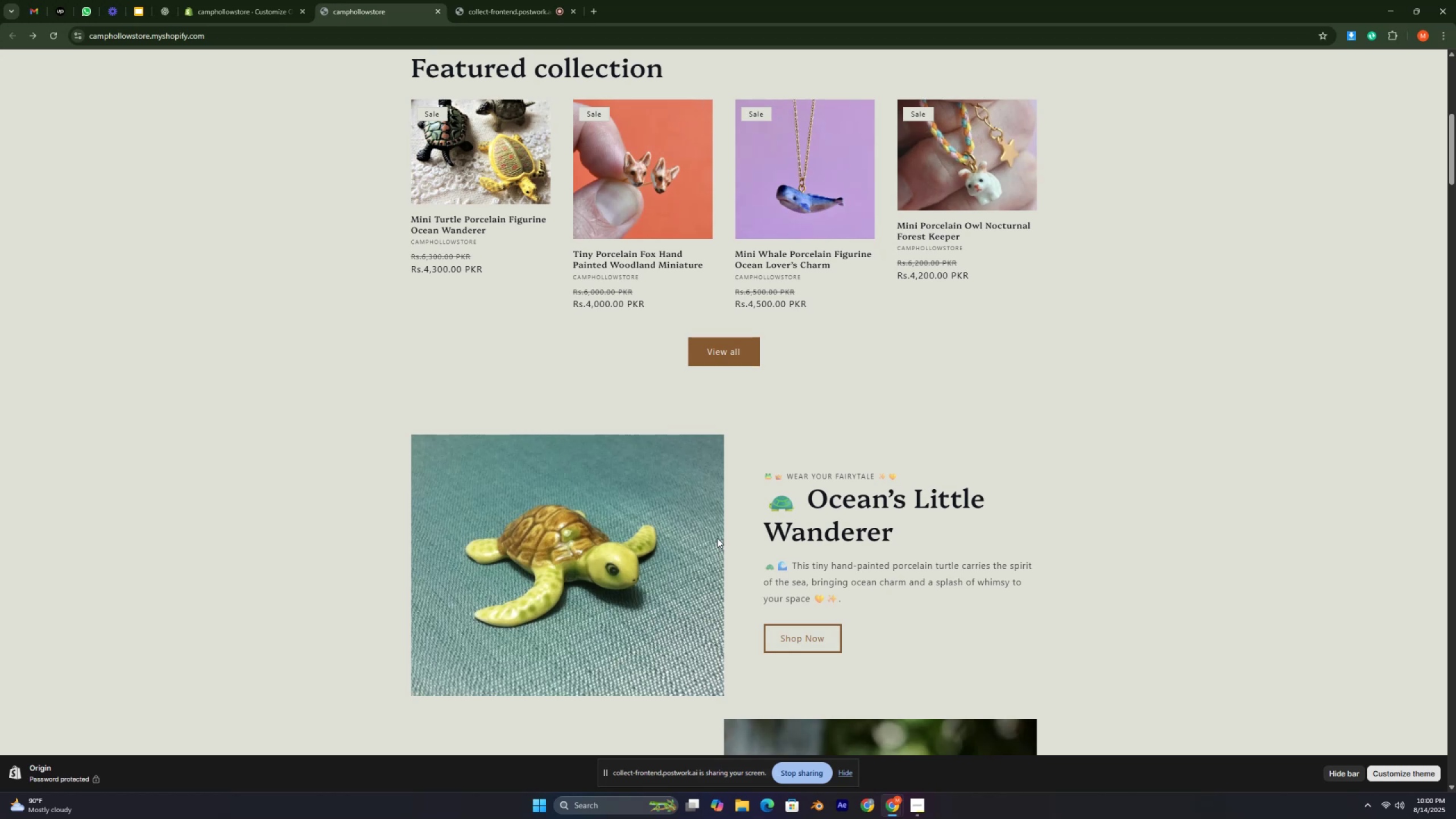 
key(Control+ControlLeft)
 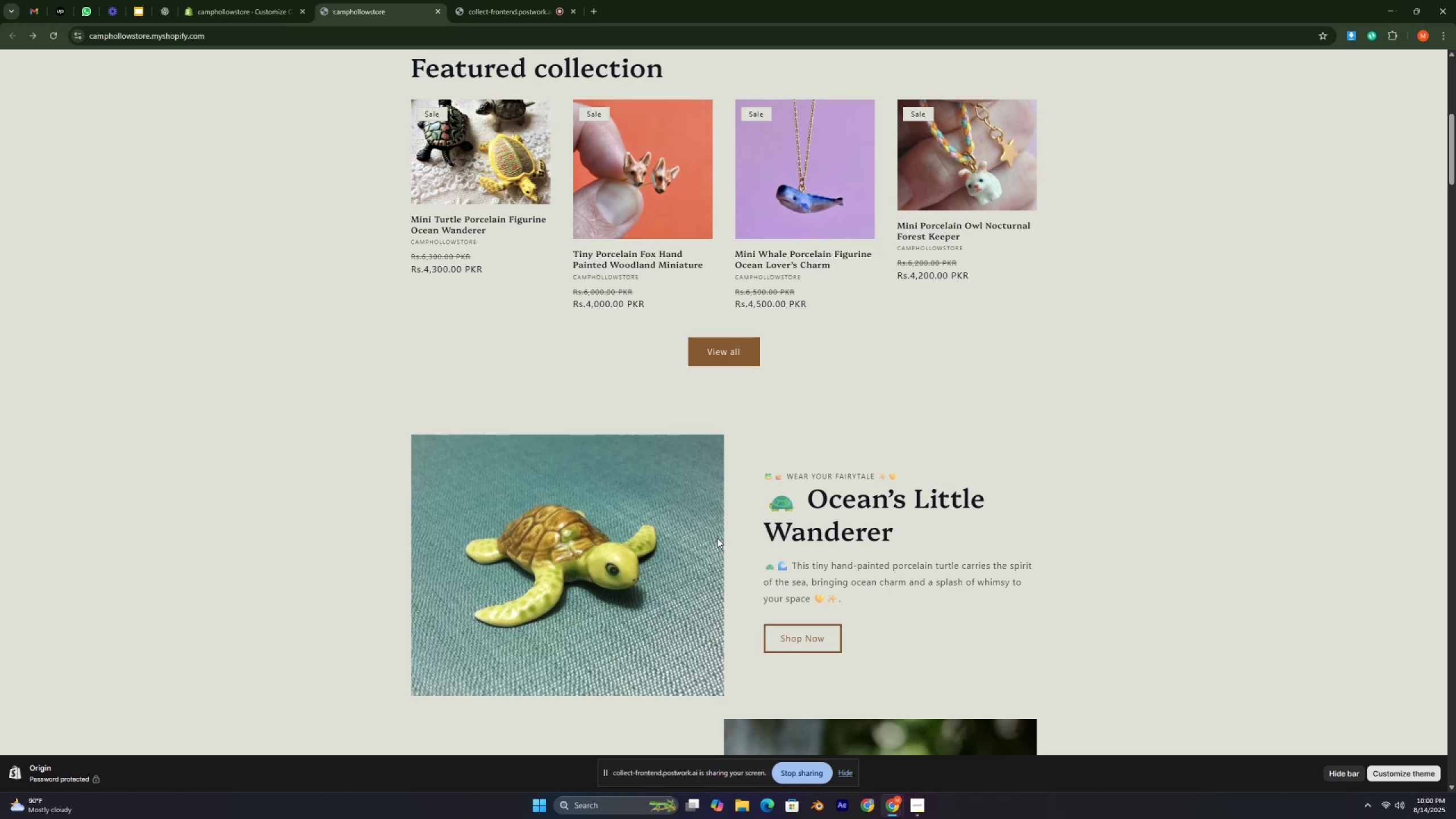 
key(Control+ControlLeft)
 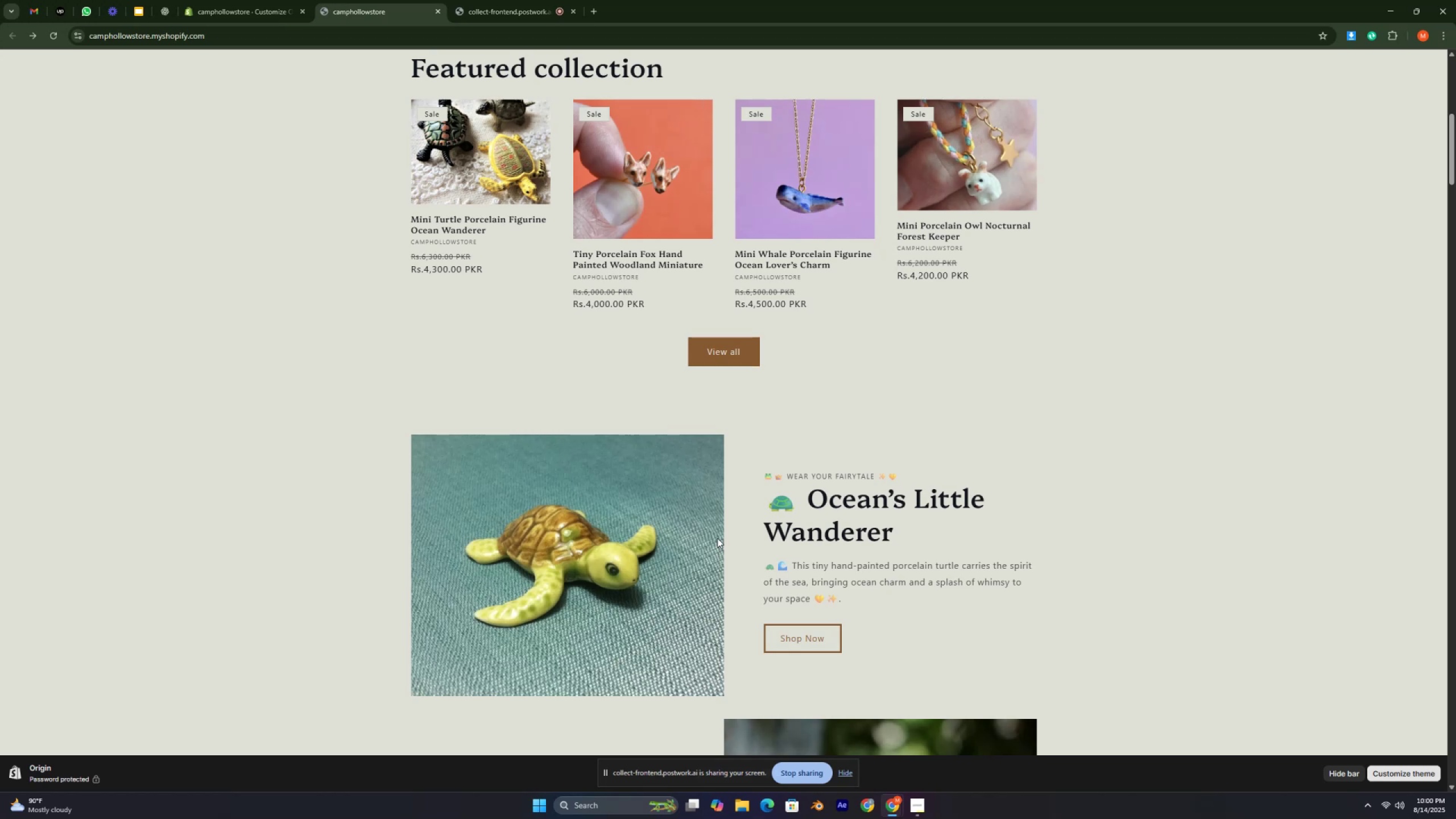 
key(Control+ControlLeft)
 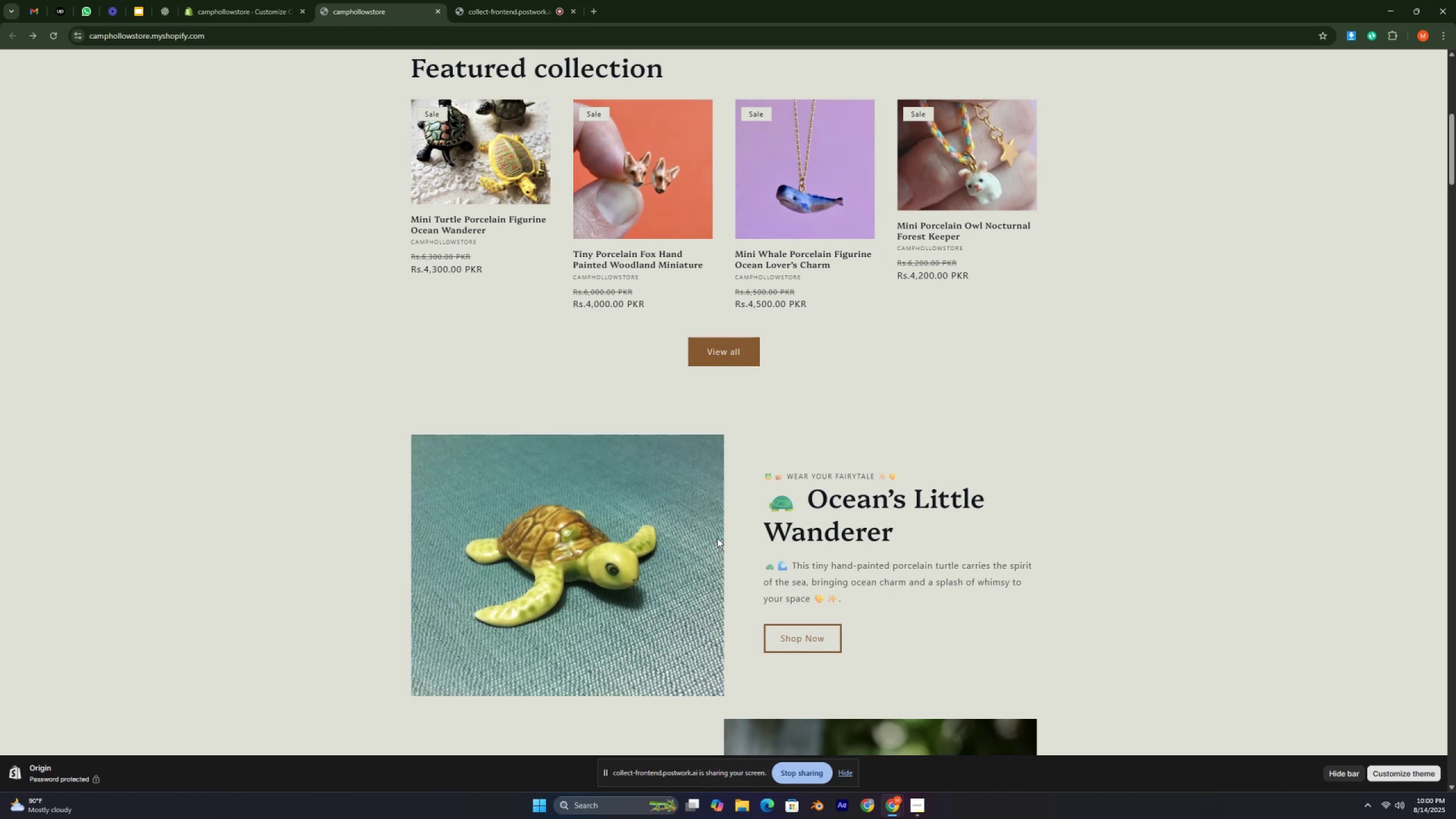 
key(Control+ControlLeft)
 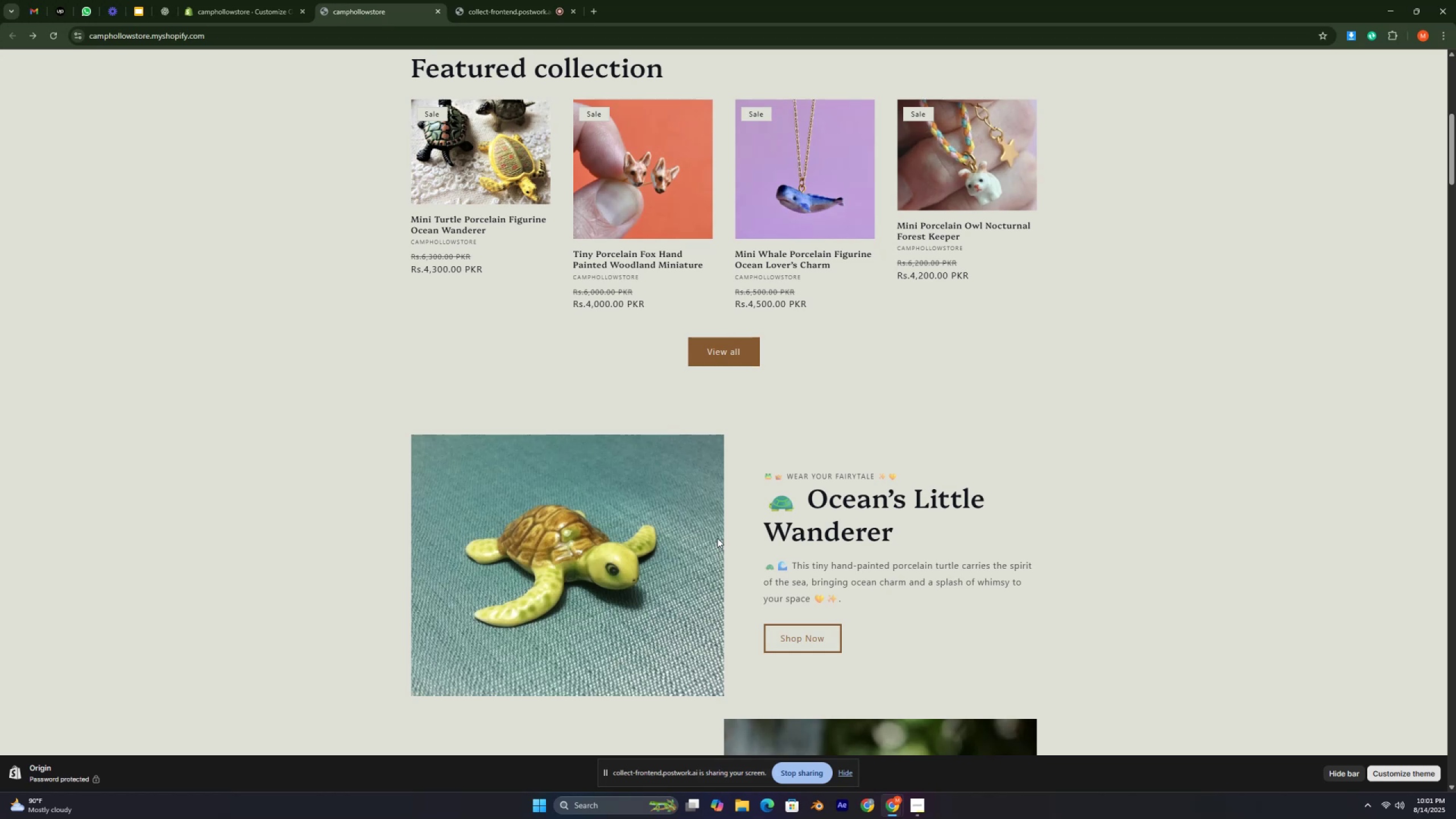 
key(Control+ControlLeft)
 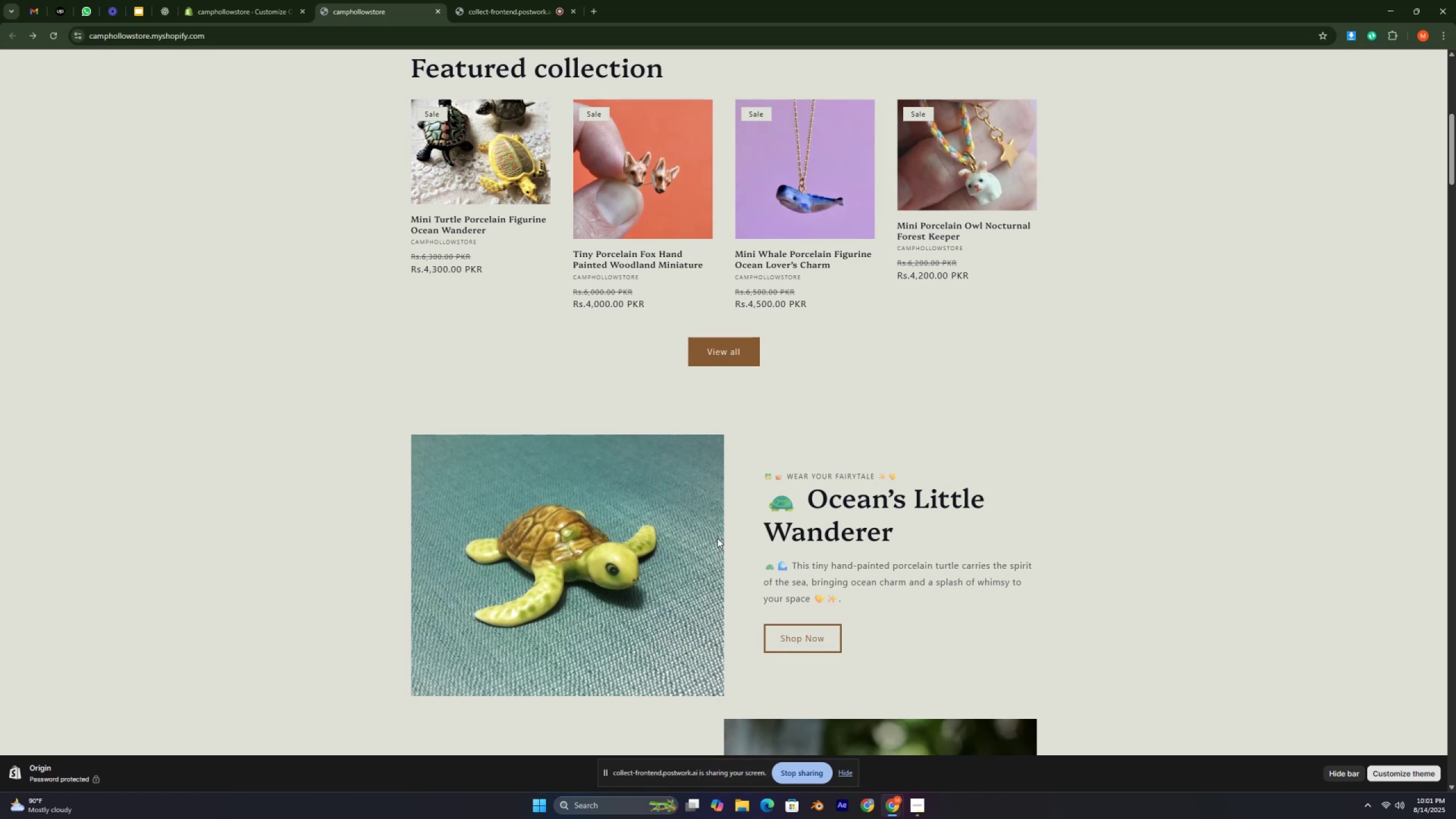 
key(Control+ControlLeft)
 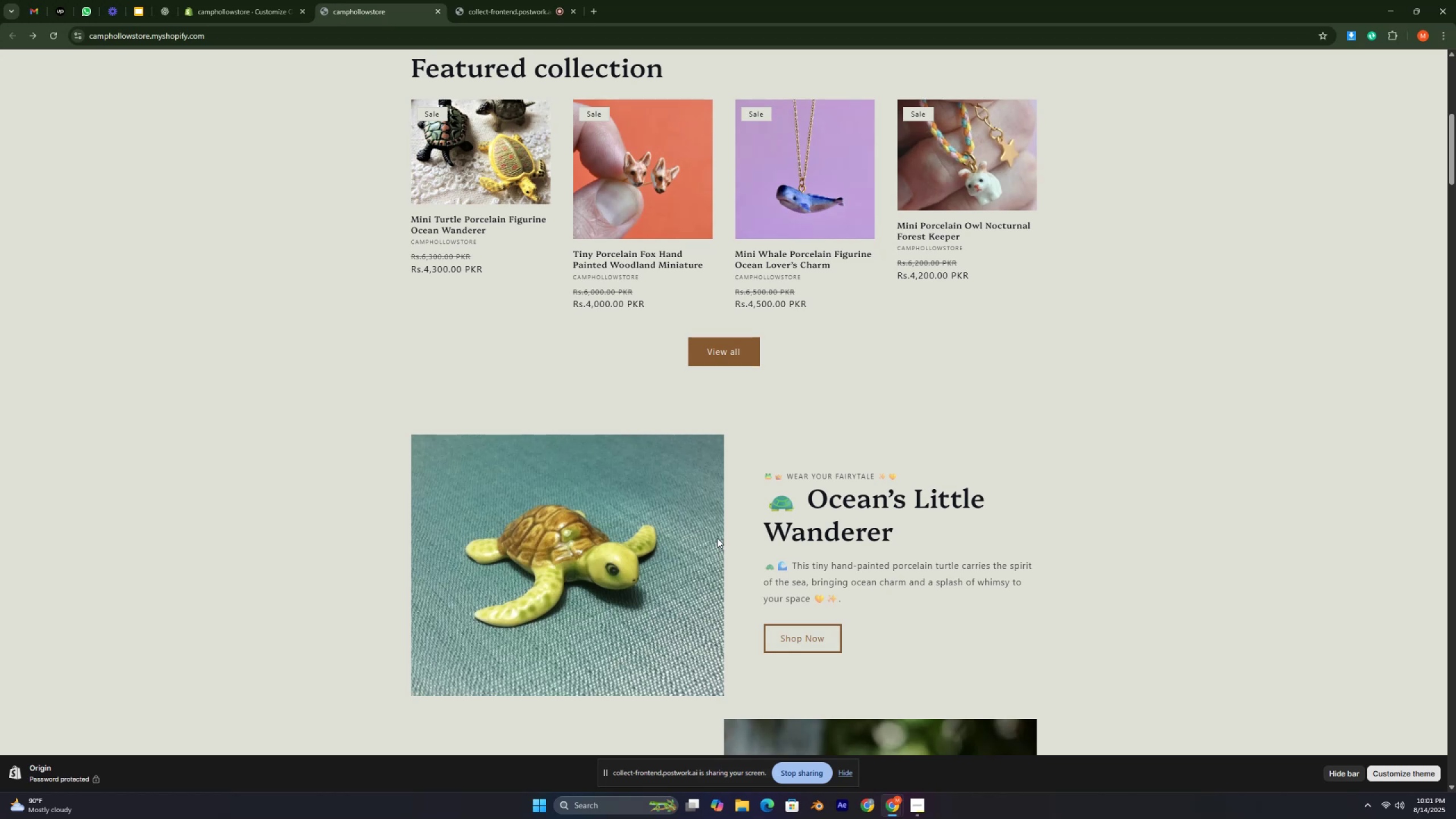 
hold_key(key=ControlLeft, duration=0.3)
 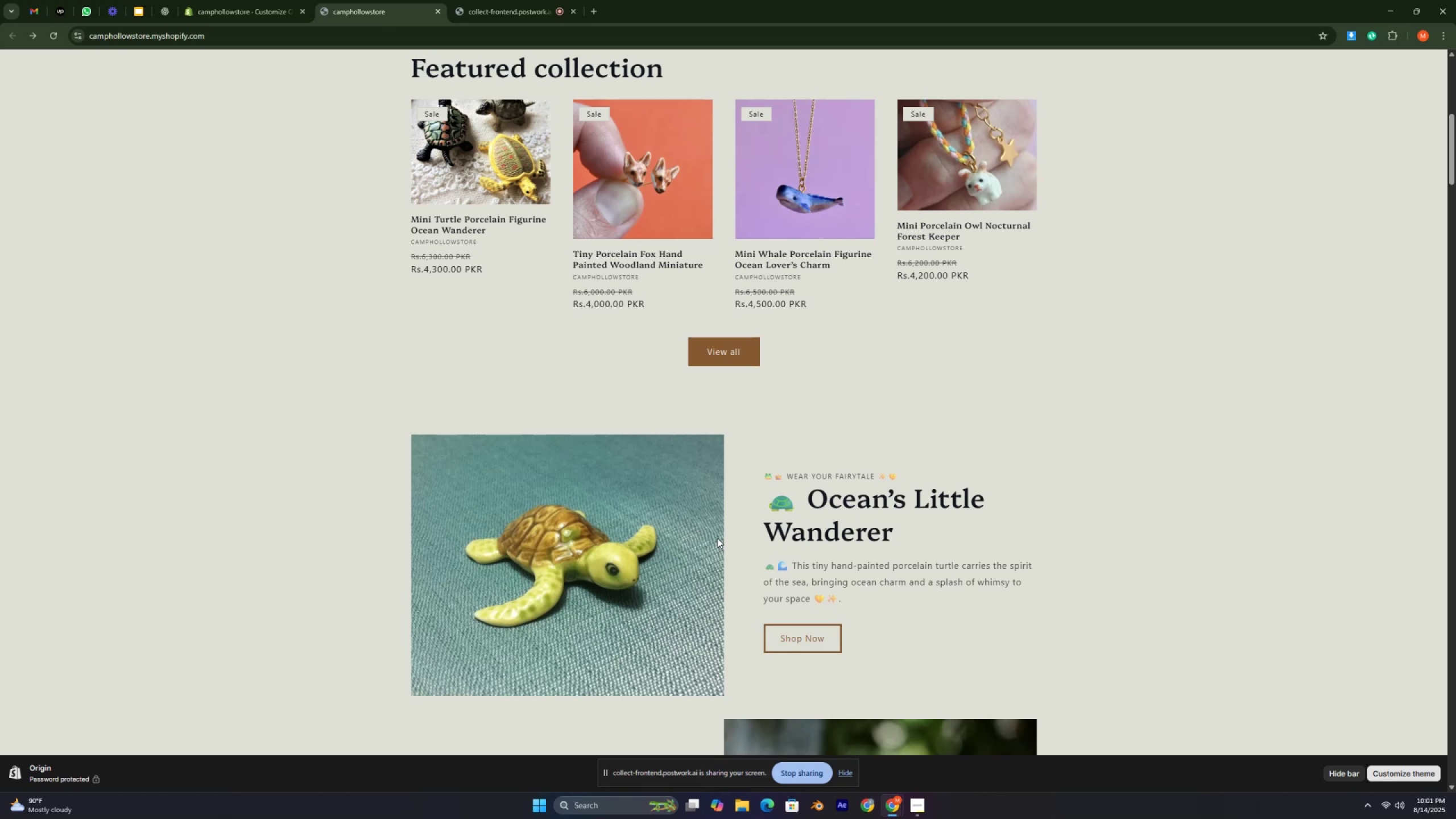 
key(Control+ControlLeft)
 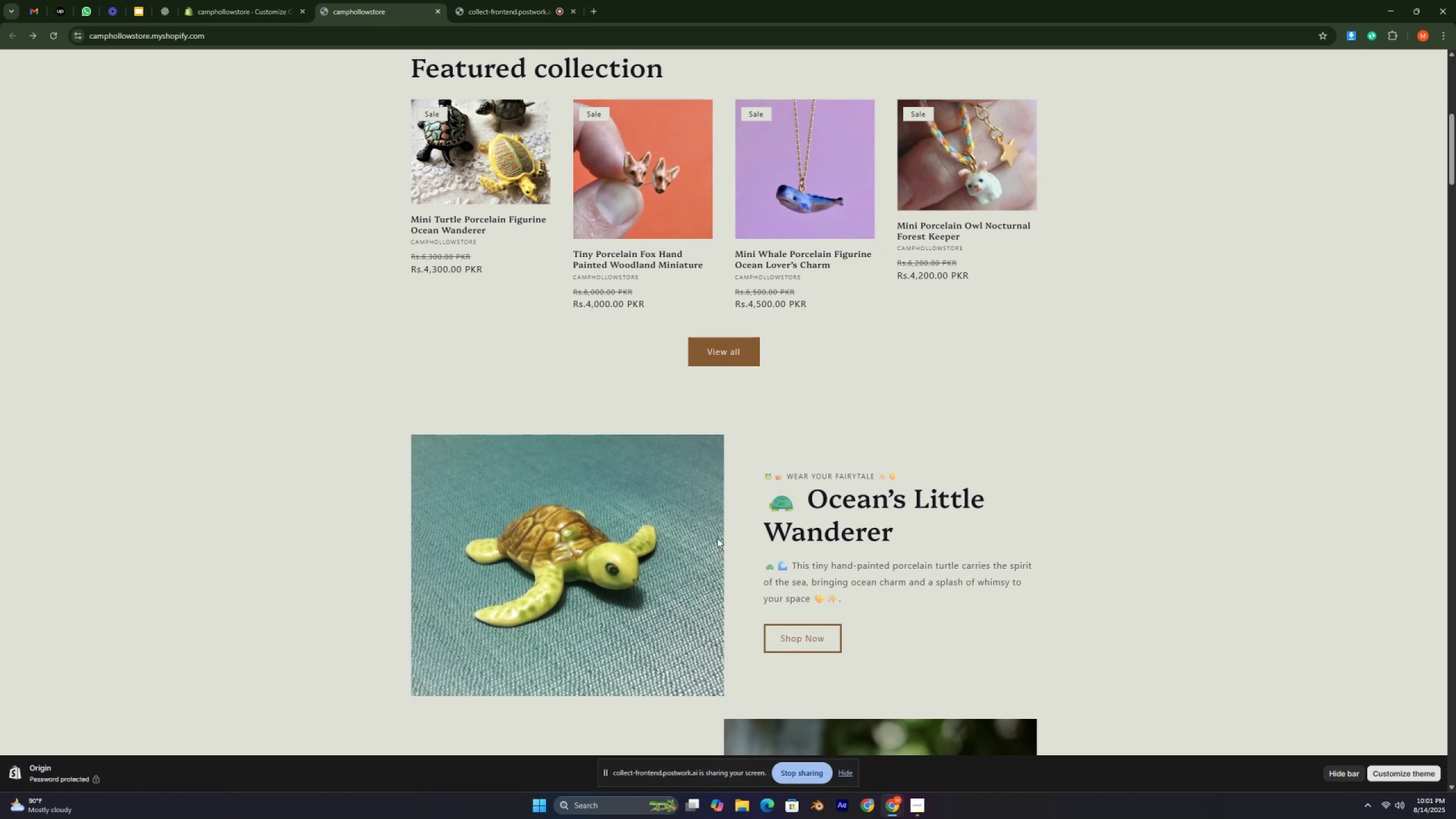 
key(Control+ControlLeft)
 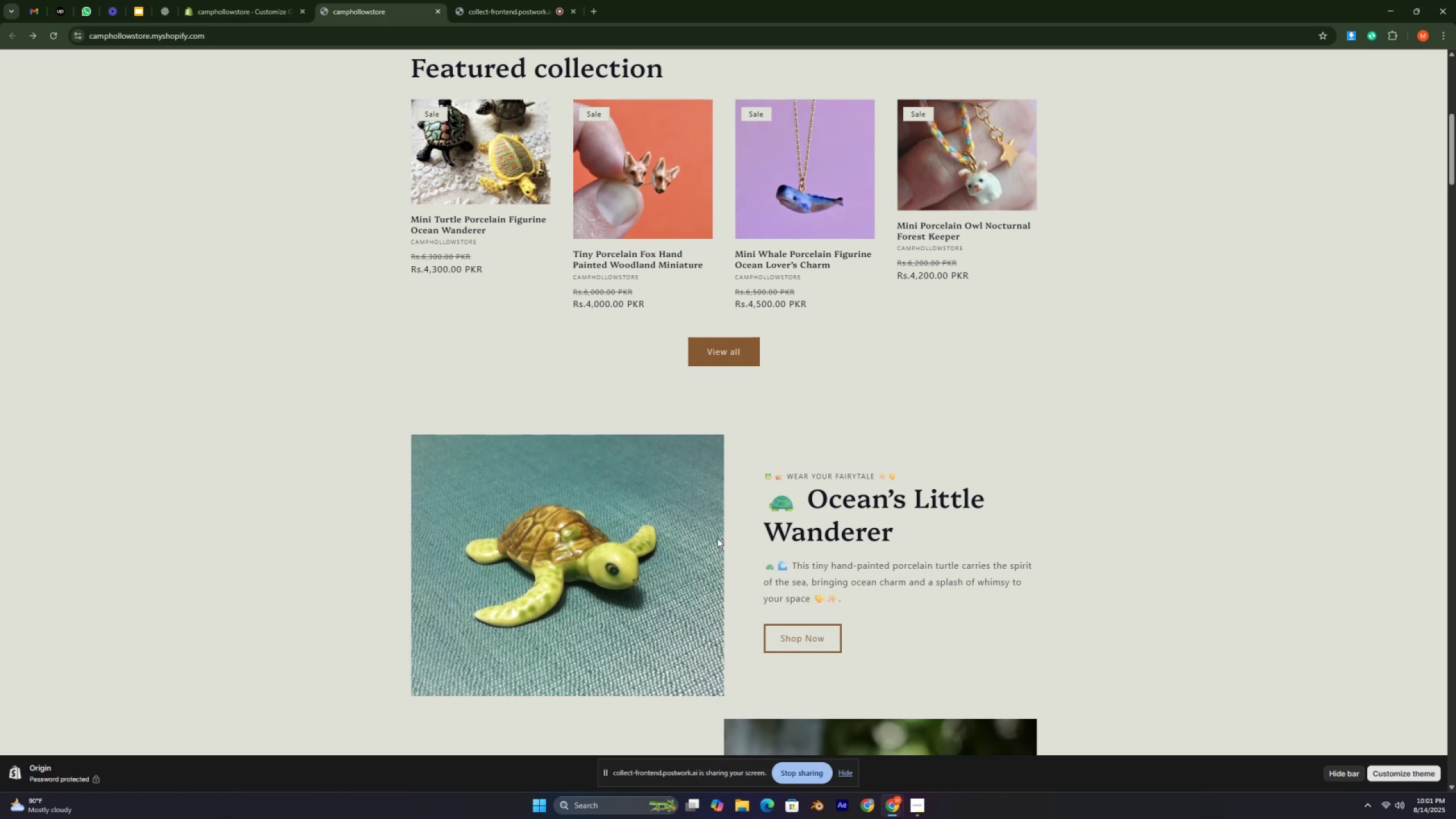 
key(Control+ControlLeft)
 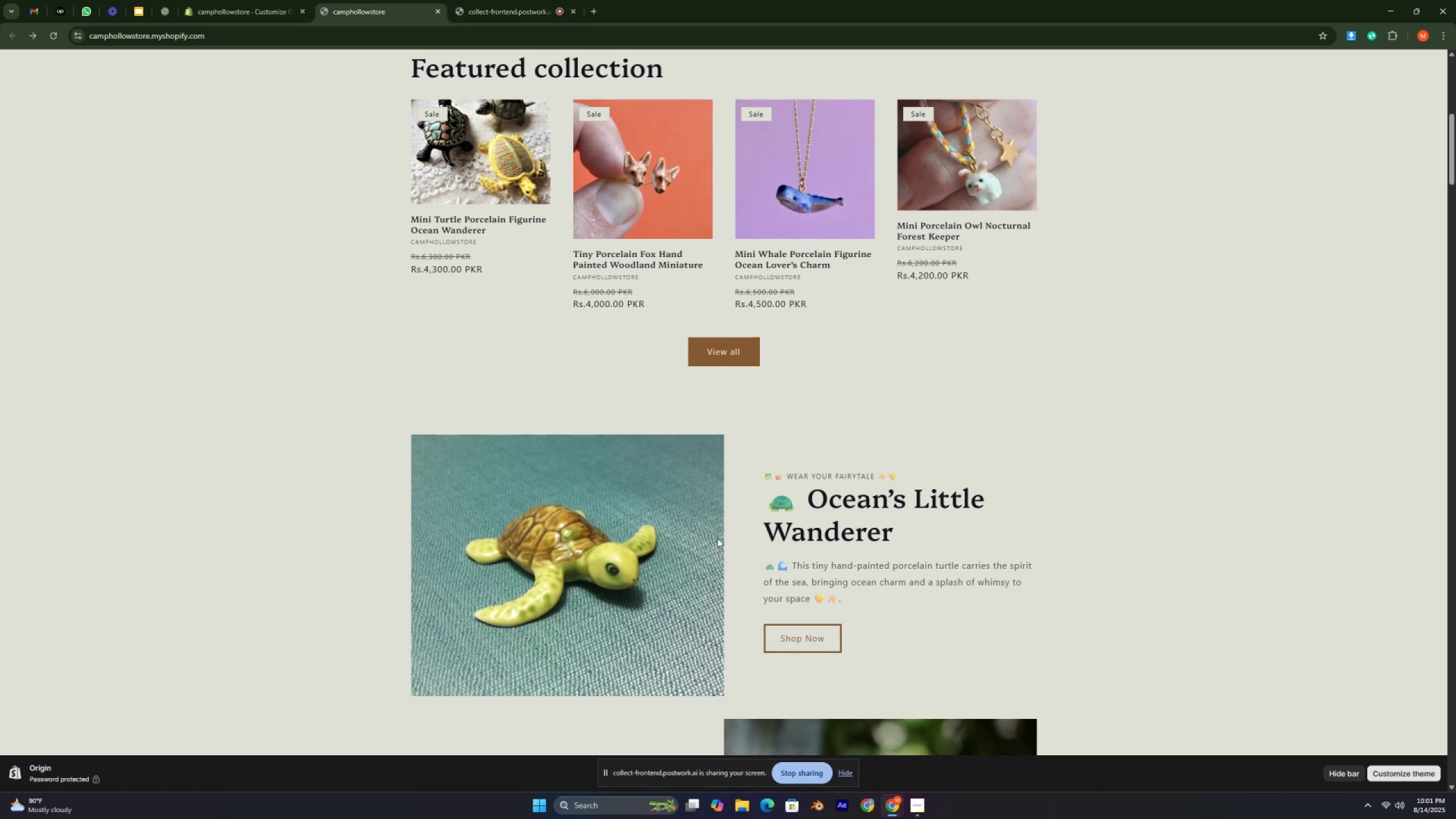 
hold_key(key=ControlLeft, duration=0.48)
 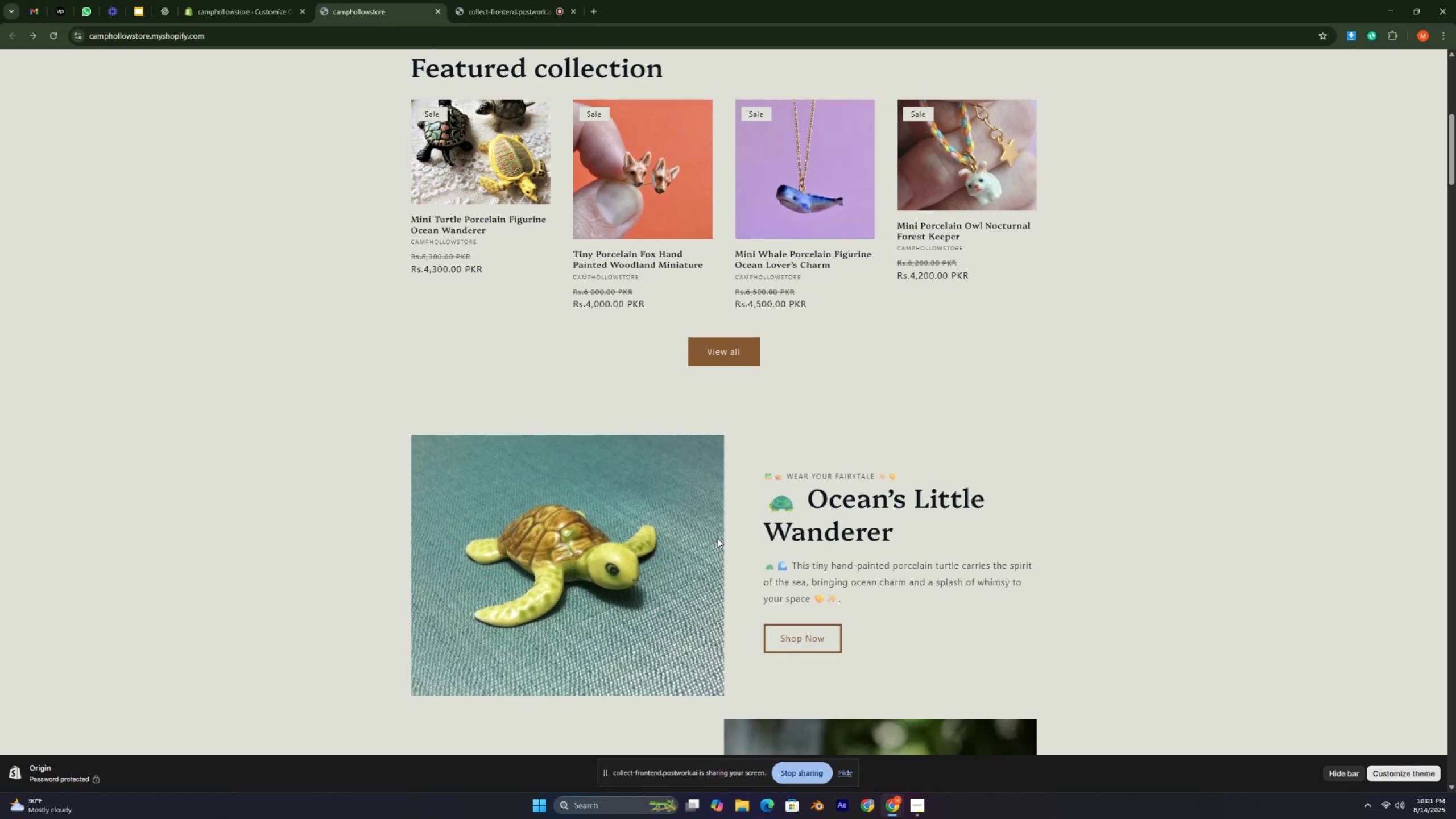 
hold_key(key=ControlLeft, duration=0.31)
 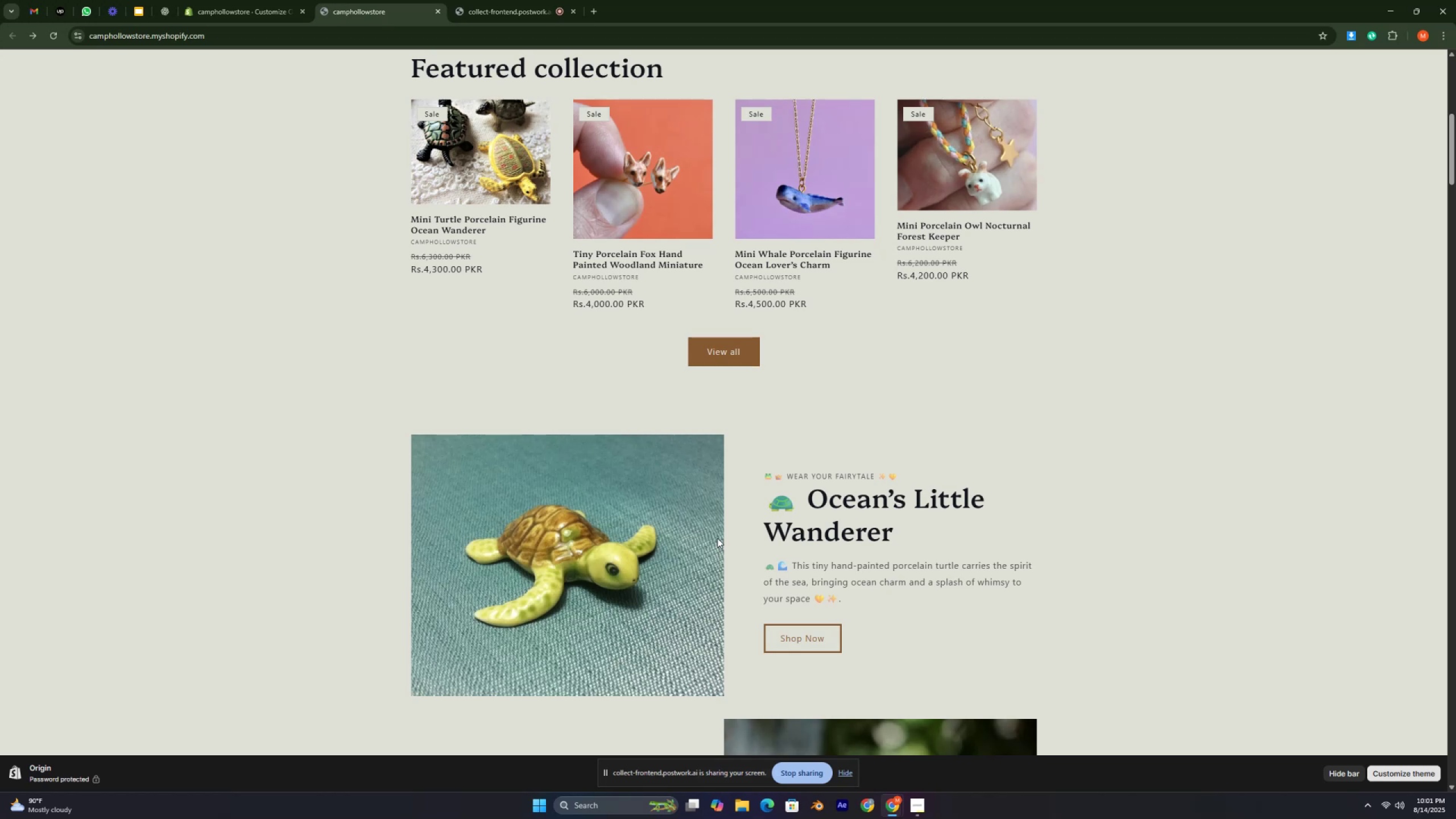 
key(Control+ControlLeft)
 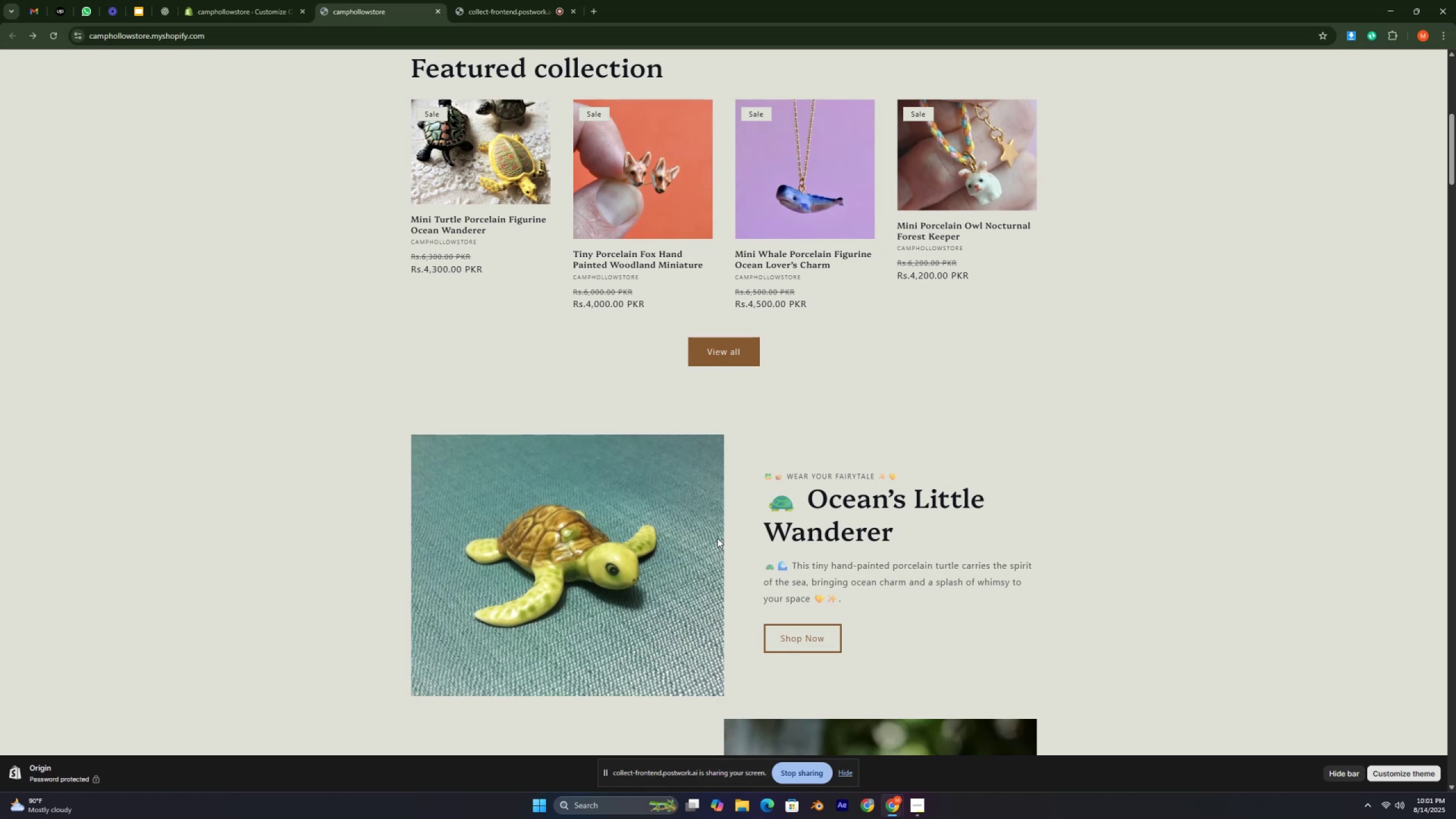 
key(Control+ControlLeft)
 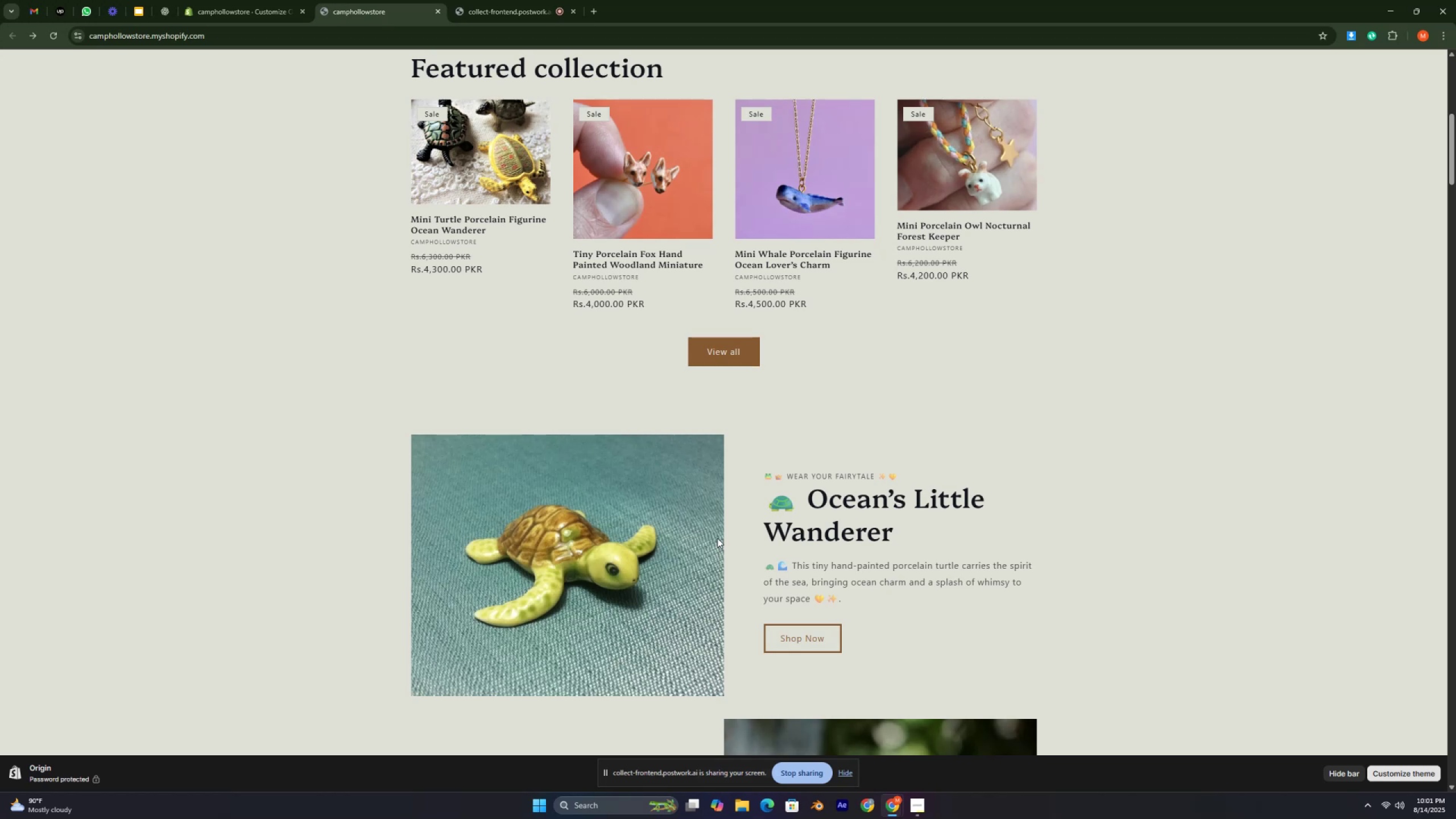 
key(Control+ControlLeft)
 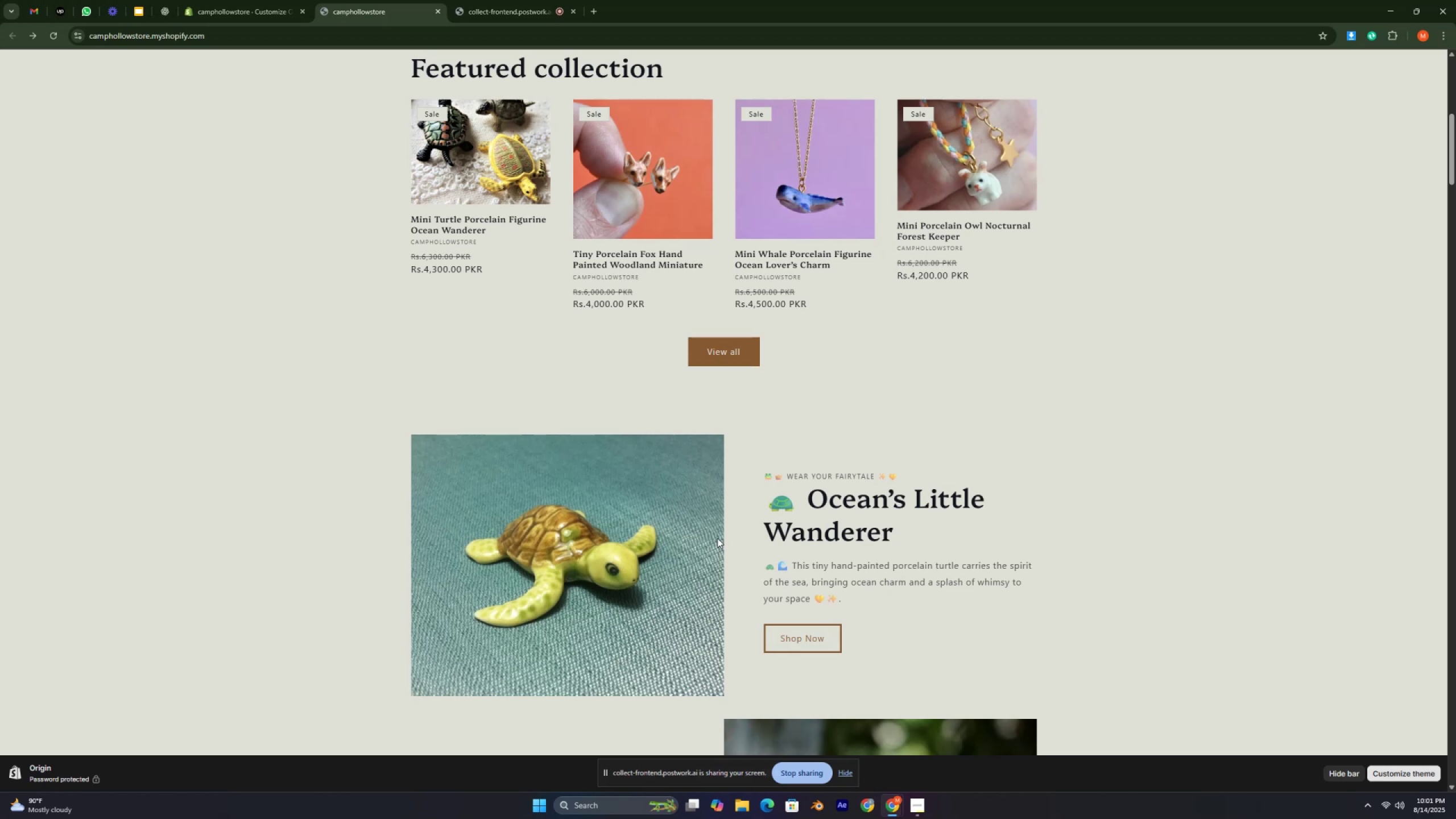 
key(Control+ControlLeft)
 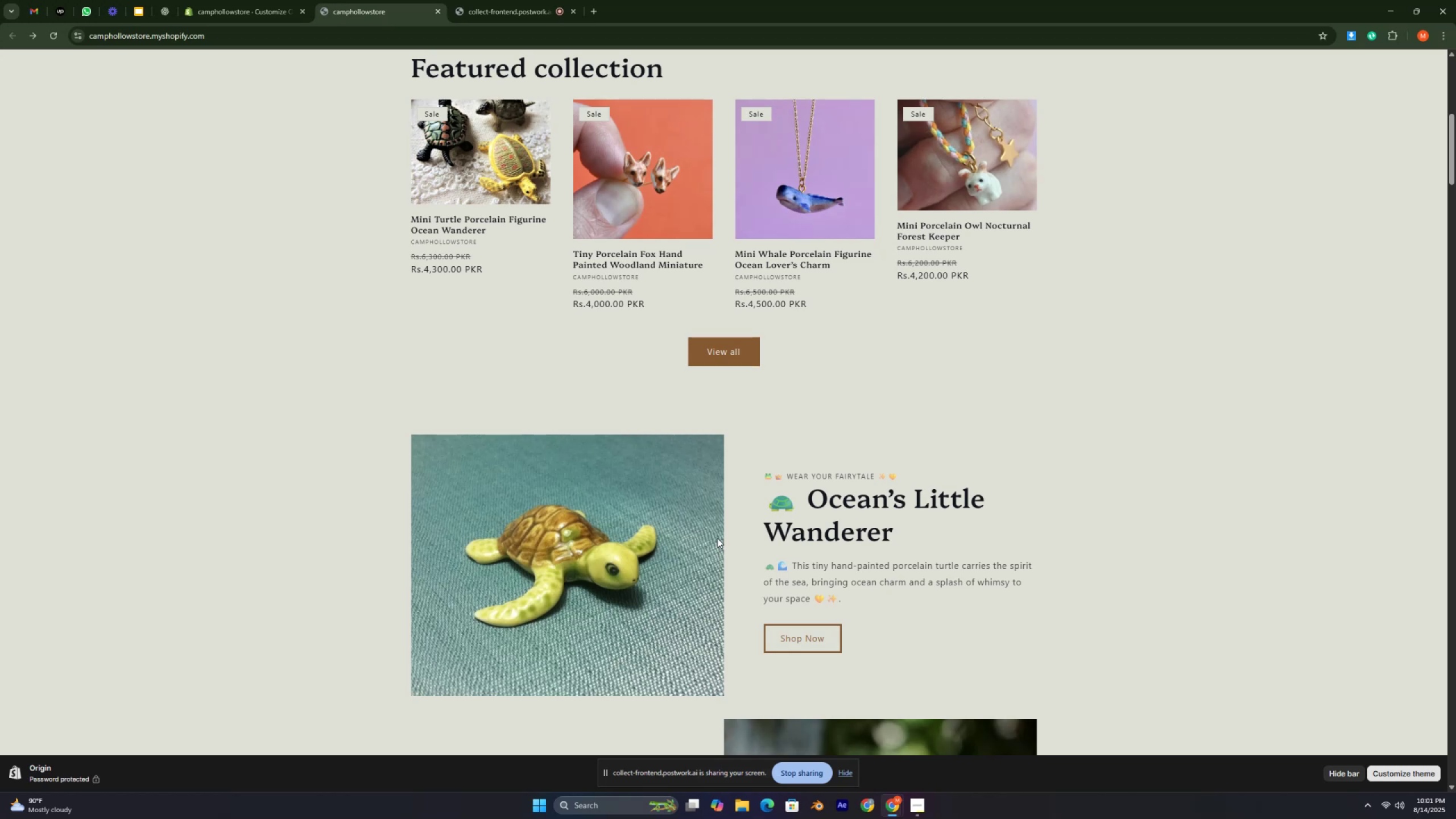 
key(Control+ControlLeft)
 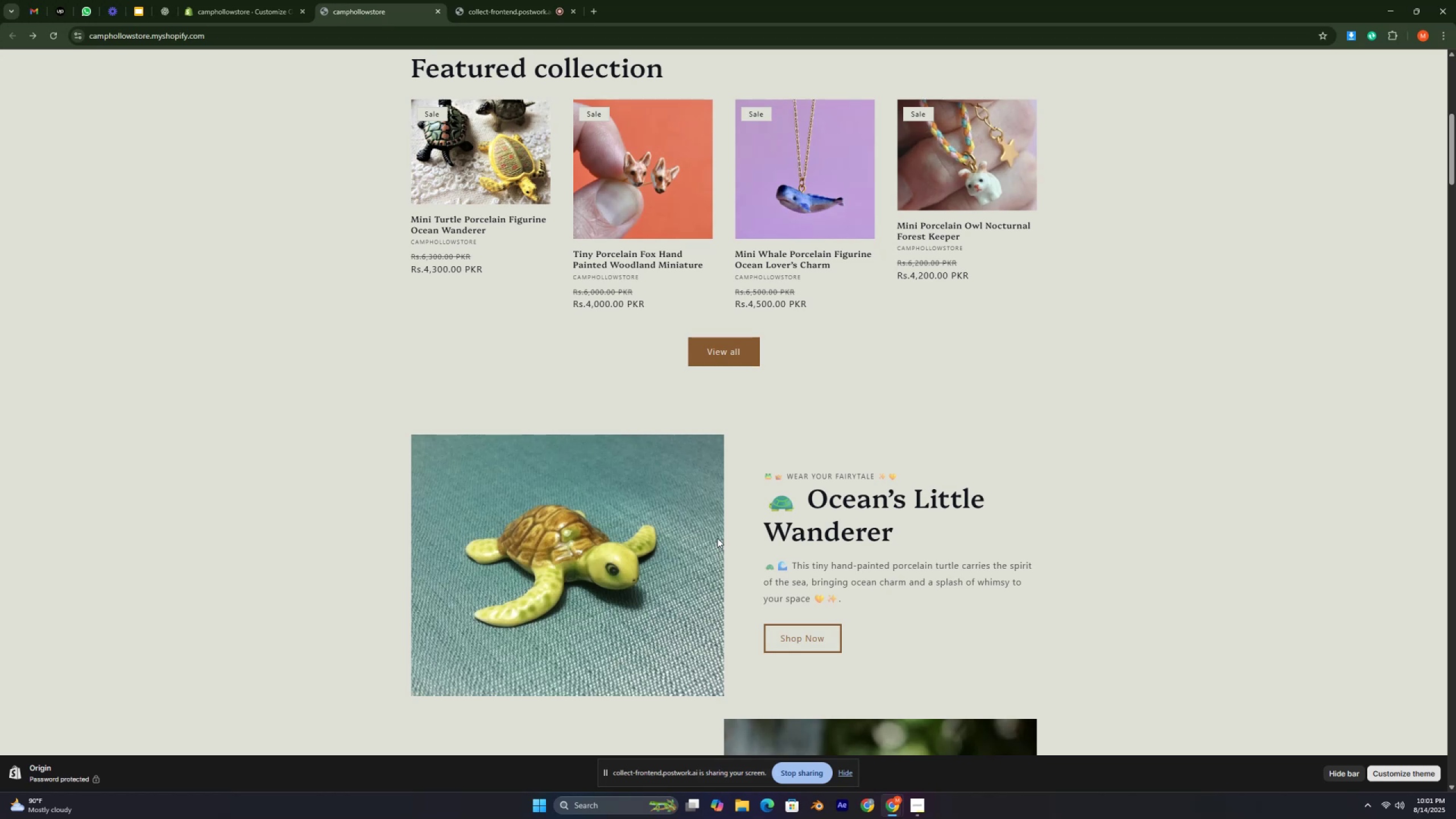 
key(Control+ControlLeft)
 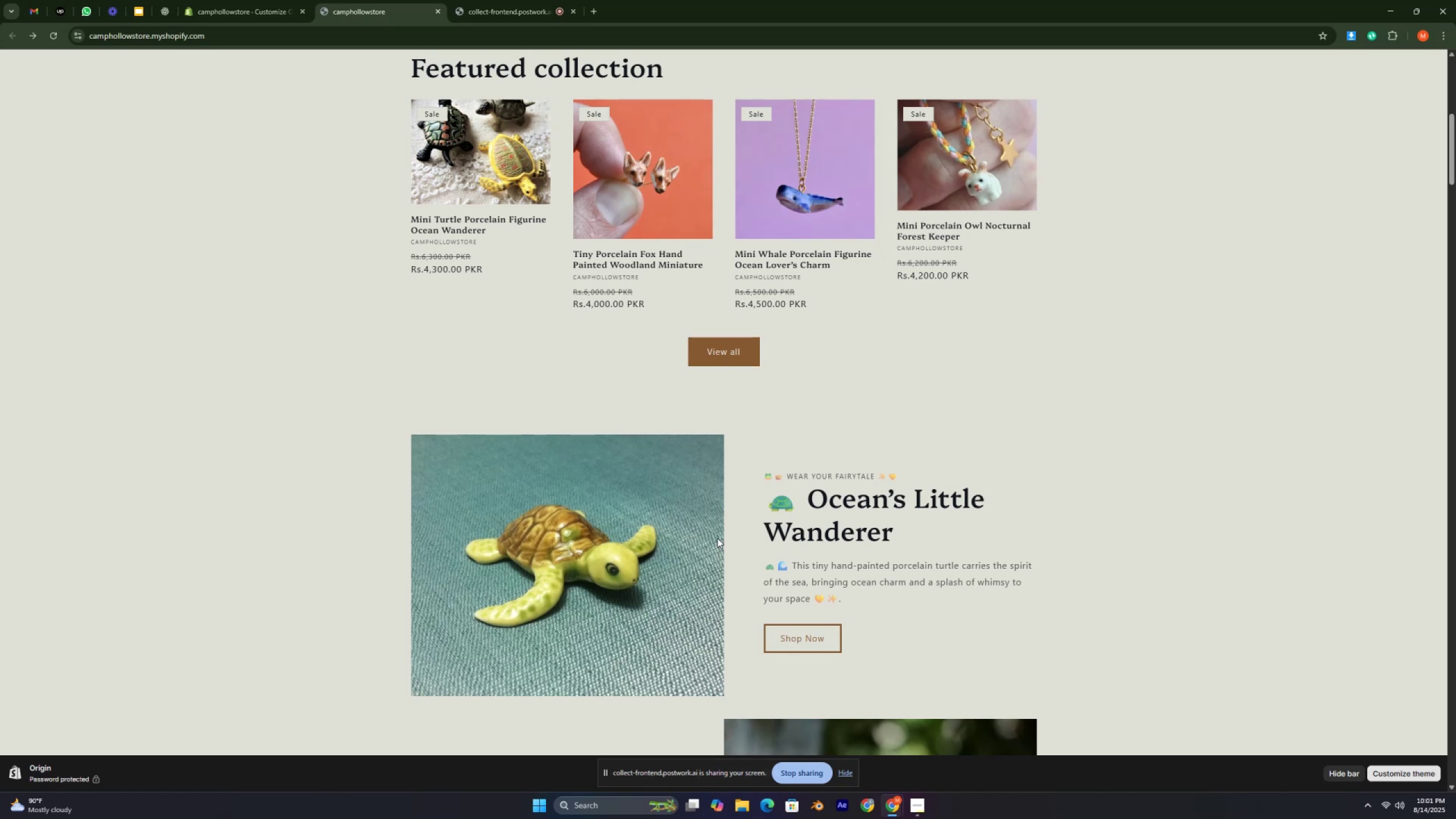 
hold_key(key=ControlLeft, duration=0.51)
 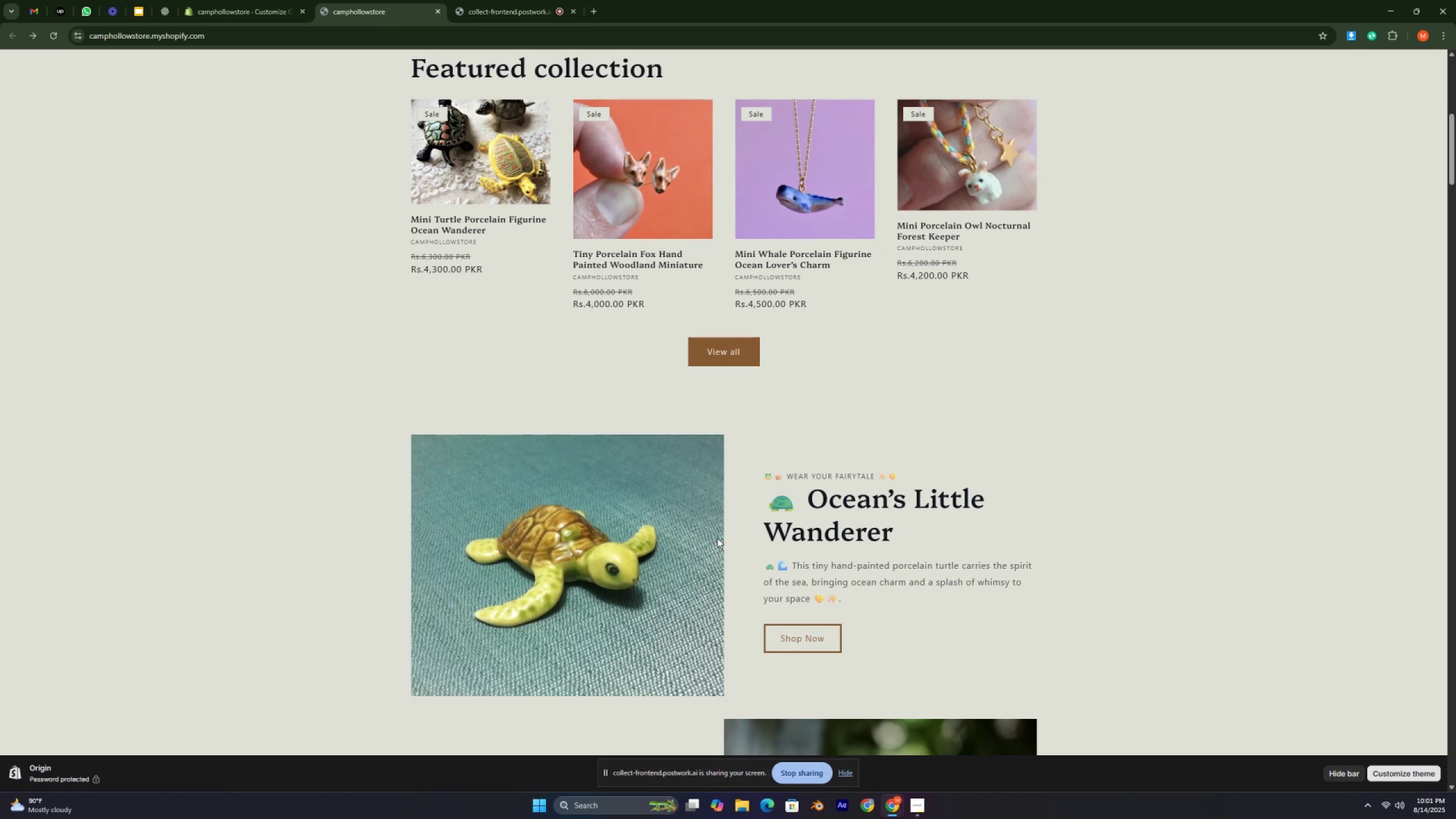 
key(Control+ControlLeft)
 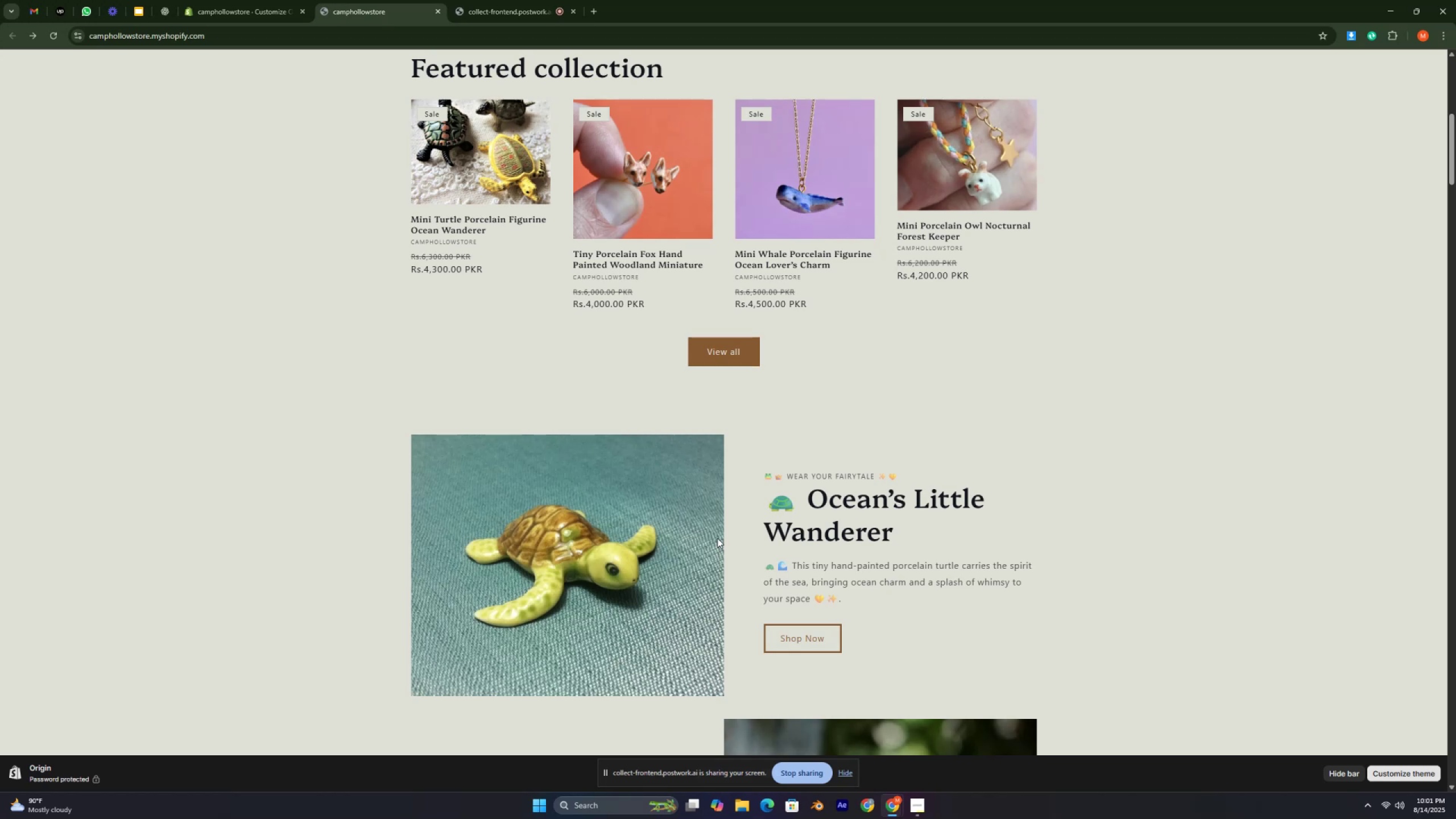 
key(Control+ControlLeft)
 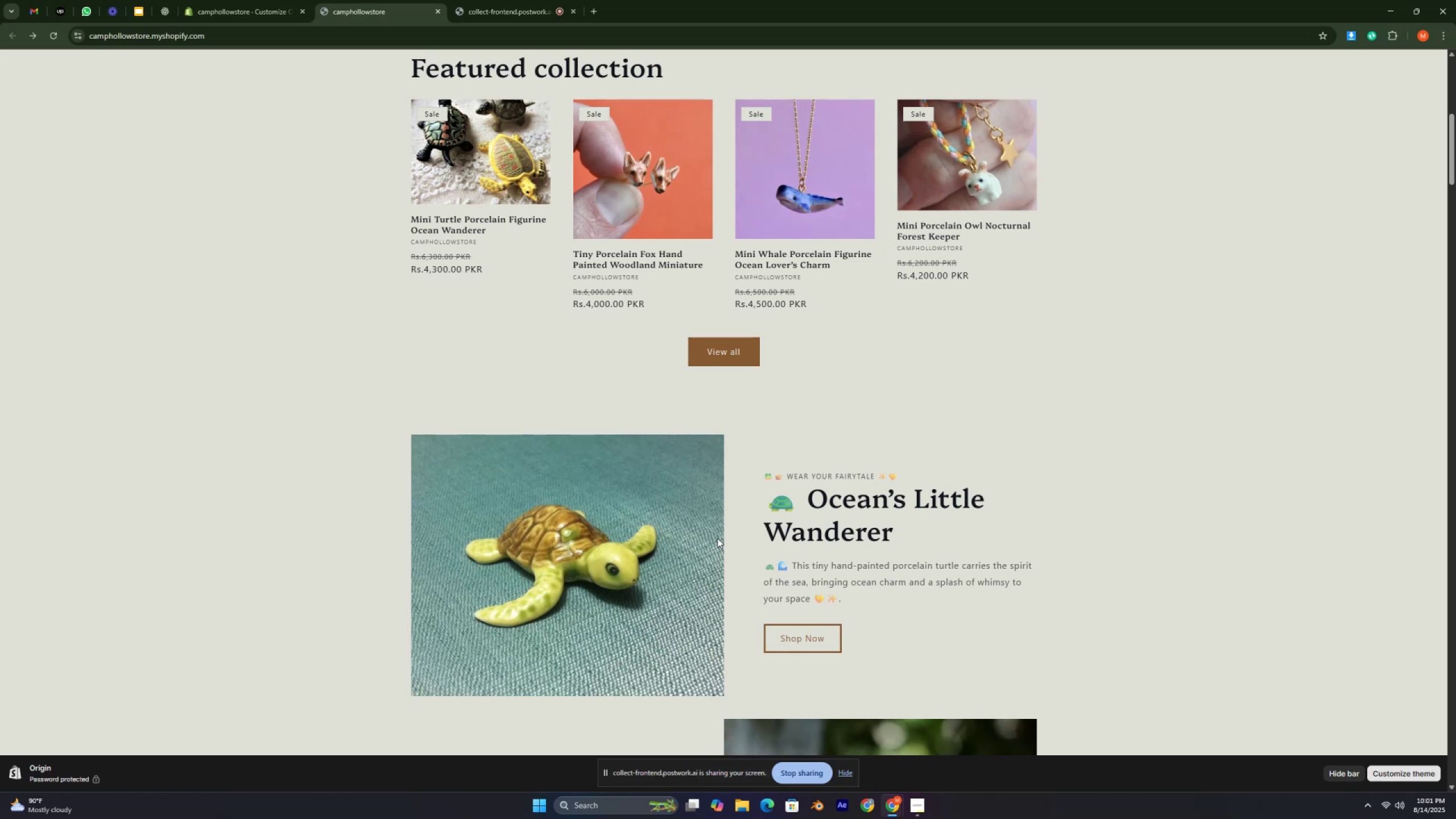 
key(Control+ControlLeft)
 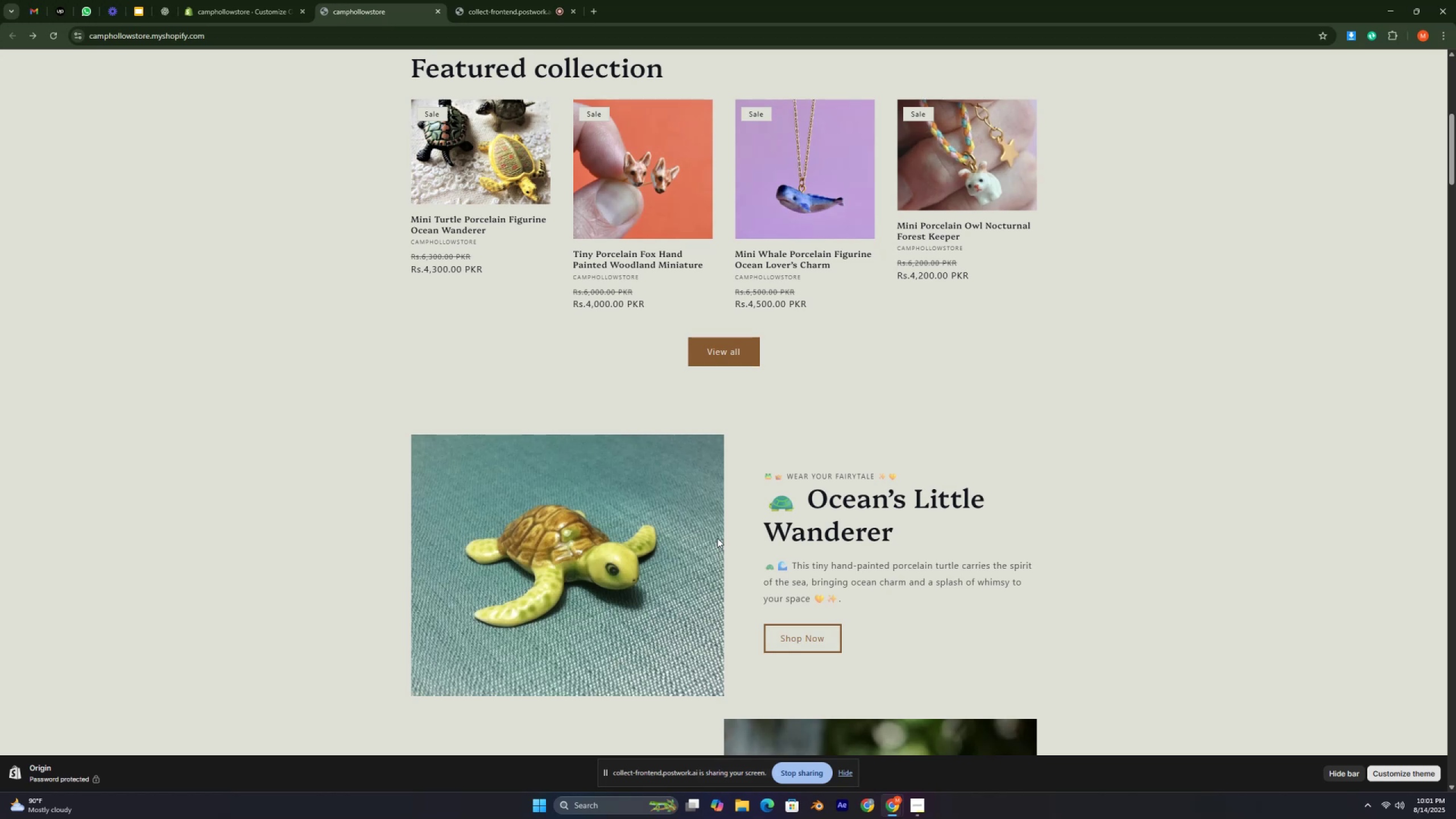 
key(Control+ControlLeft)
 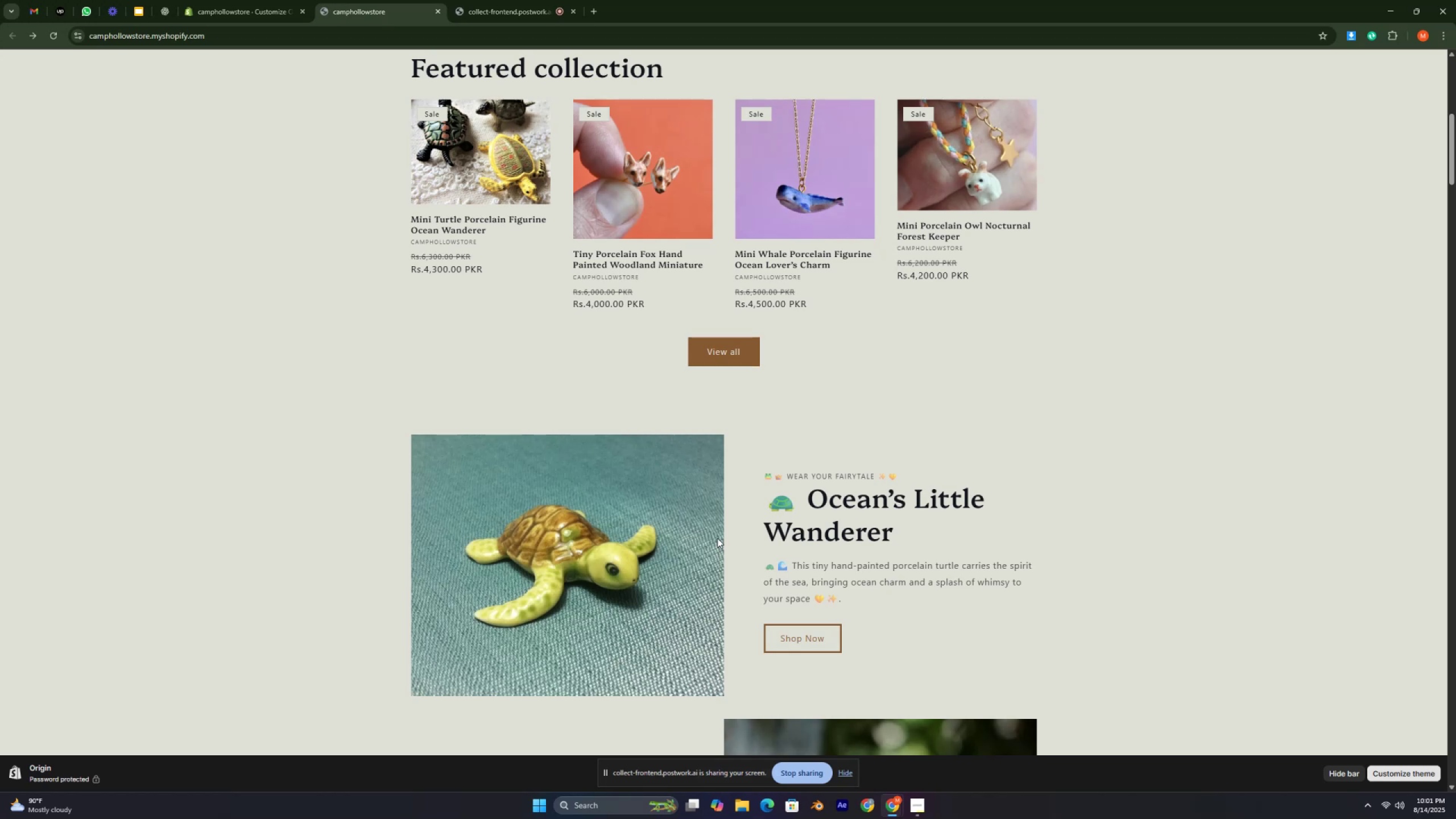 
key(Control+ControlLeft)
 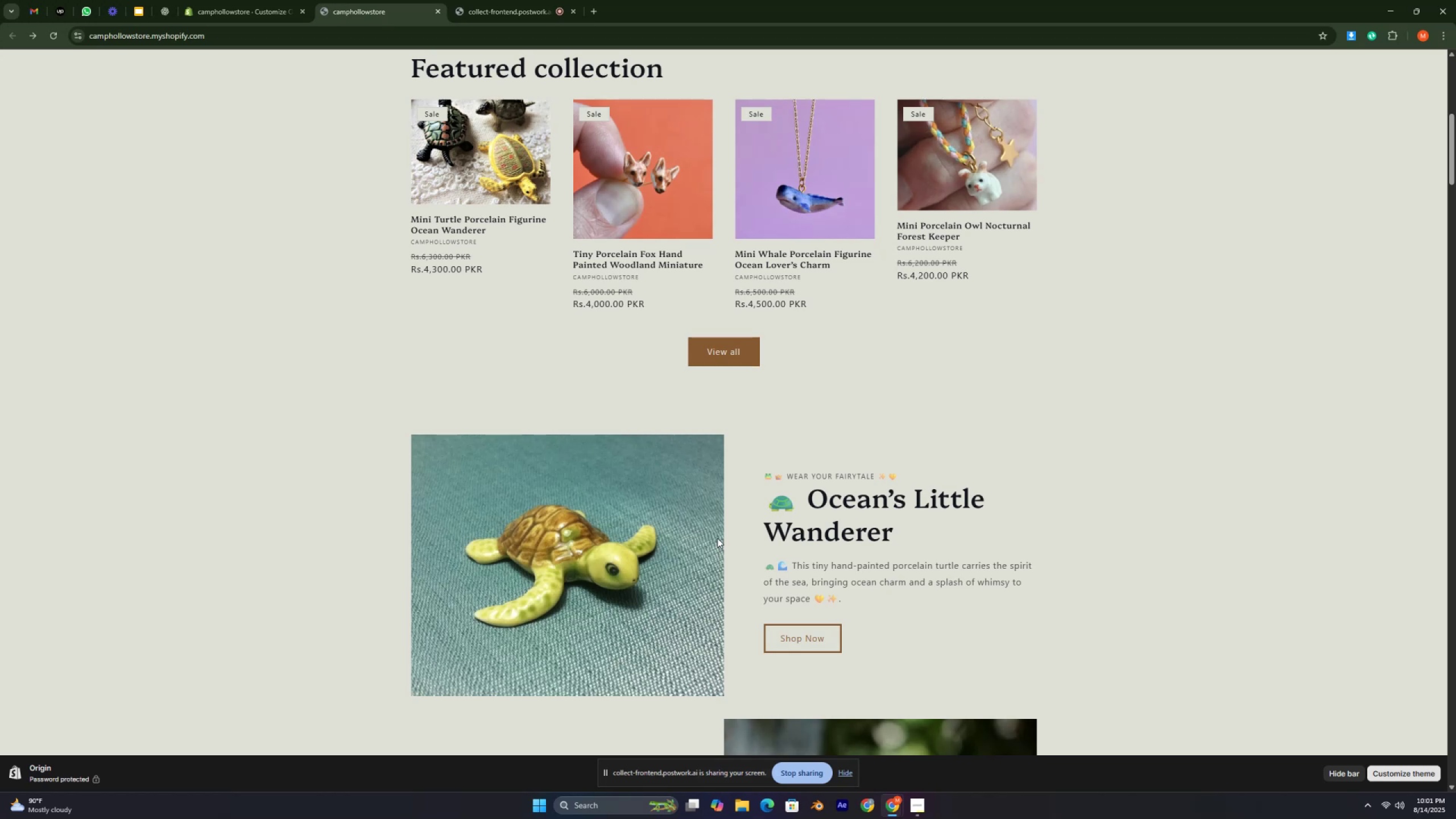 
key(Control+ControlLeft)
 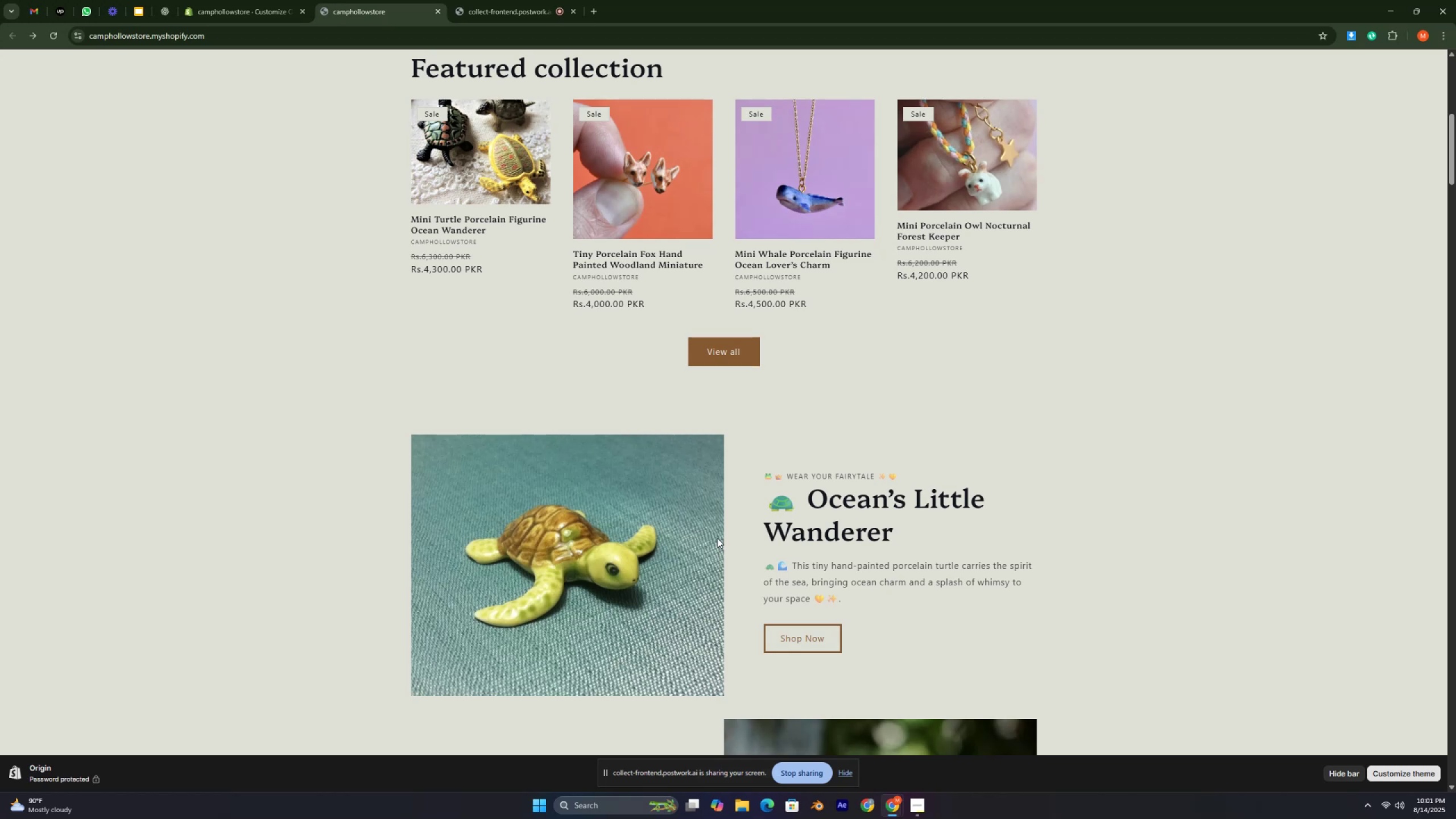 
key(Control+ControlLeft)
 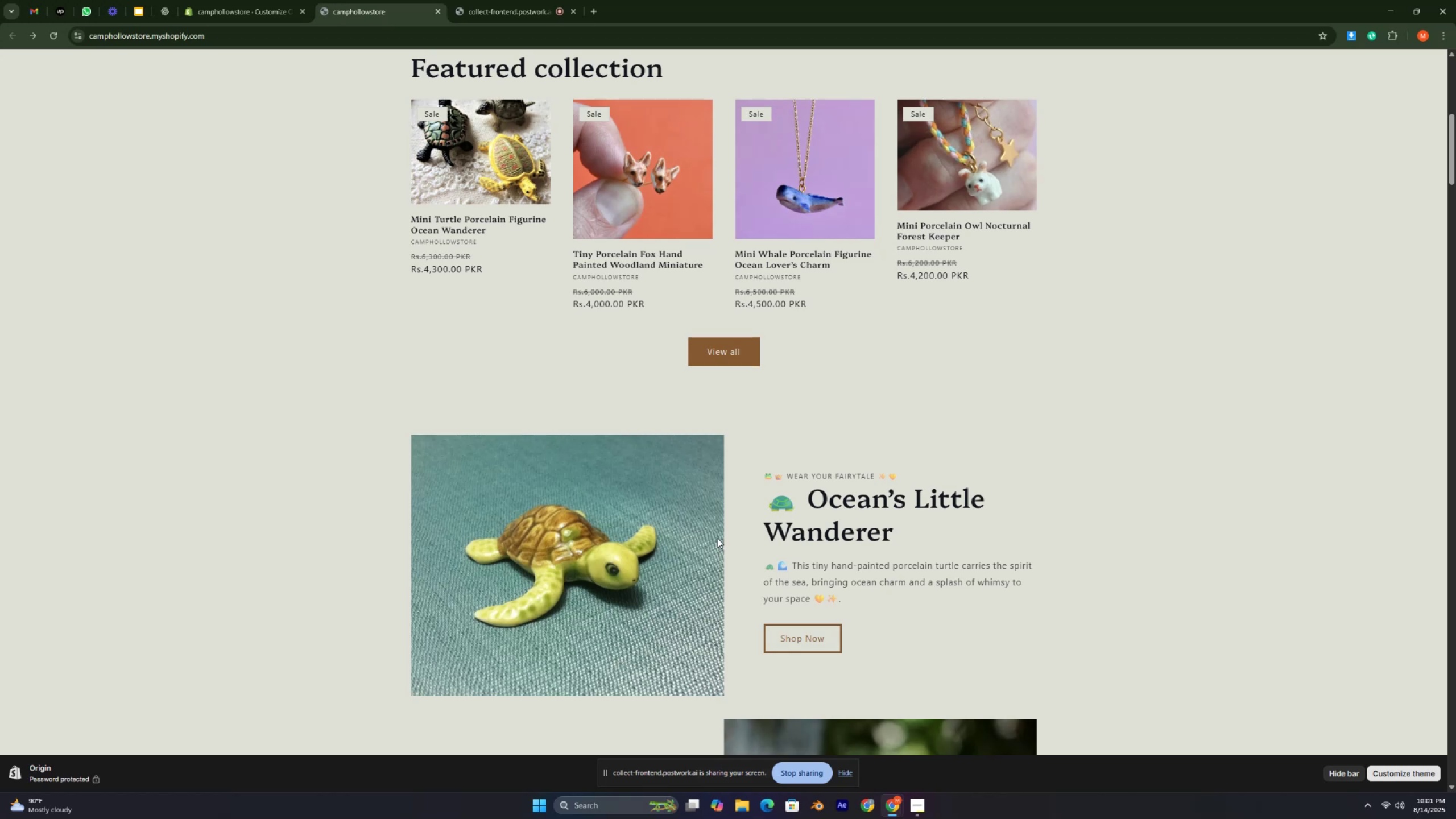 
hold_key(key=ControlLeft, duration=0.33)
 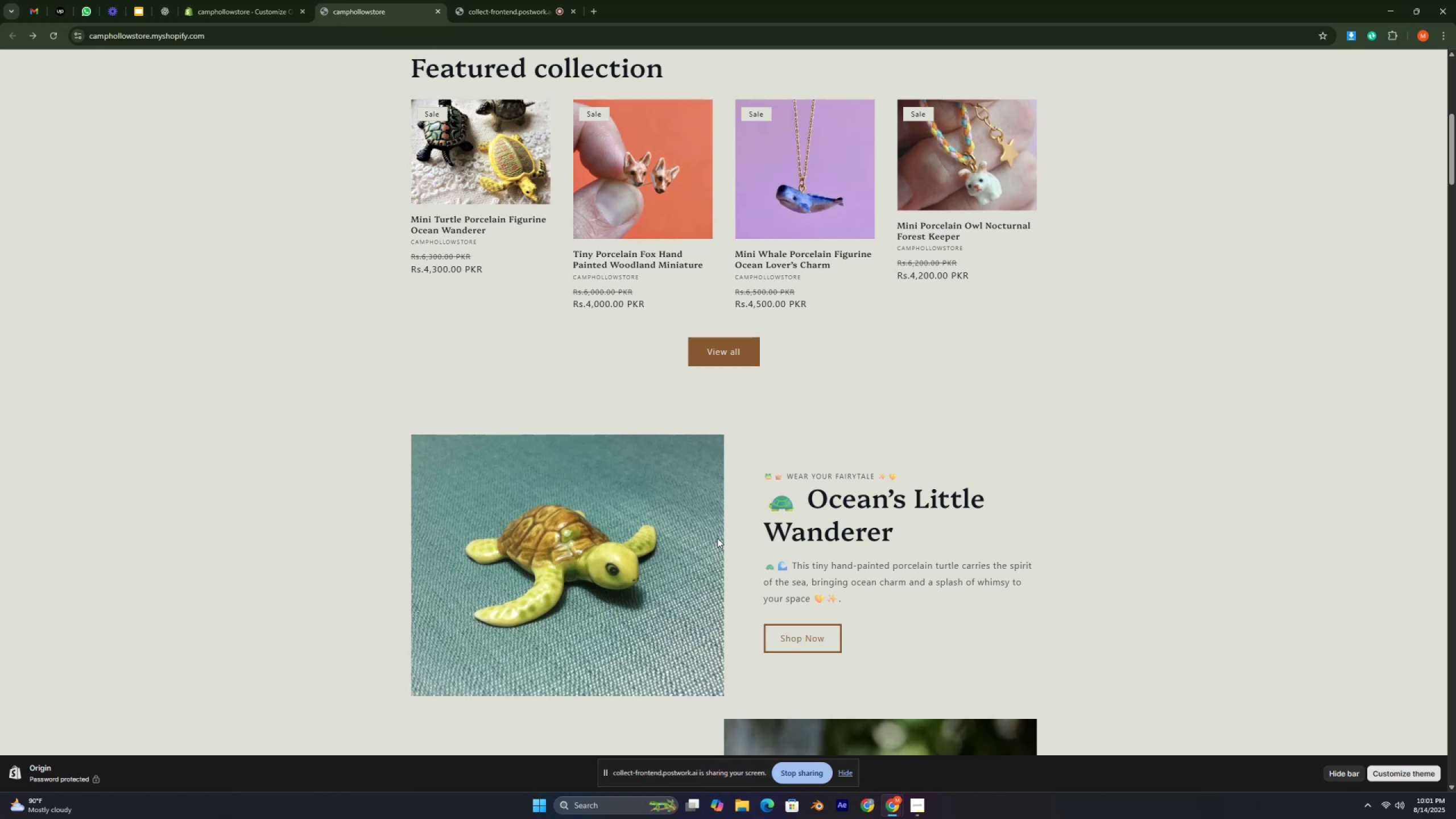 
key(Control+ControlLeft)
 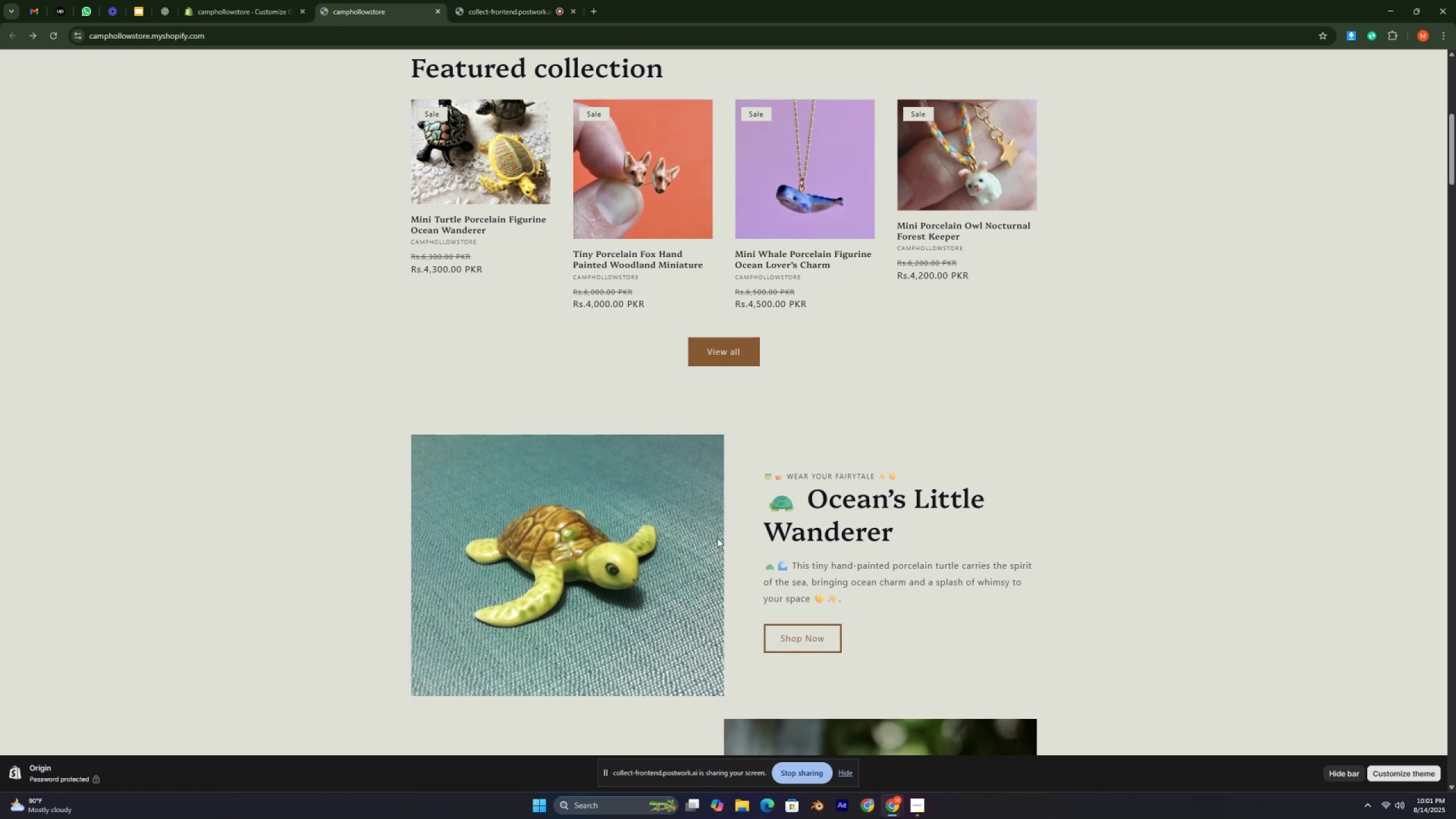 
key(Control+ControlLeft)
 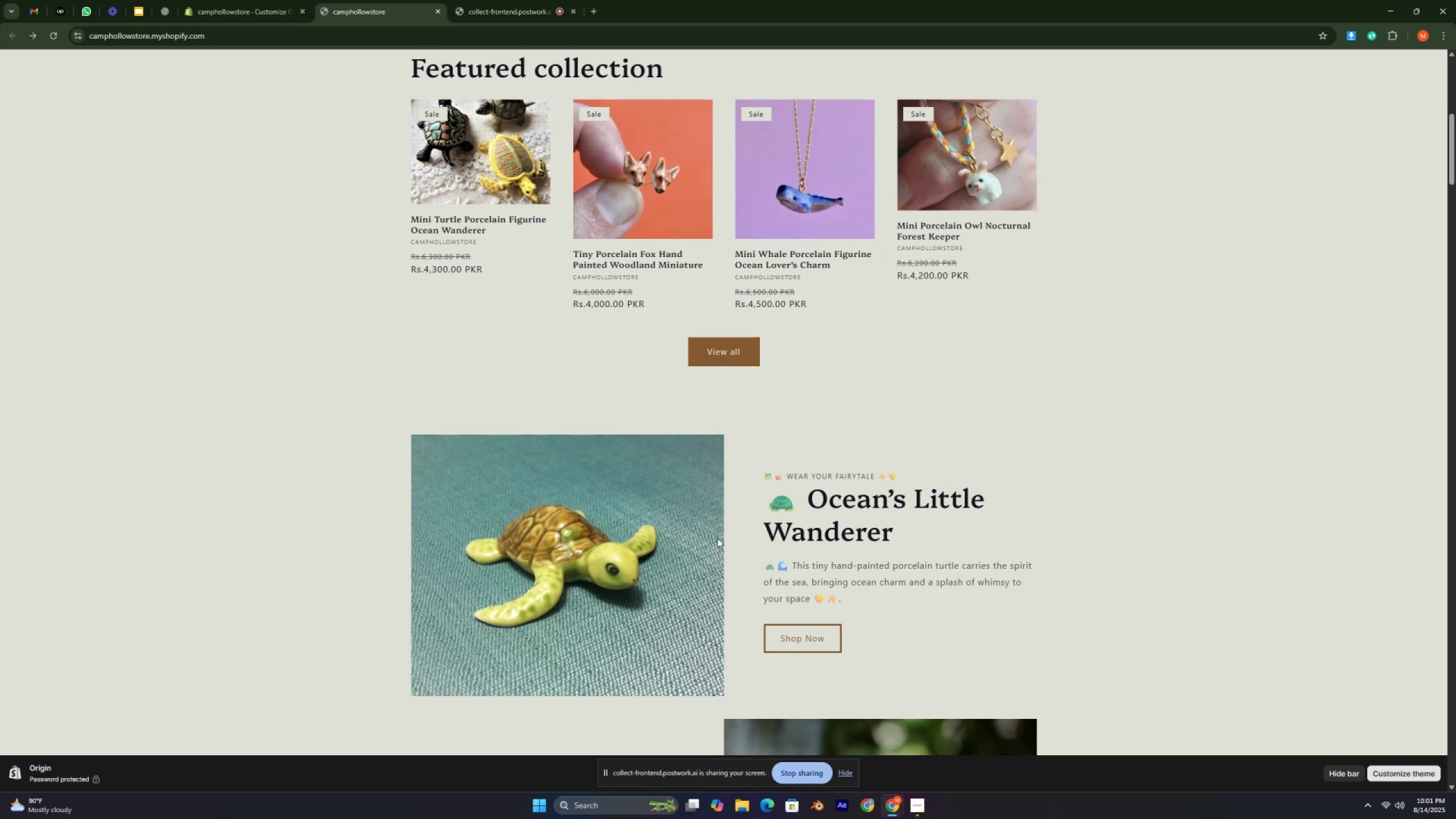 
key(Control+ControlLeft)
 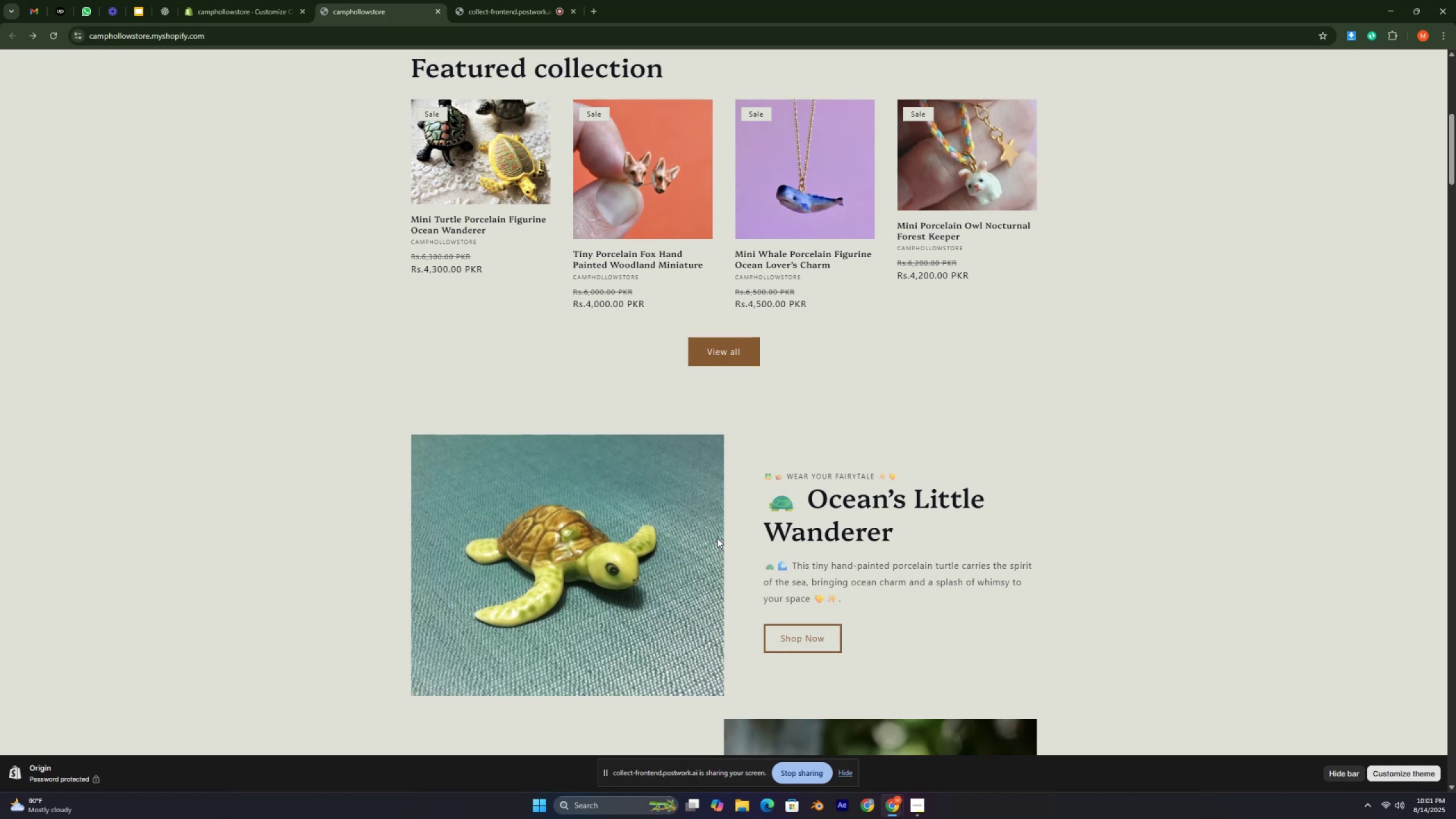 
key(Control+ControlLeft)
 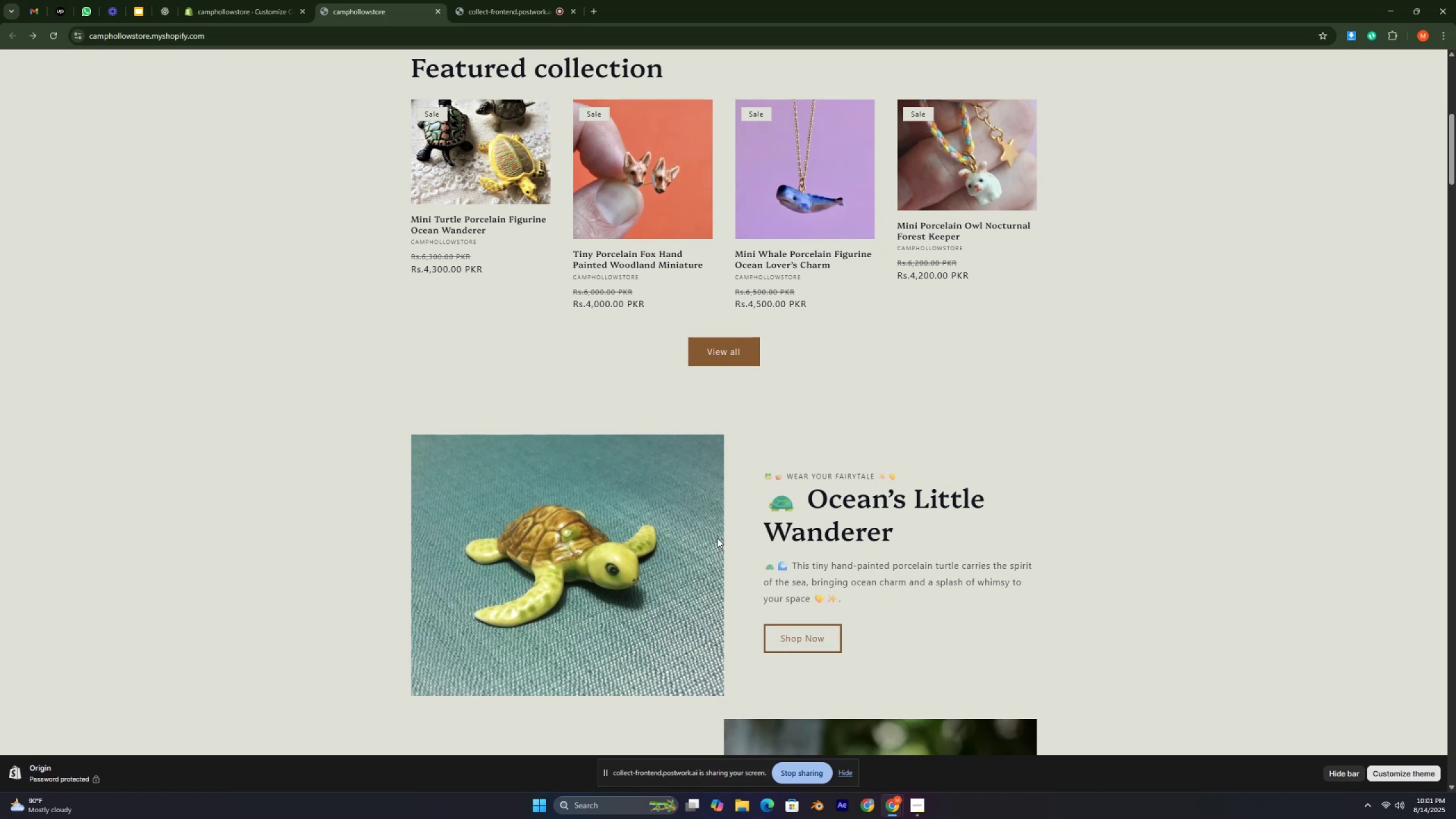 
key(Control+ControlLeft)
 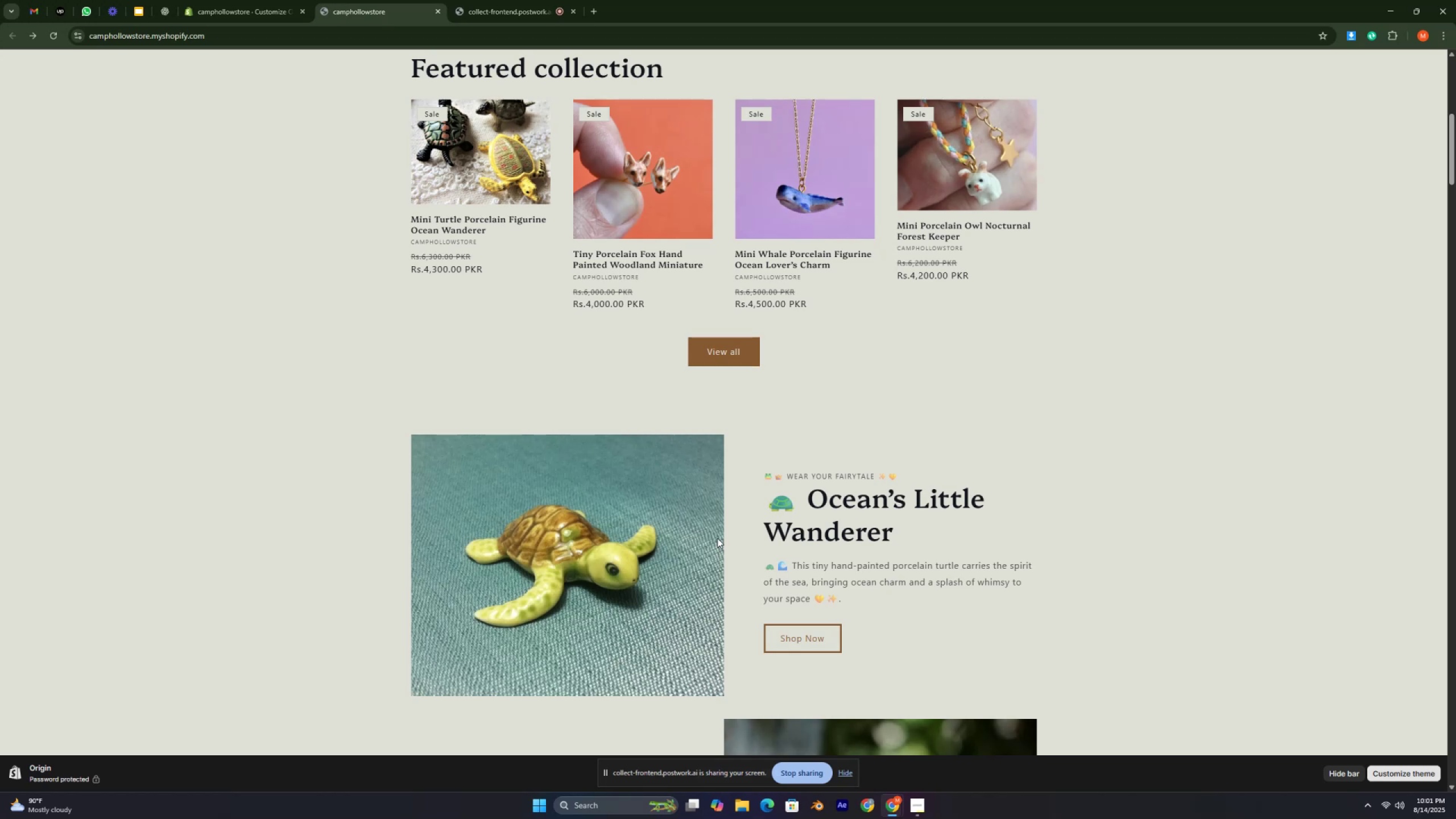 
key(Control+ControlLeft)
 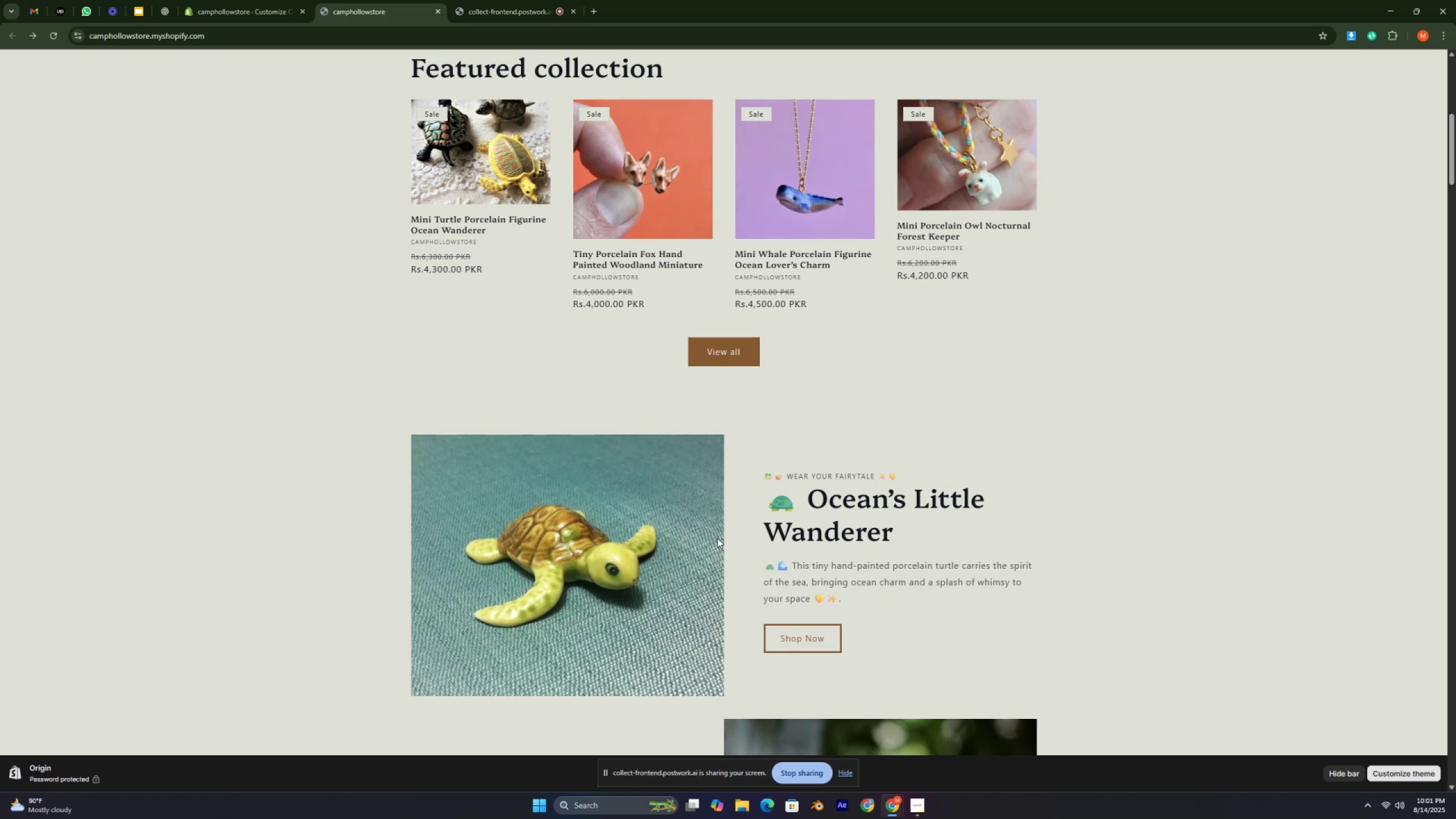 
key(Control+ControlLeft)
 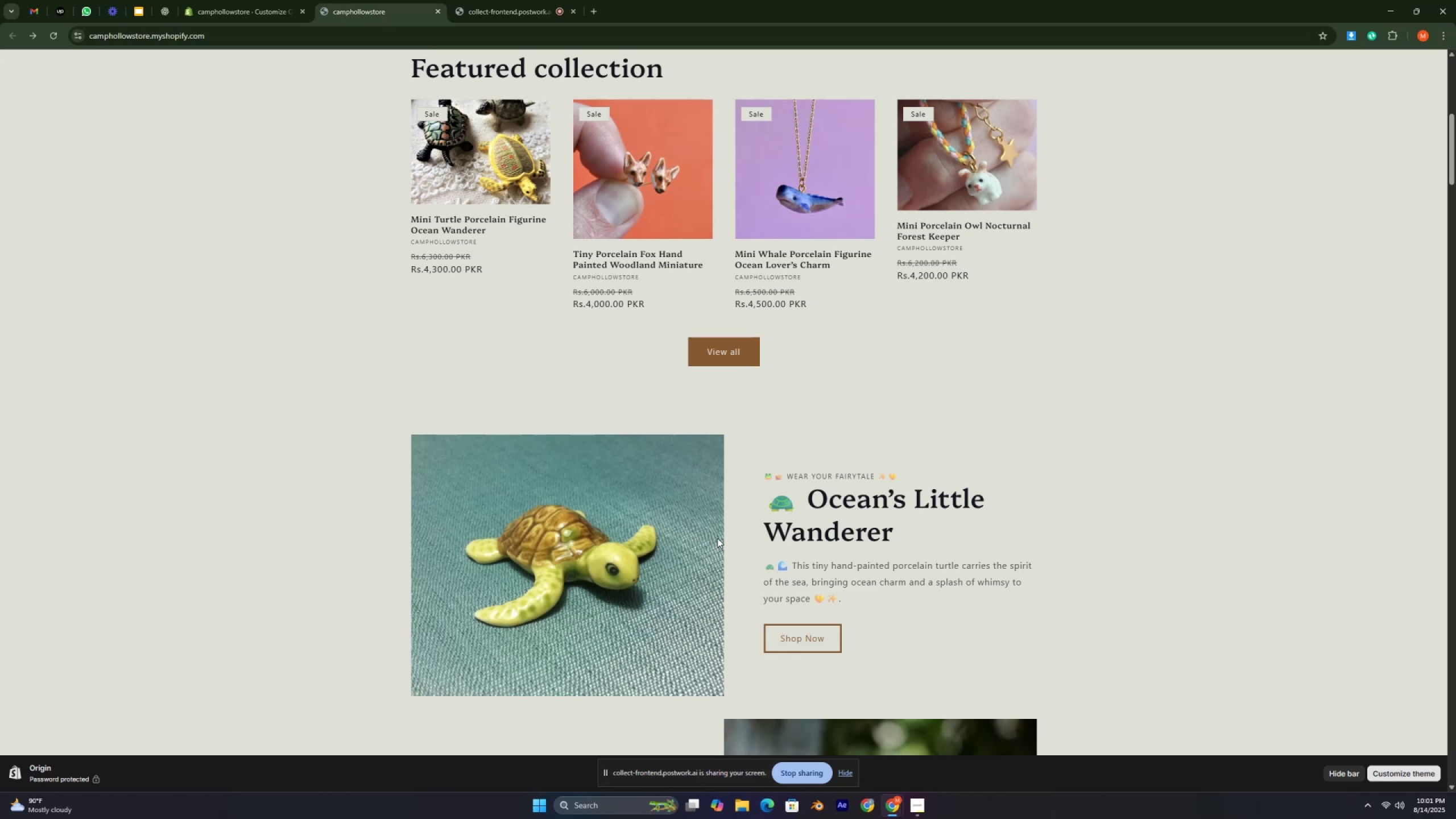 
key(Control+ControlLeft)
 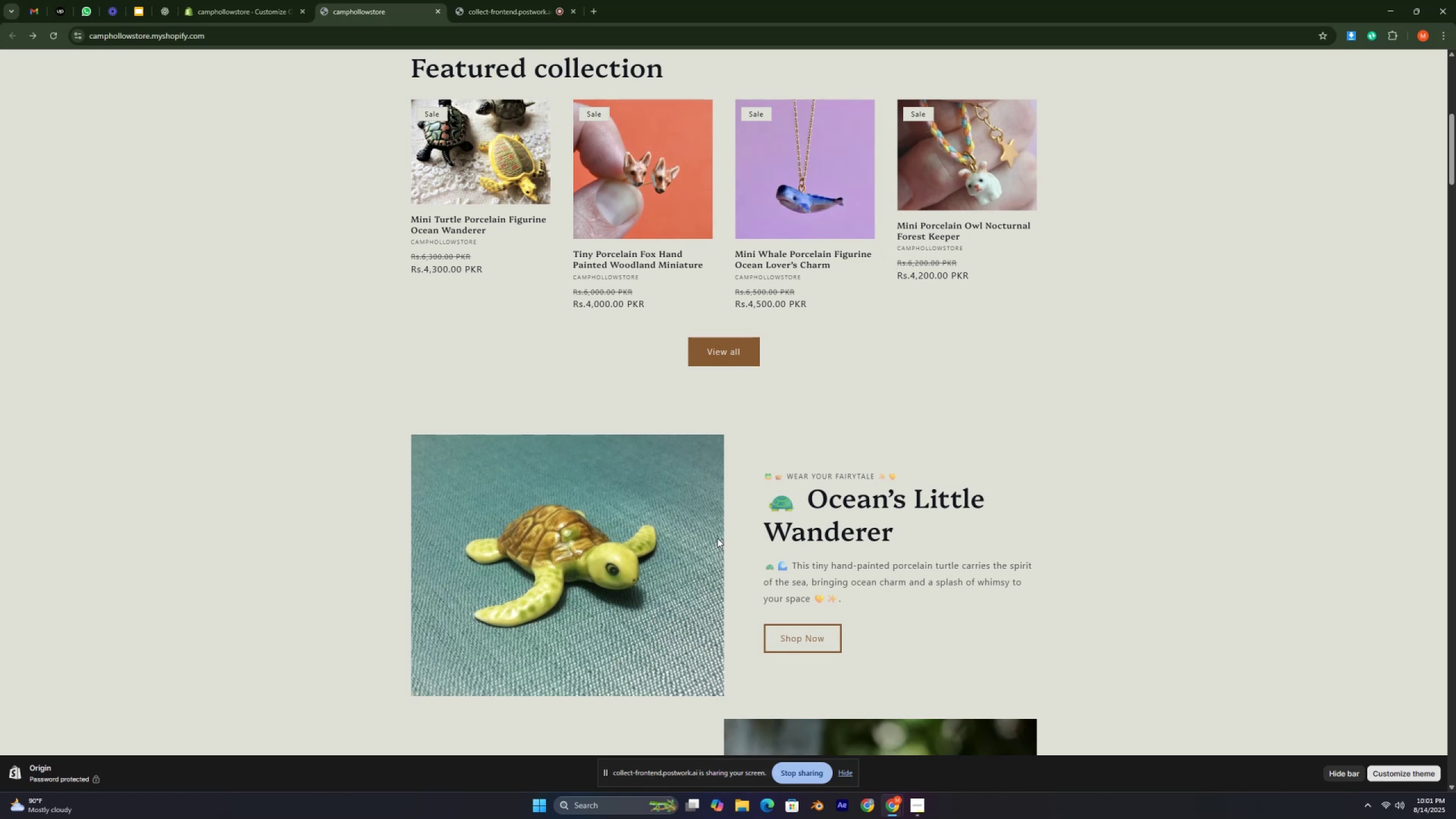 
key(Control+ControlLeft)
 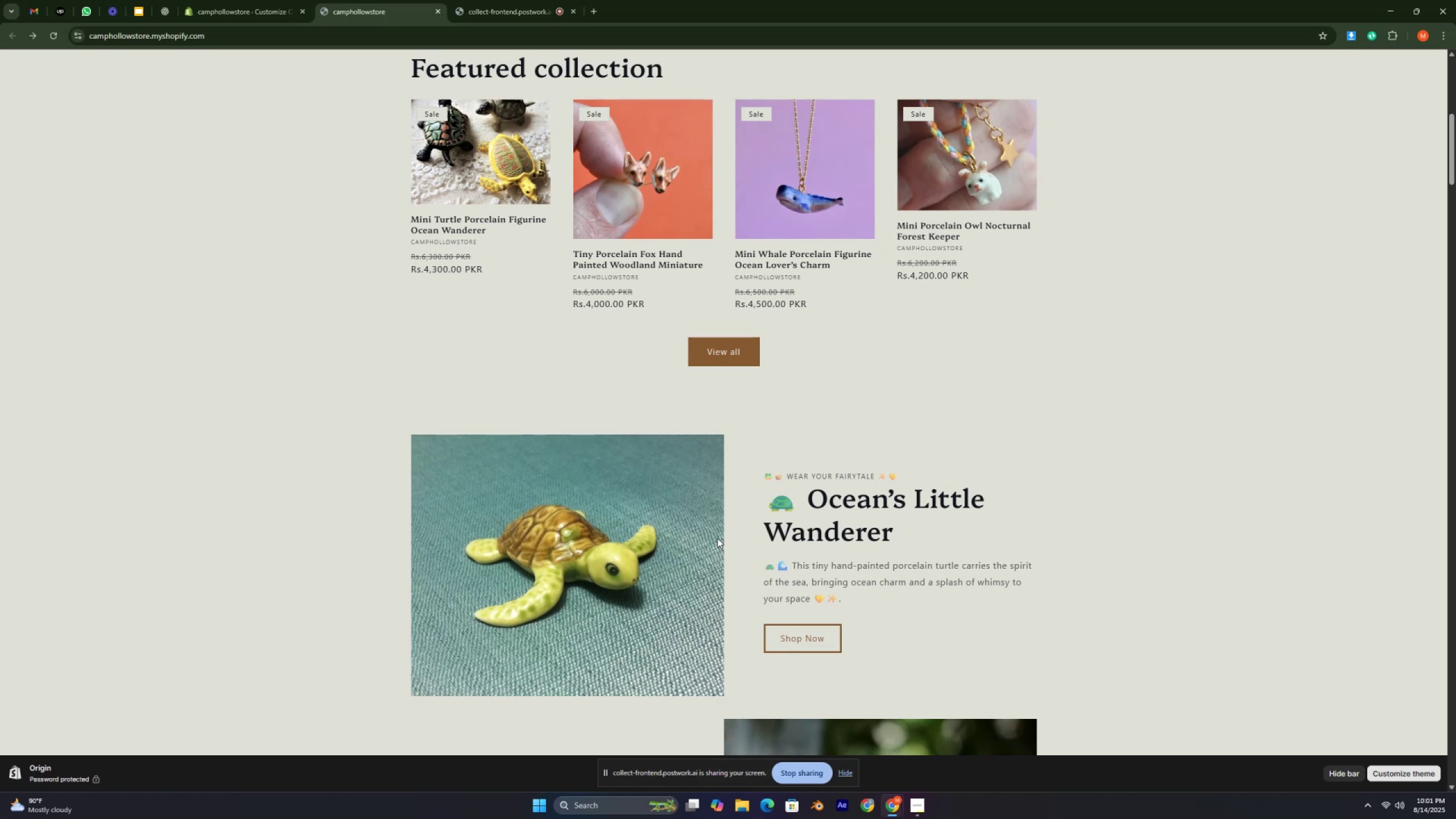 
key(Control+ControlLeft)
 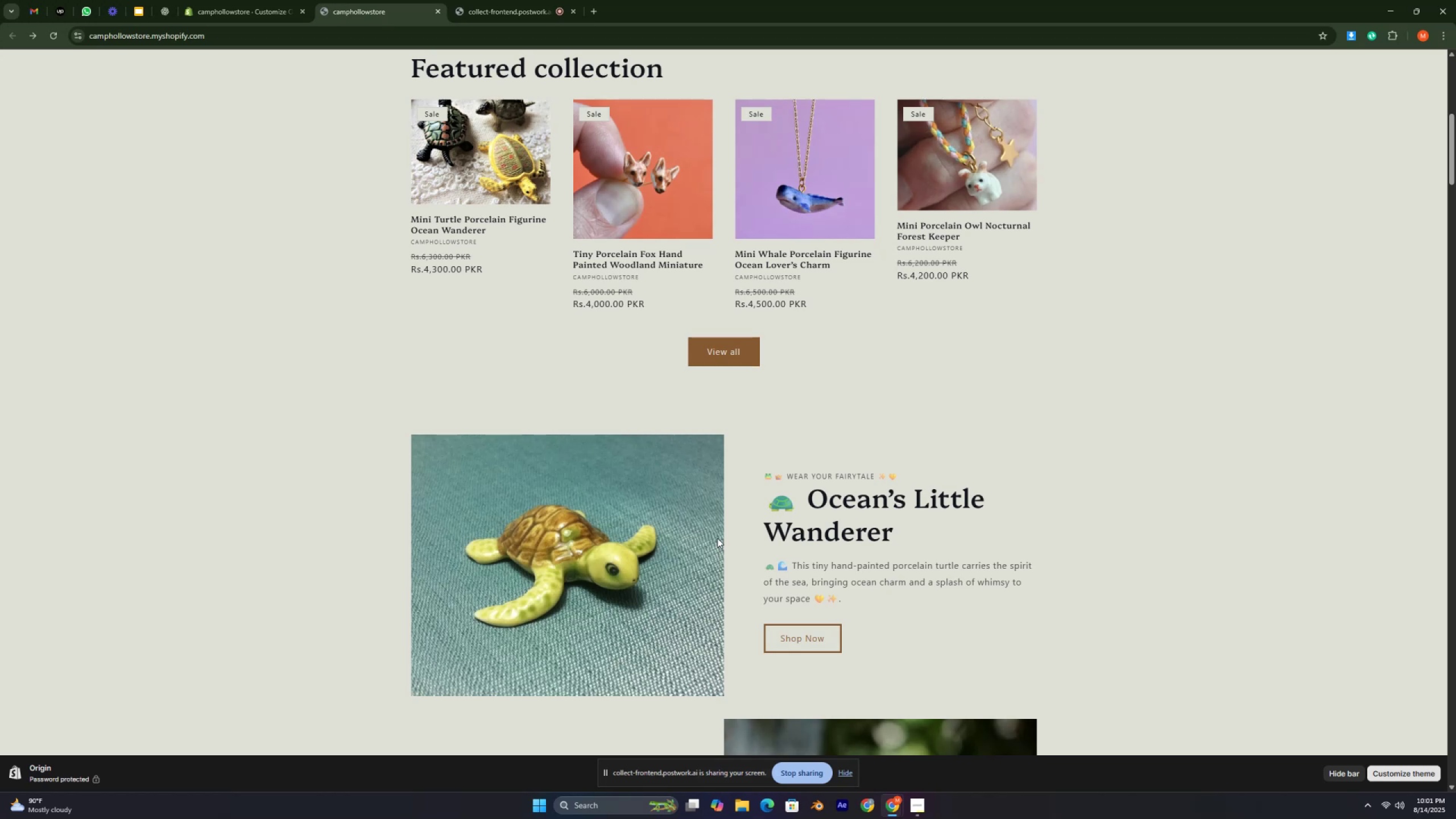 
key(Control+ControlLeft)
 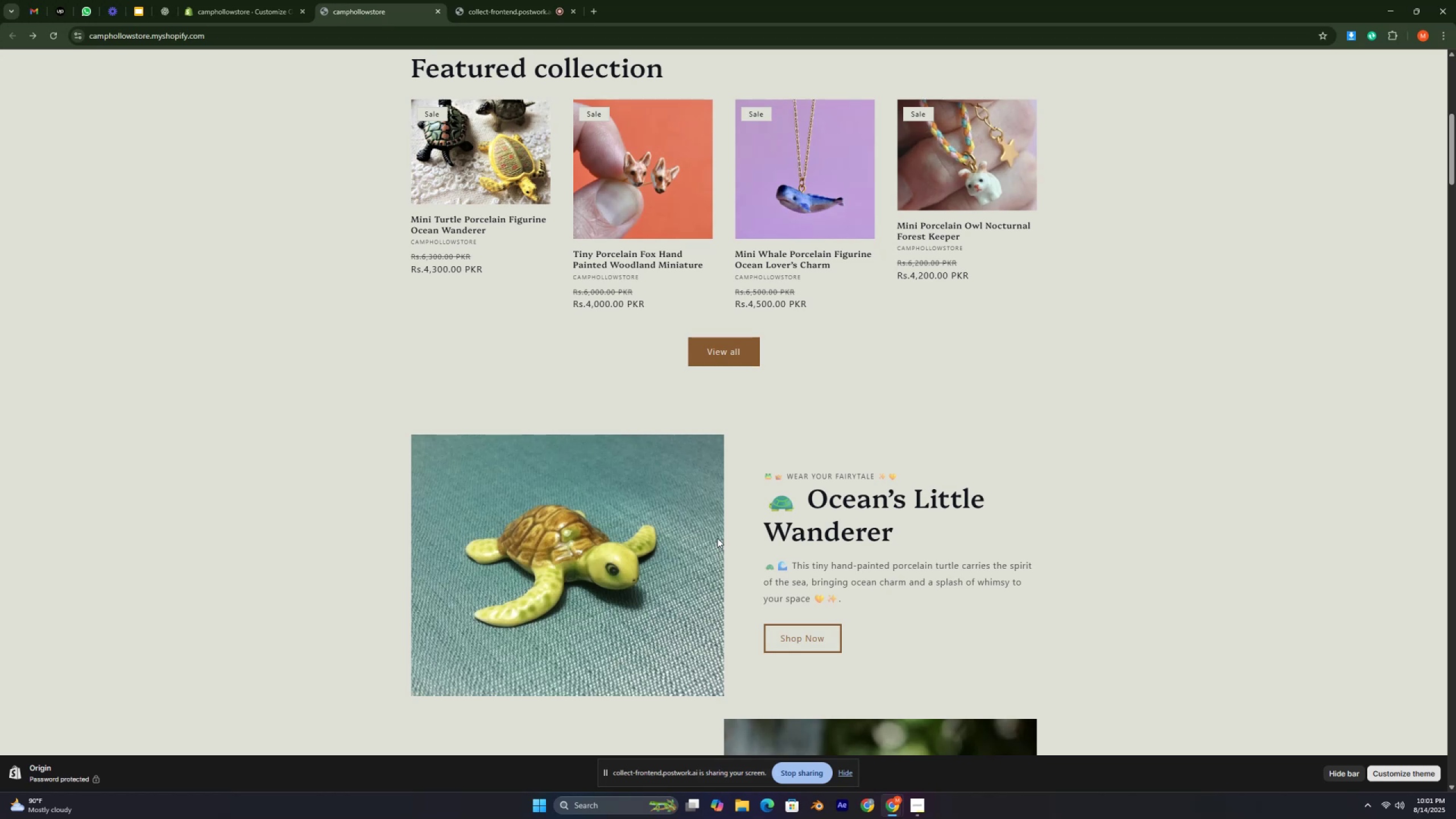 
key(Control+ControlLeft)
 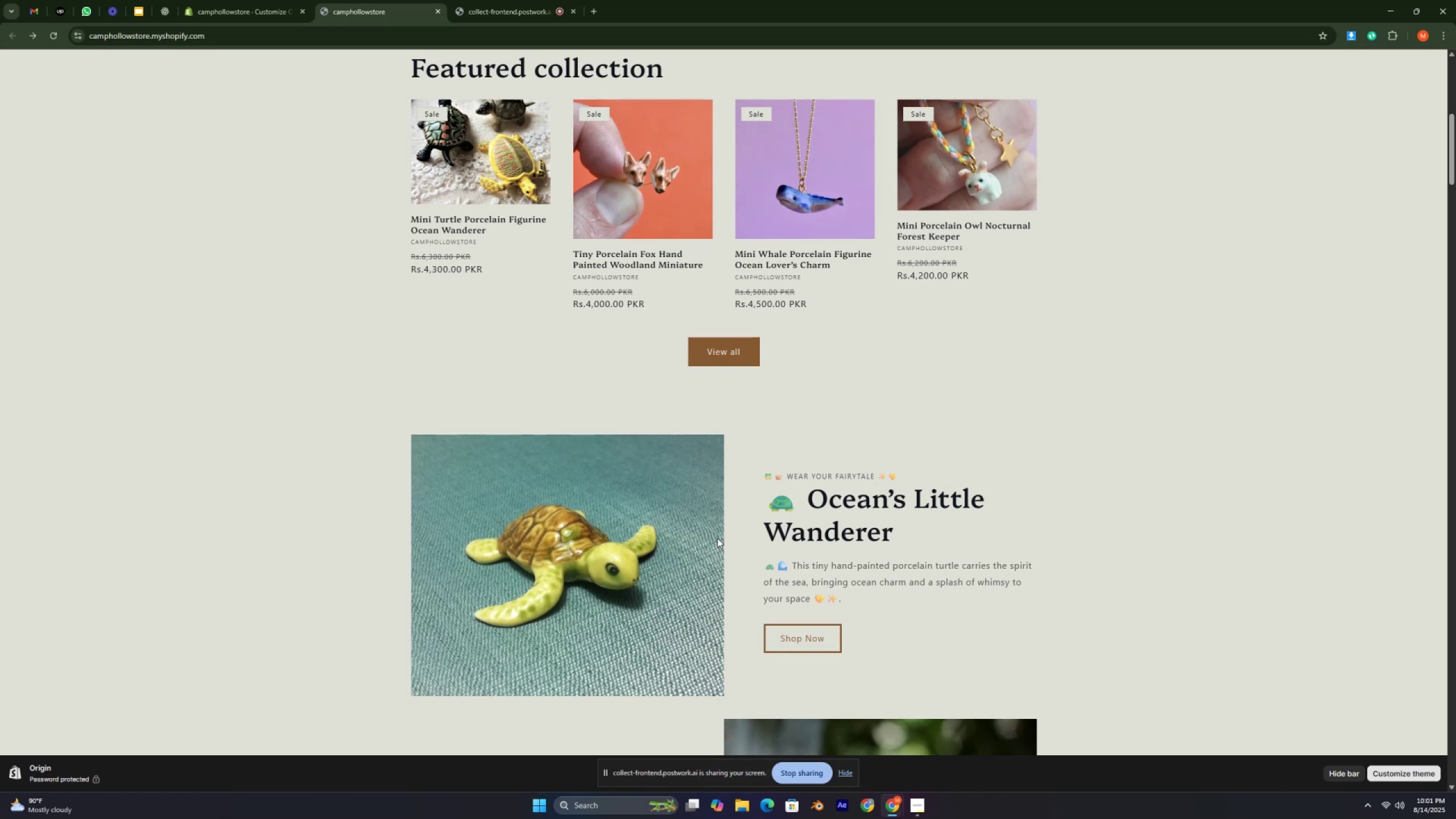 
key(Control+ControlLeft)
 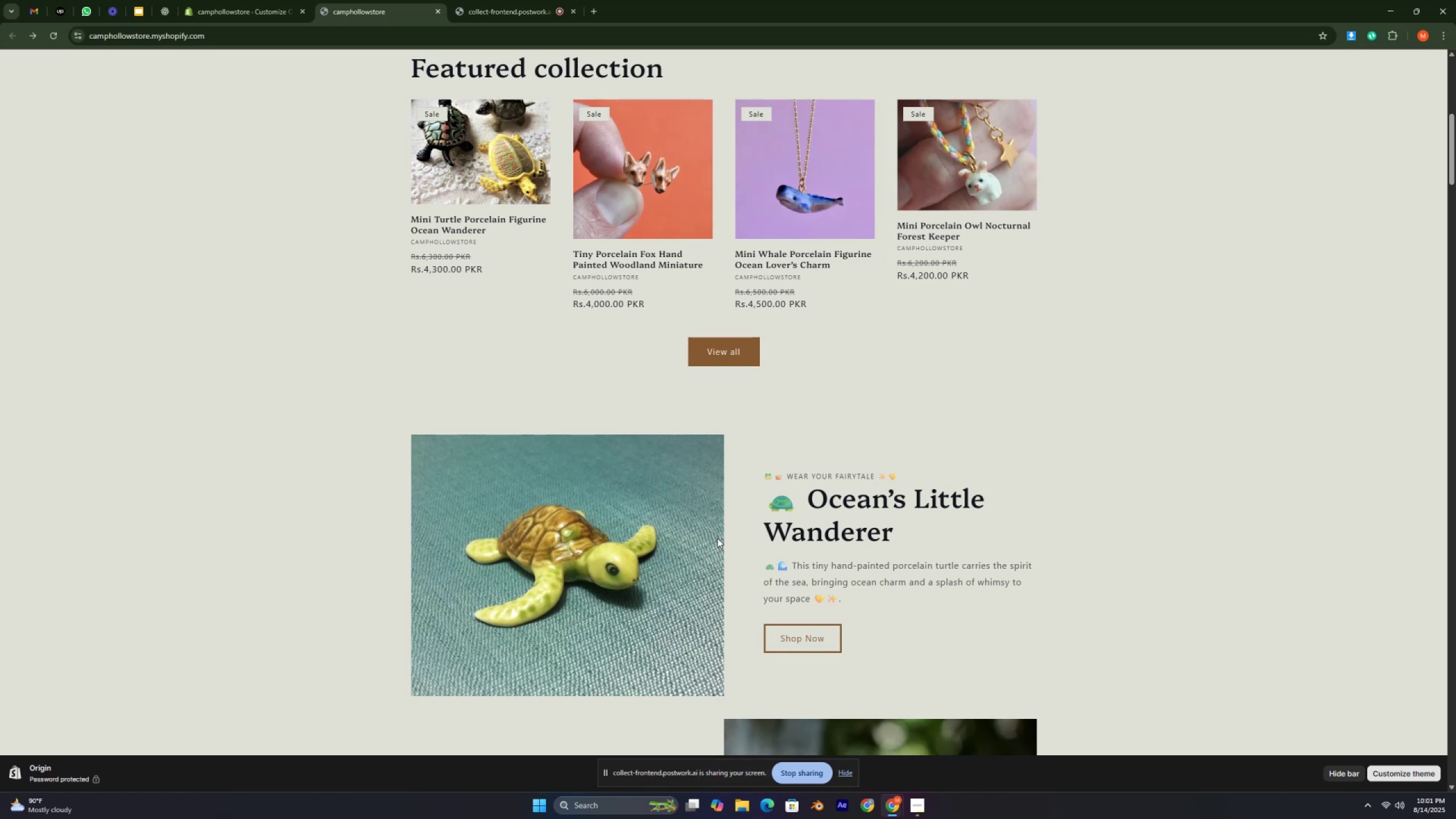 
key(Control+ControlLeft)
 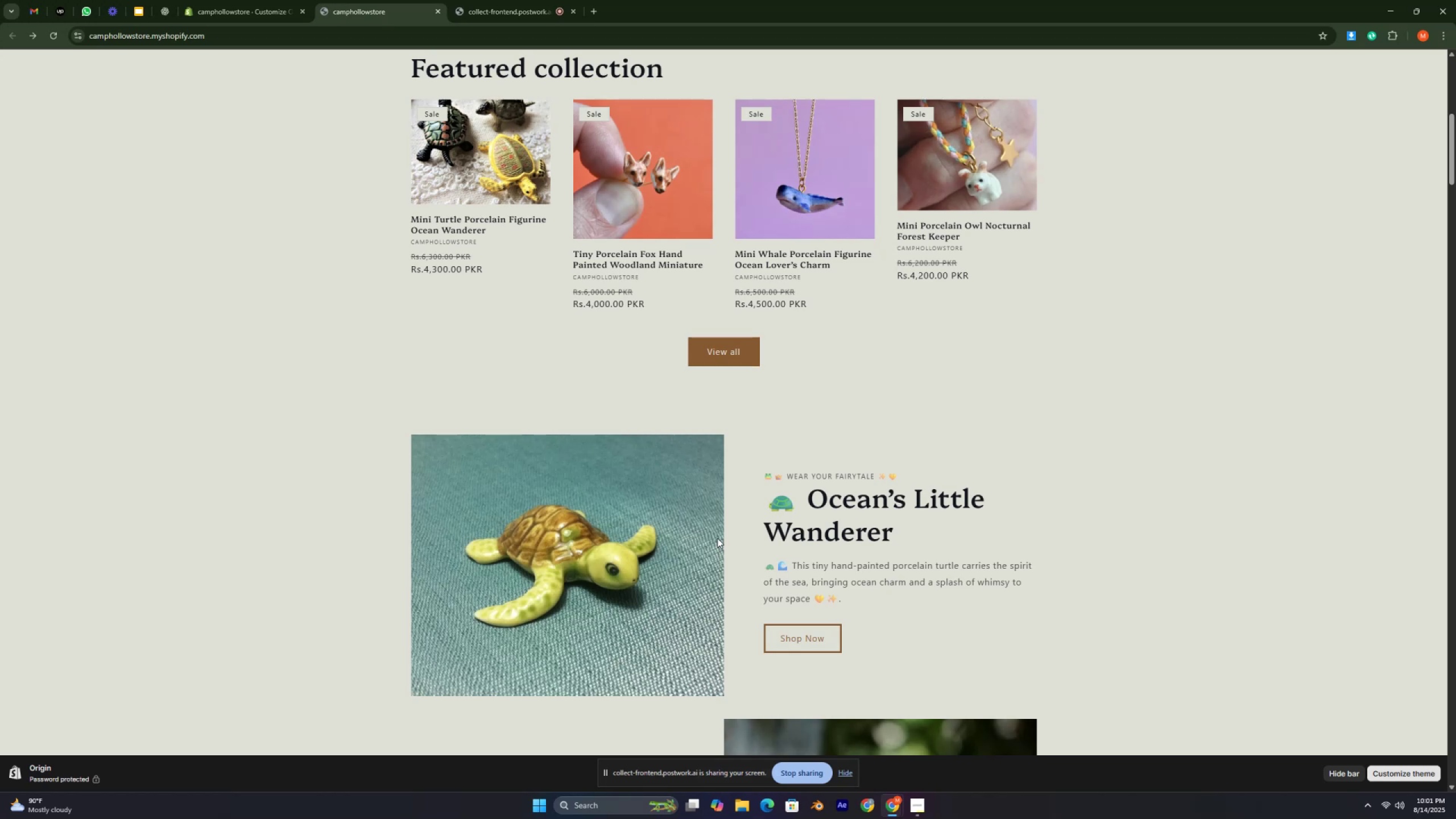 
hold_key(key=ControlLeft, duration=0.4)
 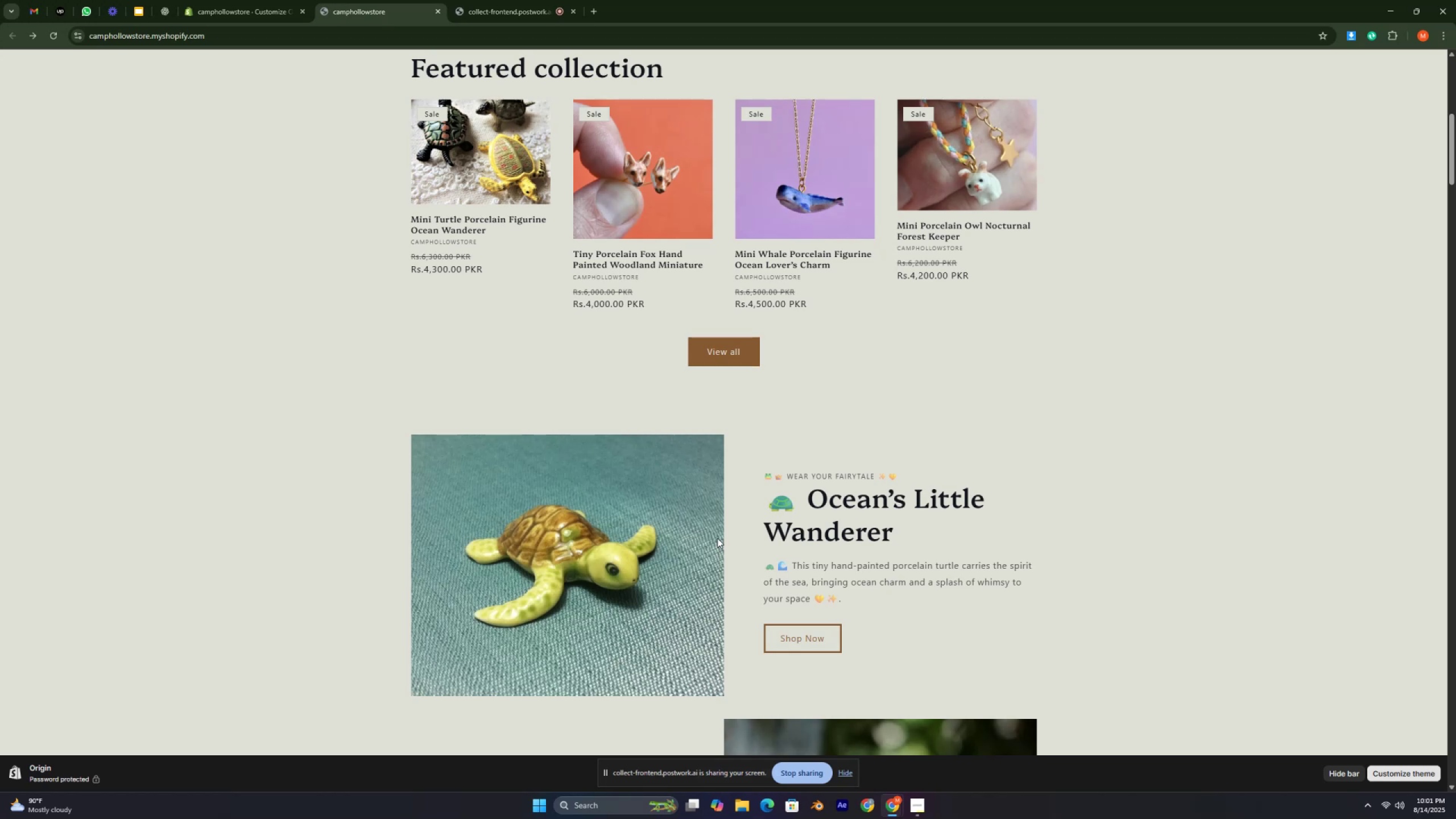 
key(Control+ControlLeft)
 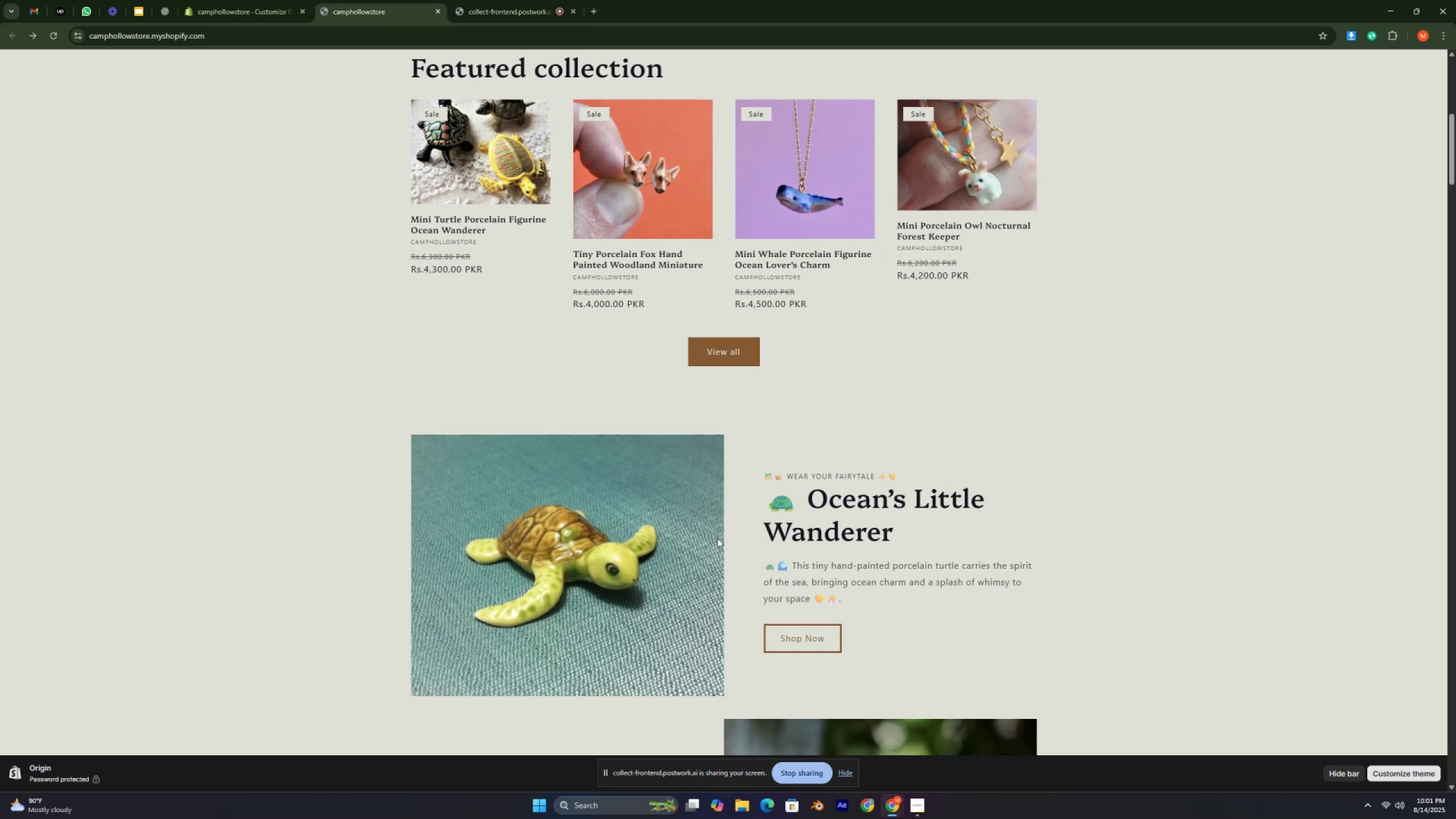 
key(Control+ControlLeft)
 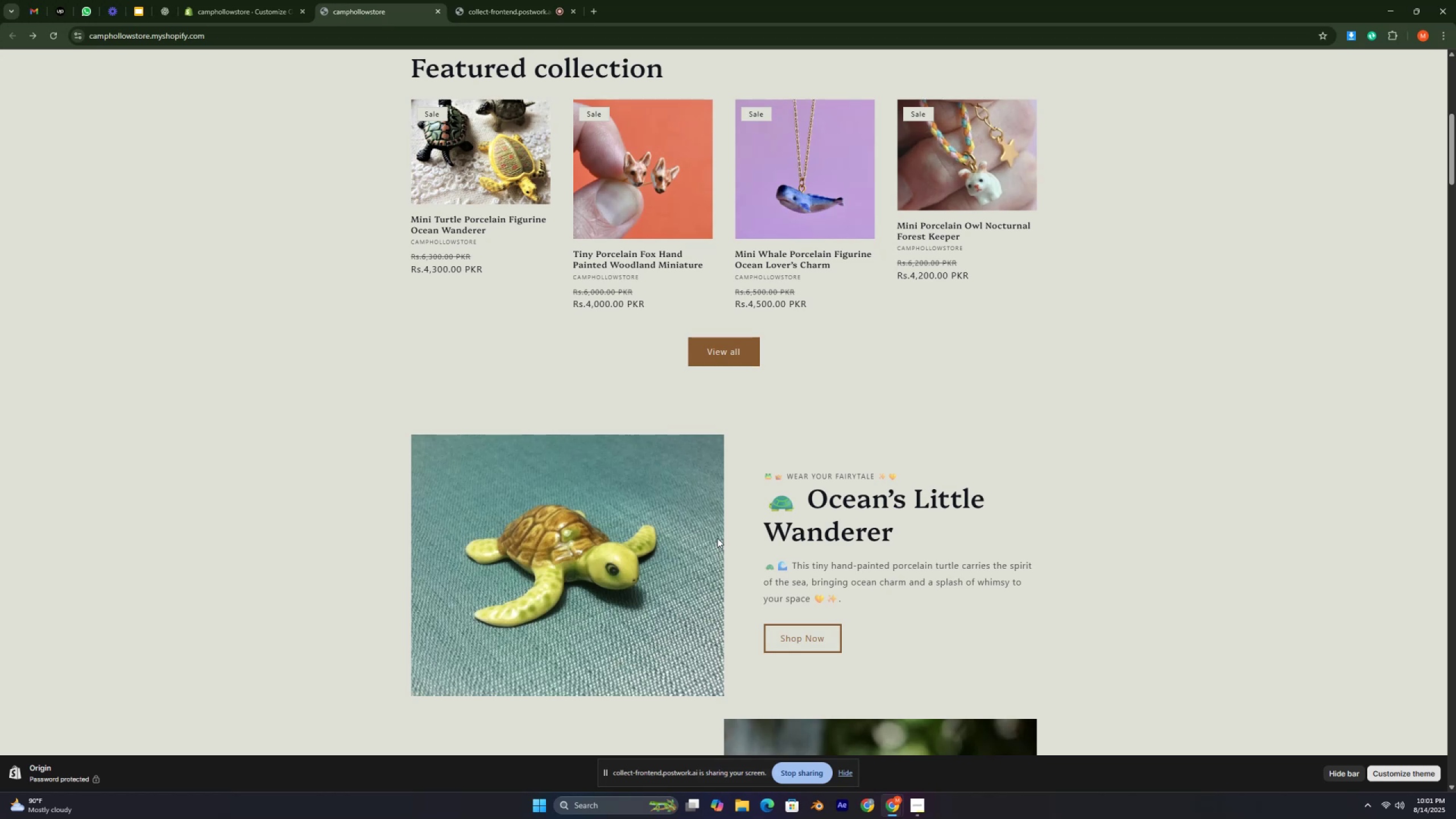 
key(Control+ControlLeft)
 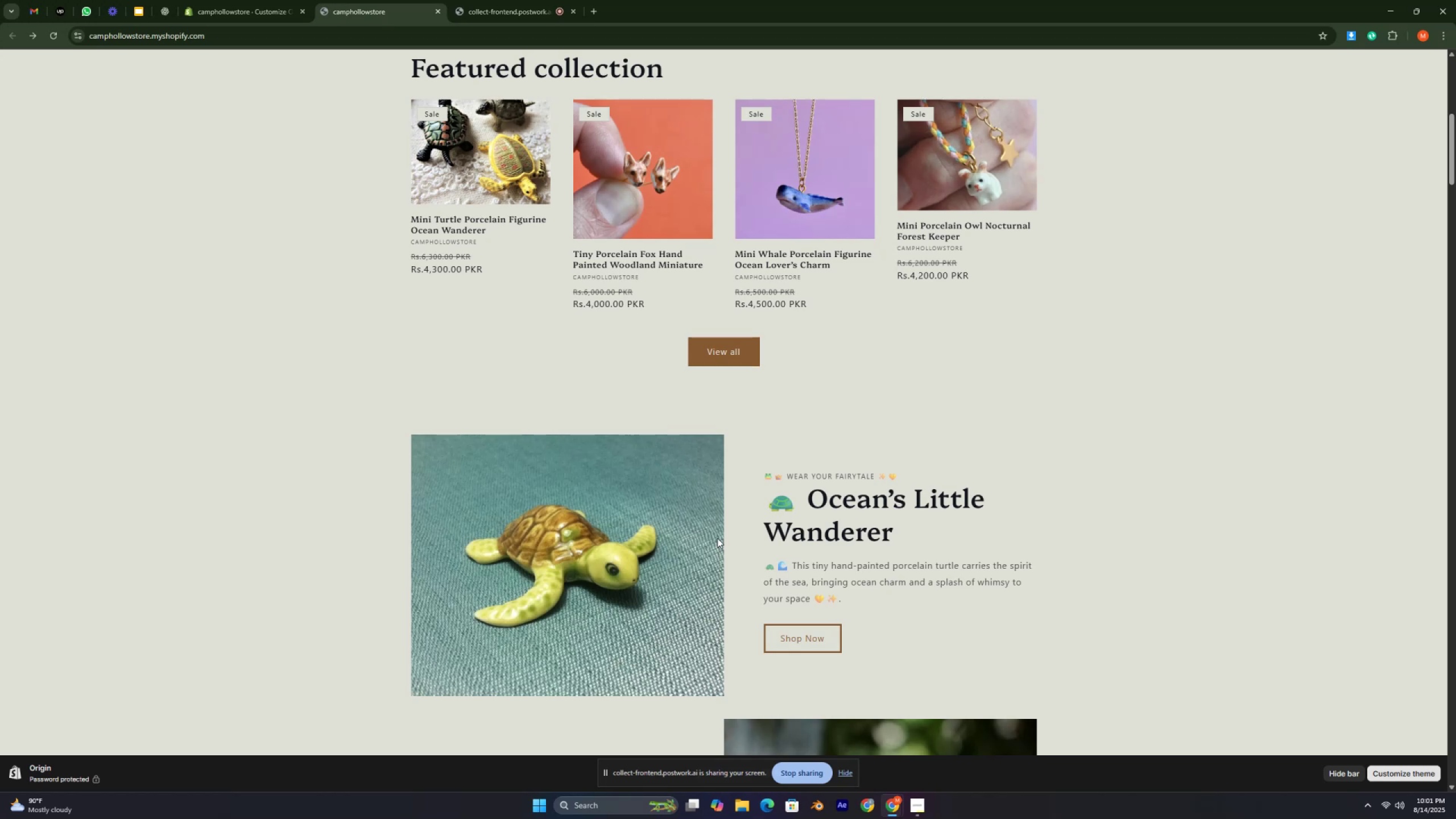 
key(Control+ControlLeft)
 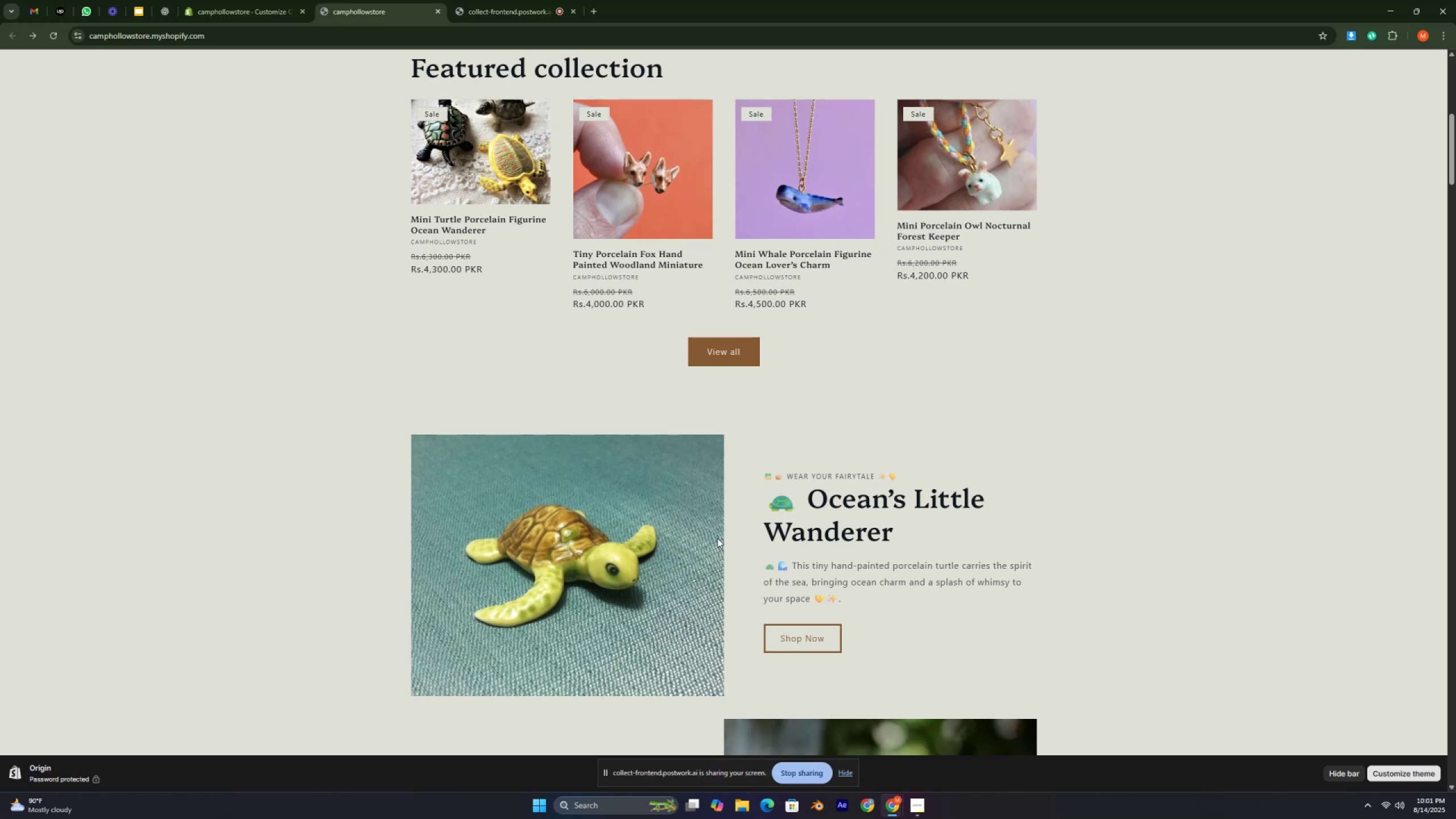 
key(Control+ControlLeft)
 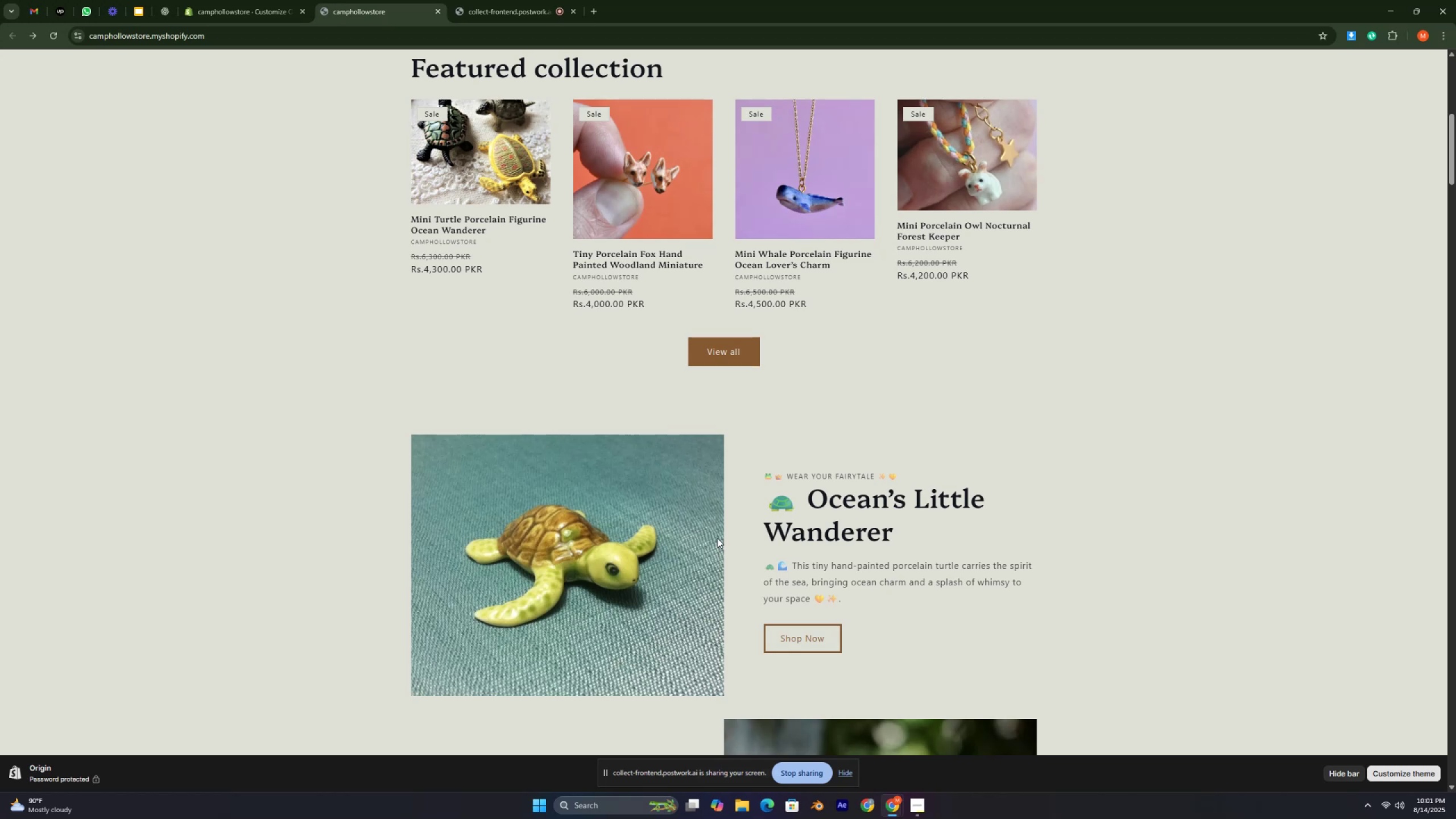 
key(Control+ControlLeft)
 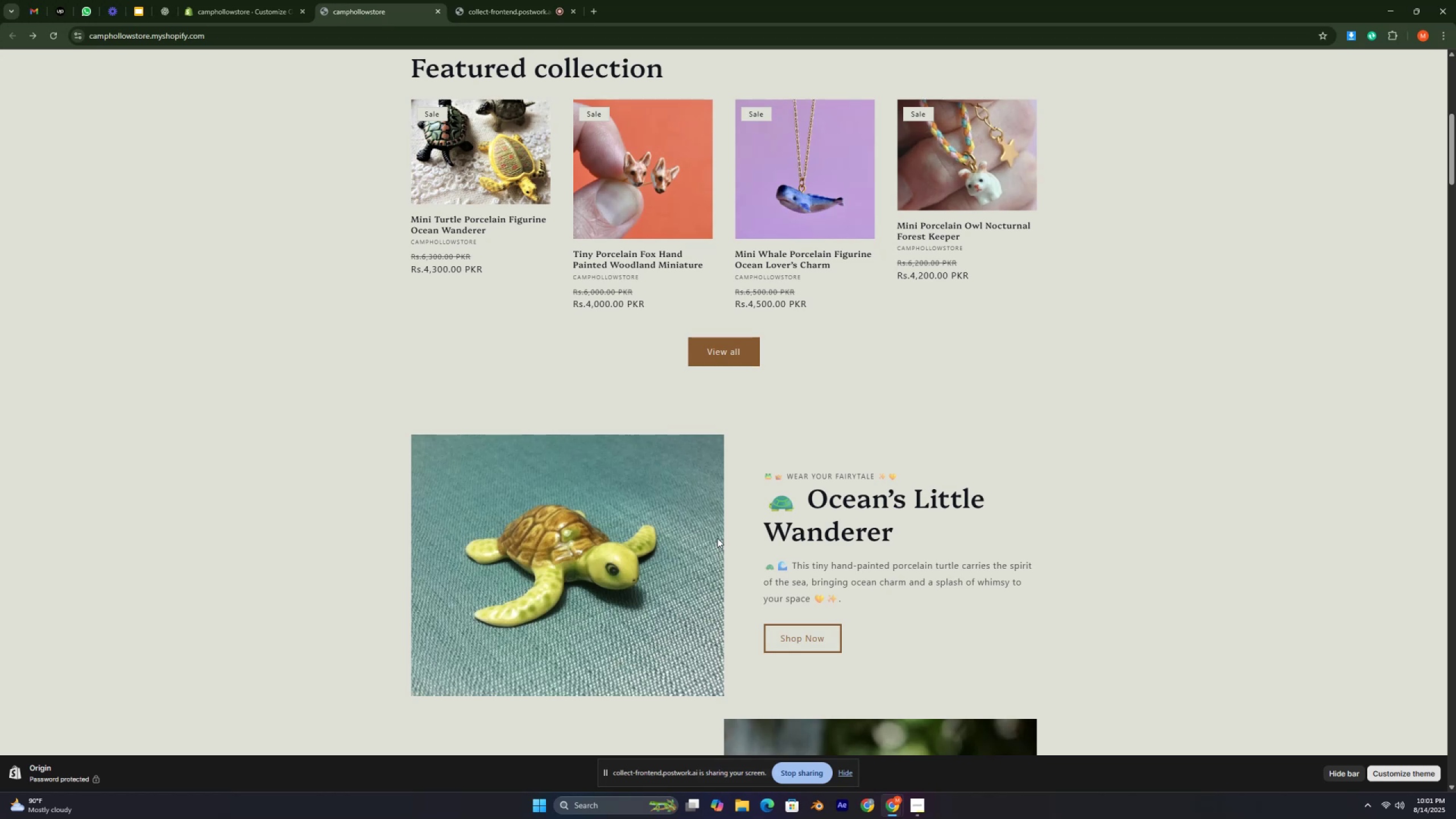 
key(Control+ControlLeft)
 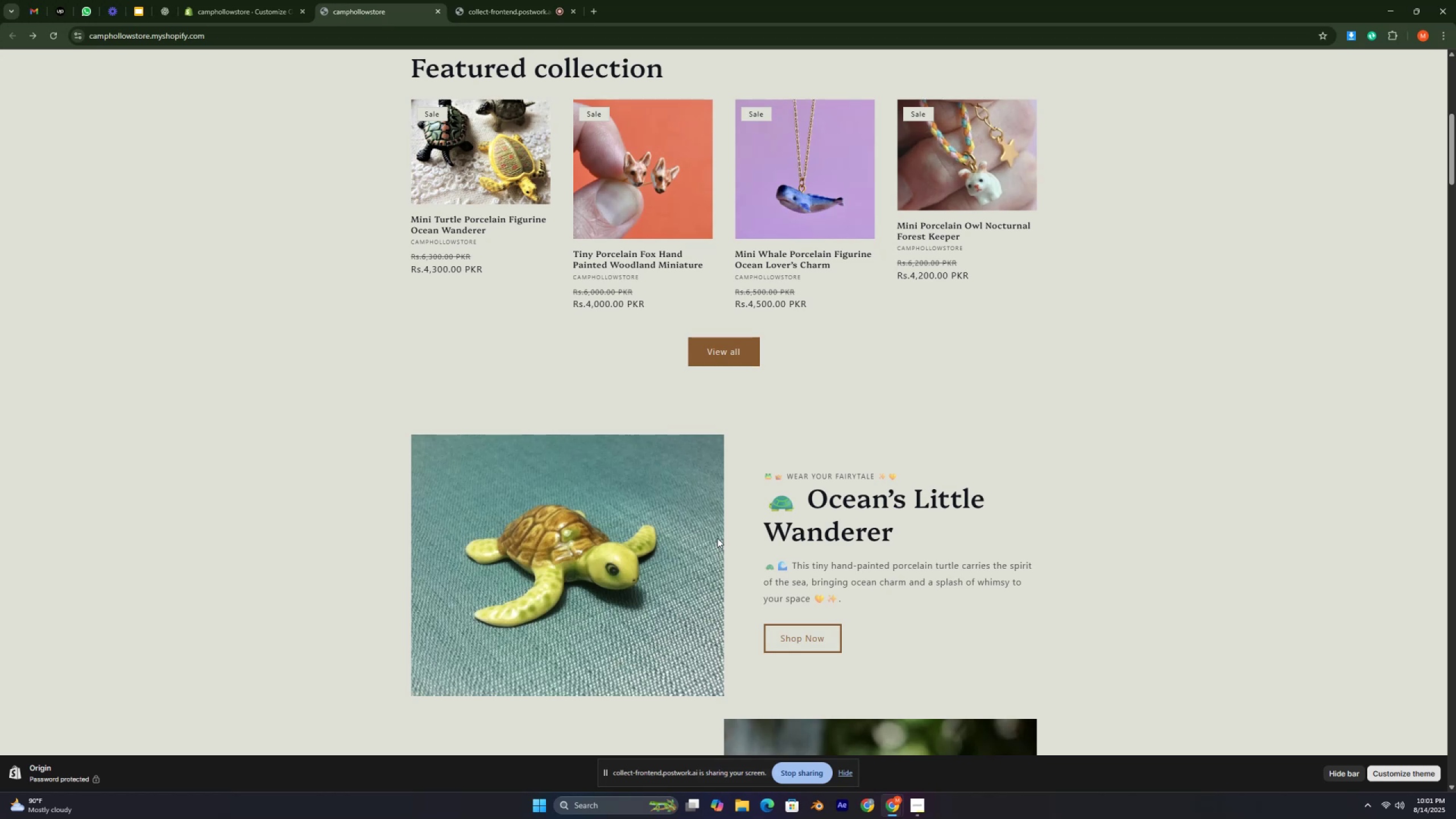 
key(Control+ControlLeft)
 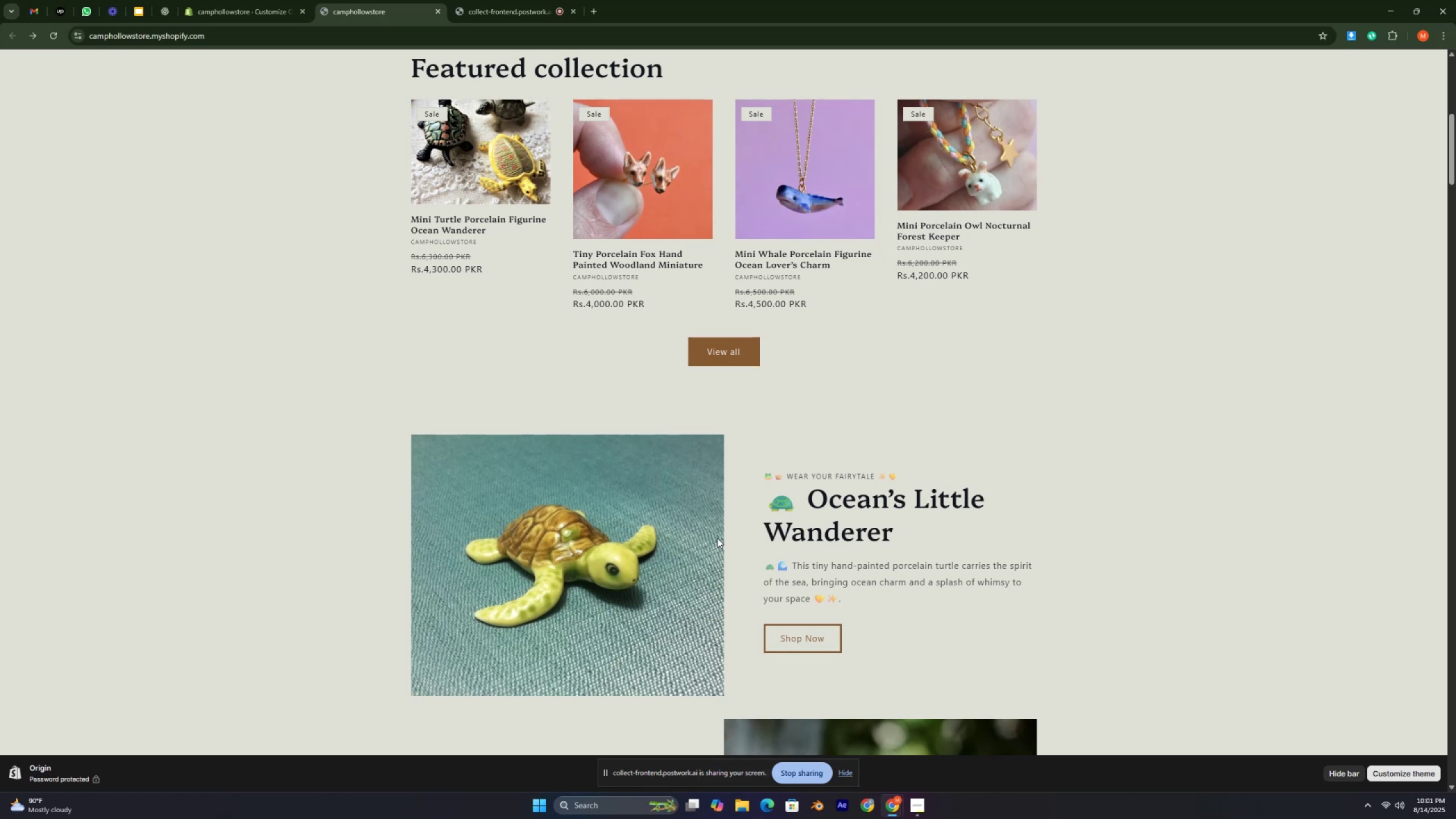 
hold_key(key=ControlLeft, duration=0.33)
 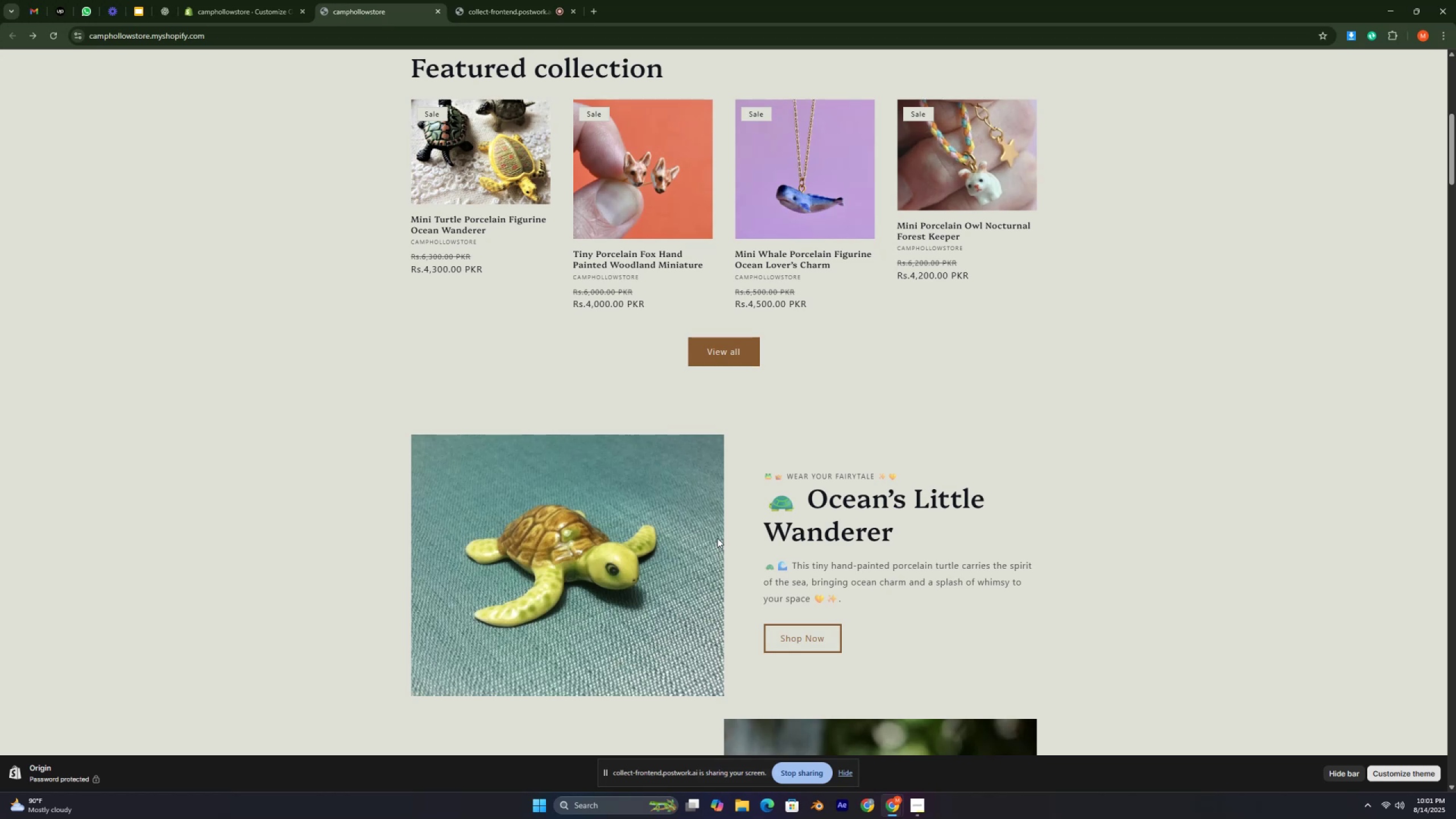 
hold_key(key=ControlLeft, duration=0.34)
 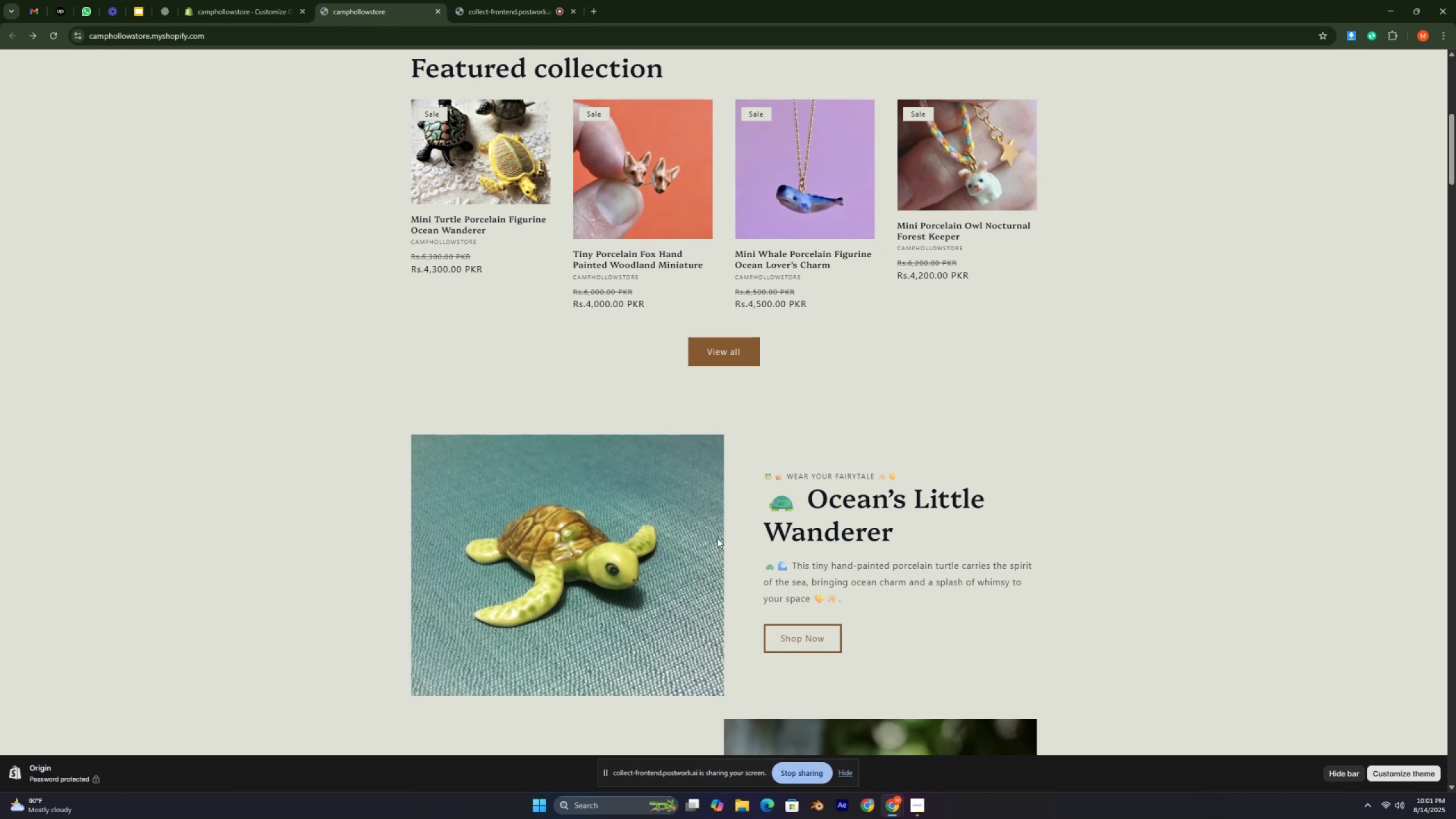 
key(Control+ControlLeft)
 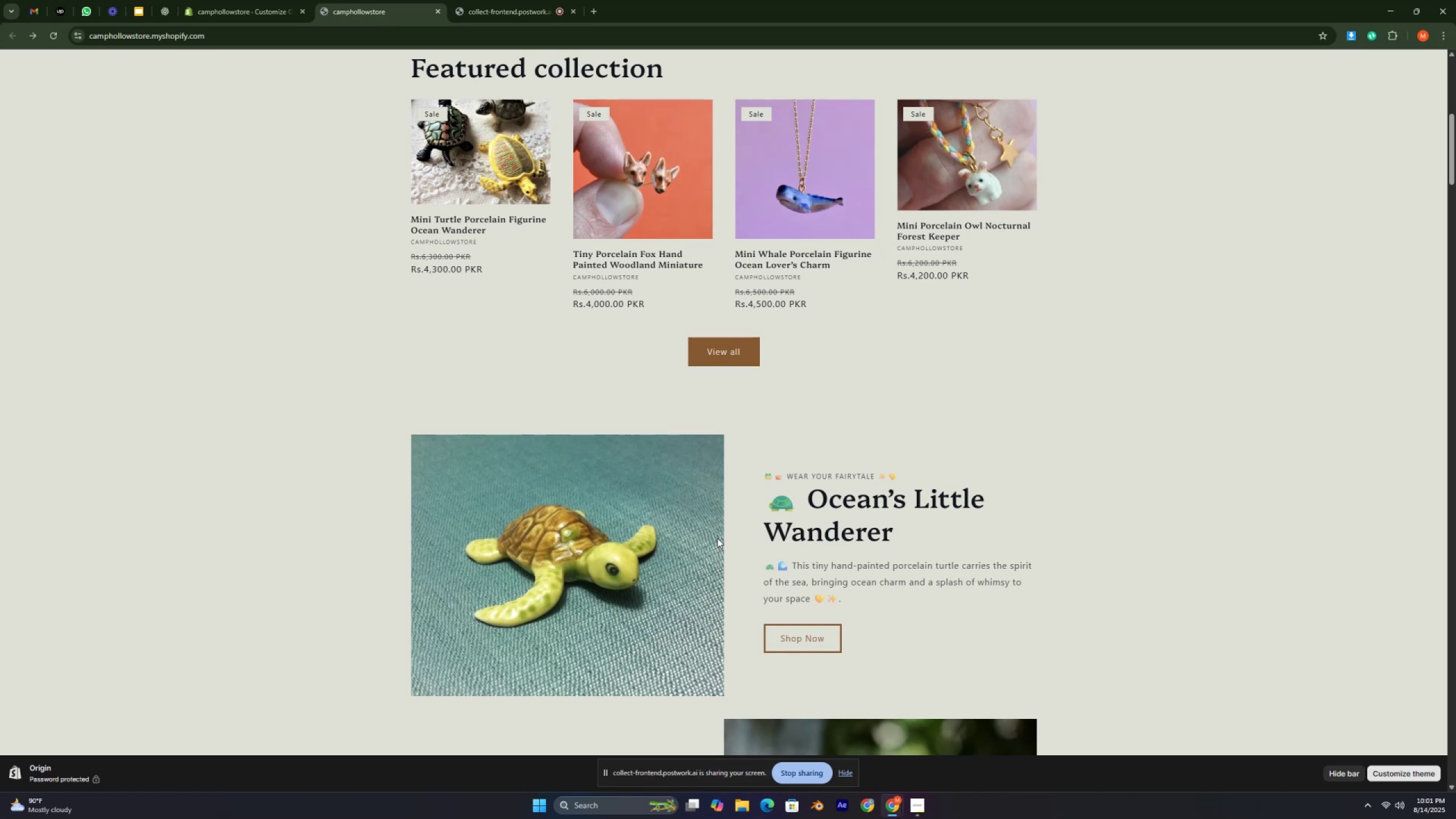 
hold_key(key=ControlLeft, duration=0.31)
 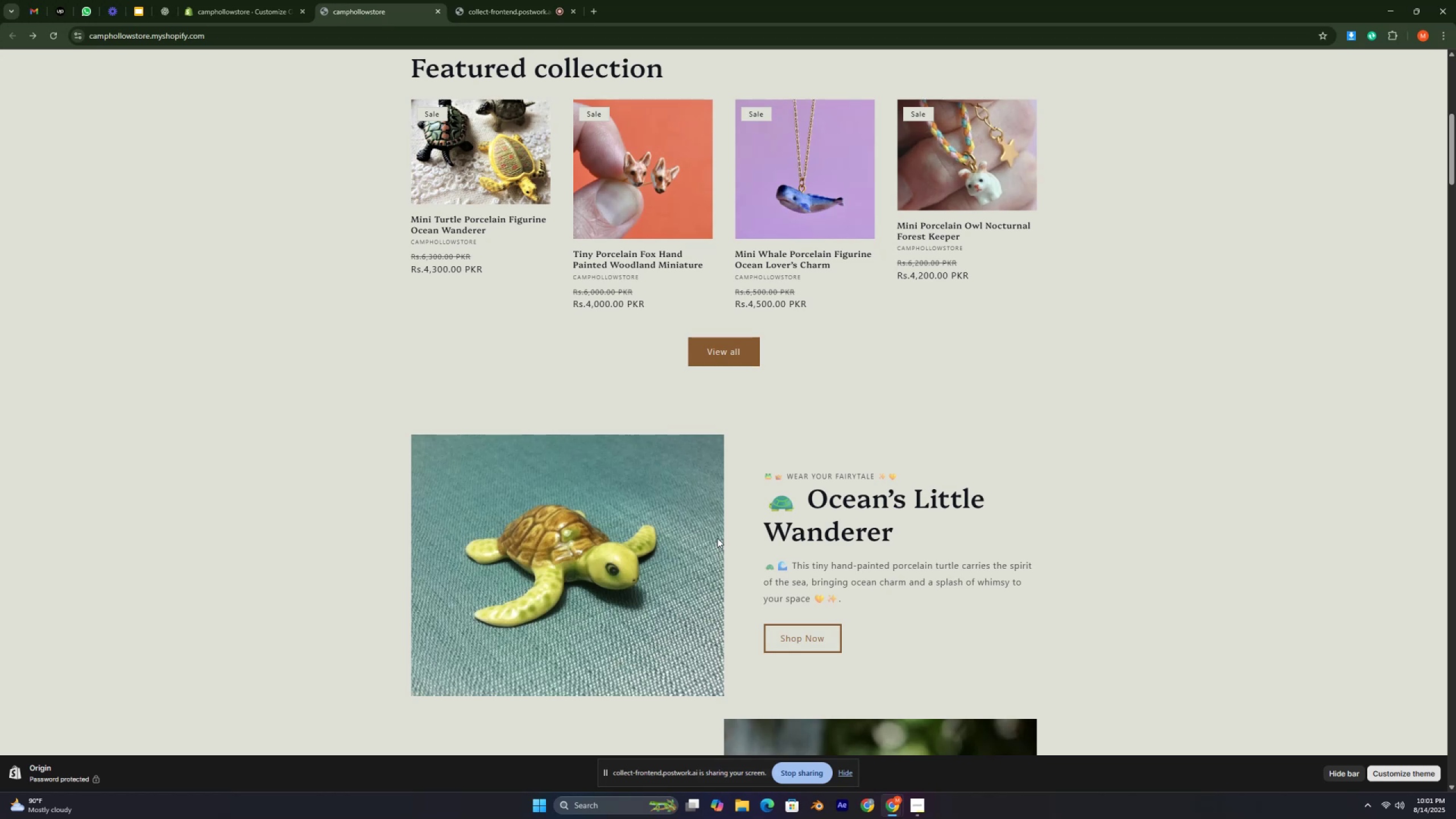 
hold_key(key=ControlLeft, duration=0.31)
 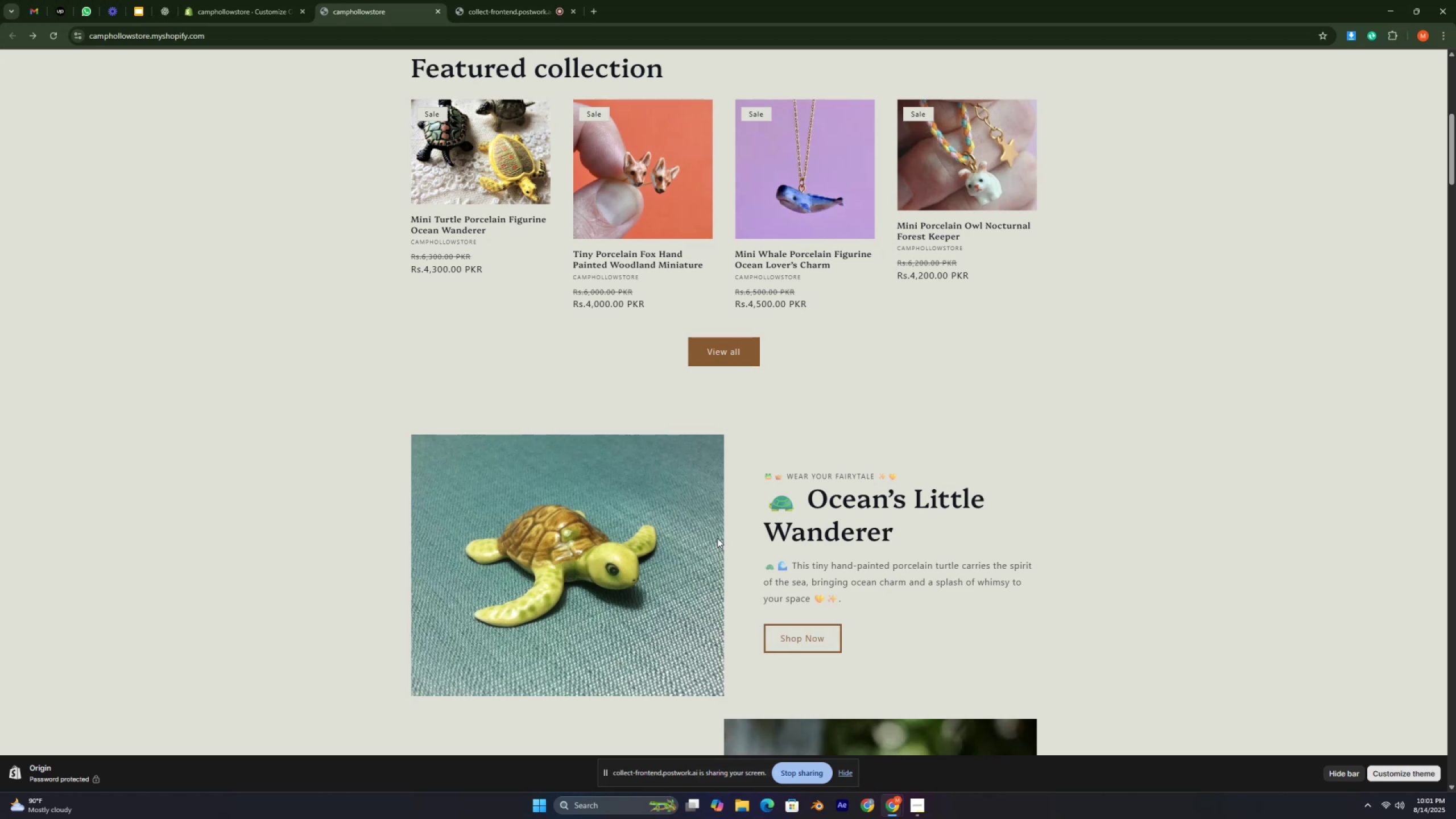 
hold_key(key=ControlLeft, duration=0.43)
 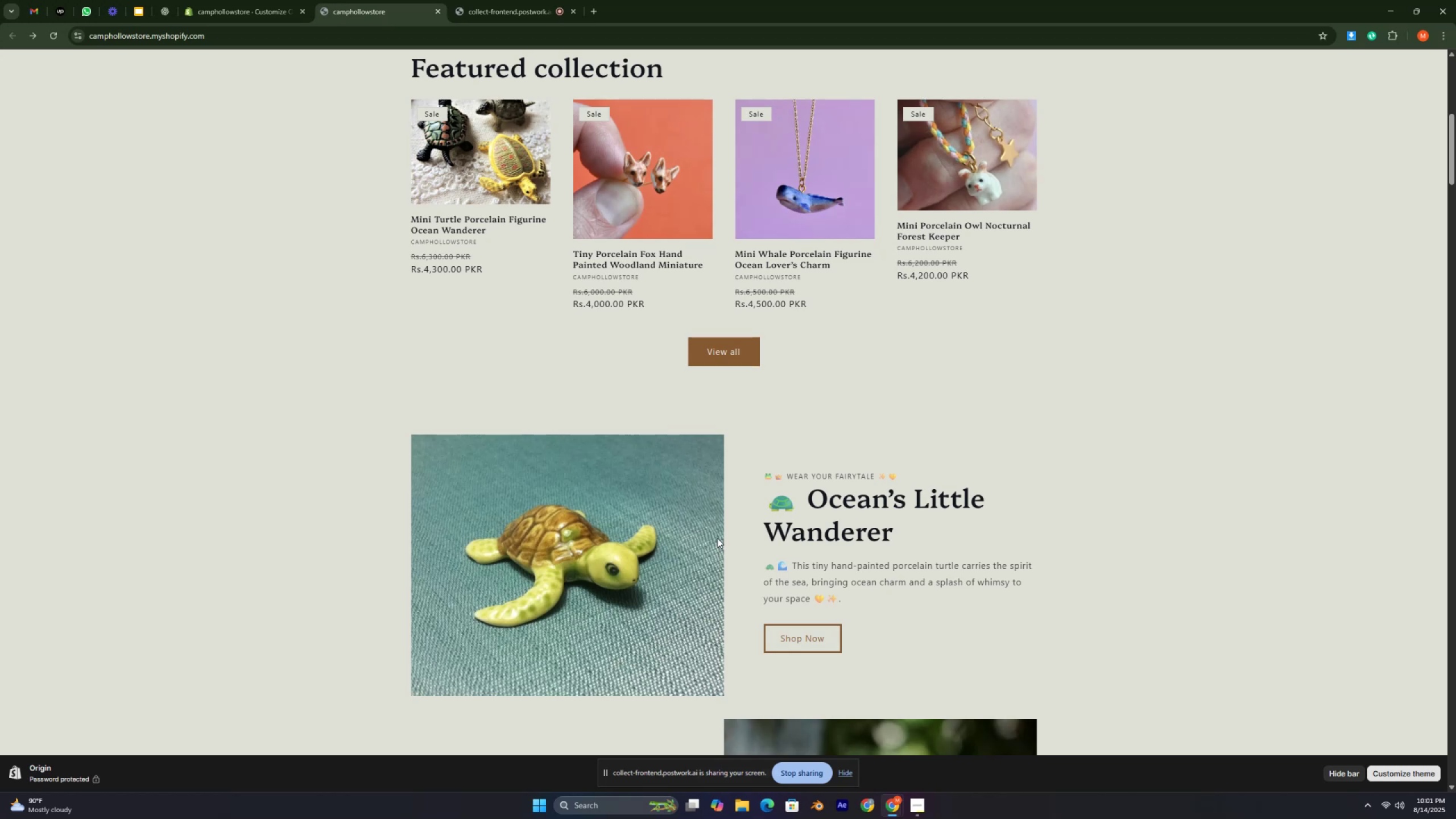 
hold_key(key=ControlLeft, duration=0.84)
 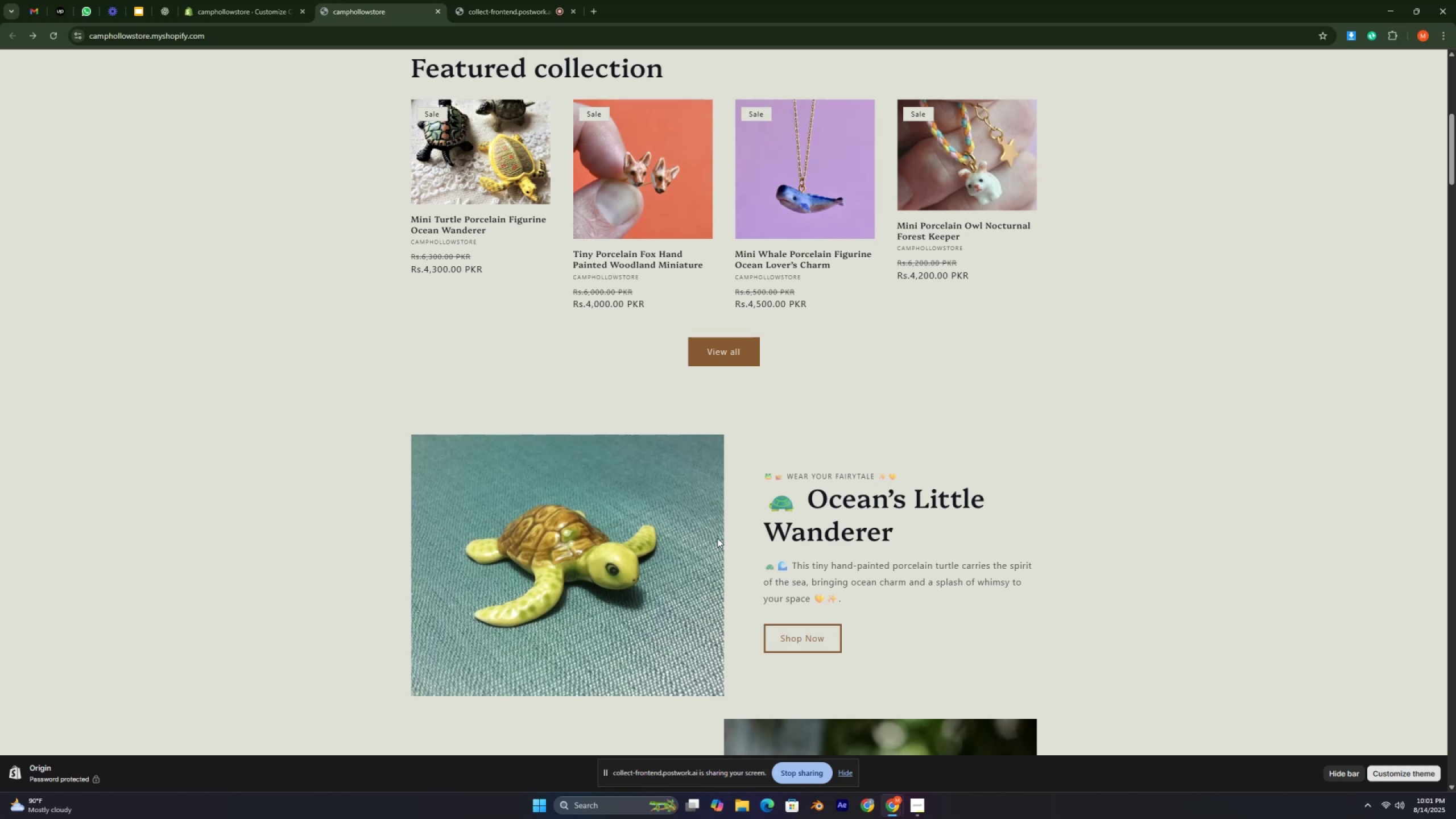 
key(Control+ControlLeft)
 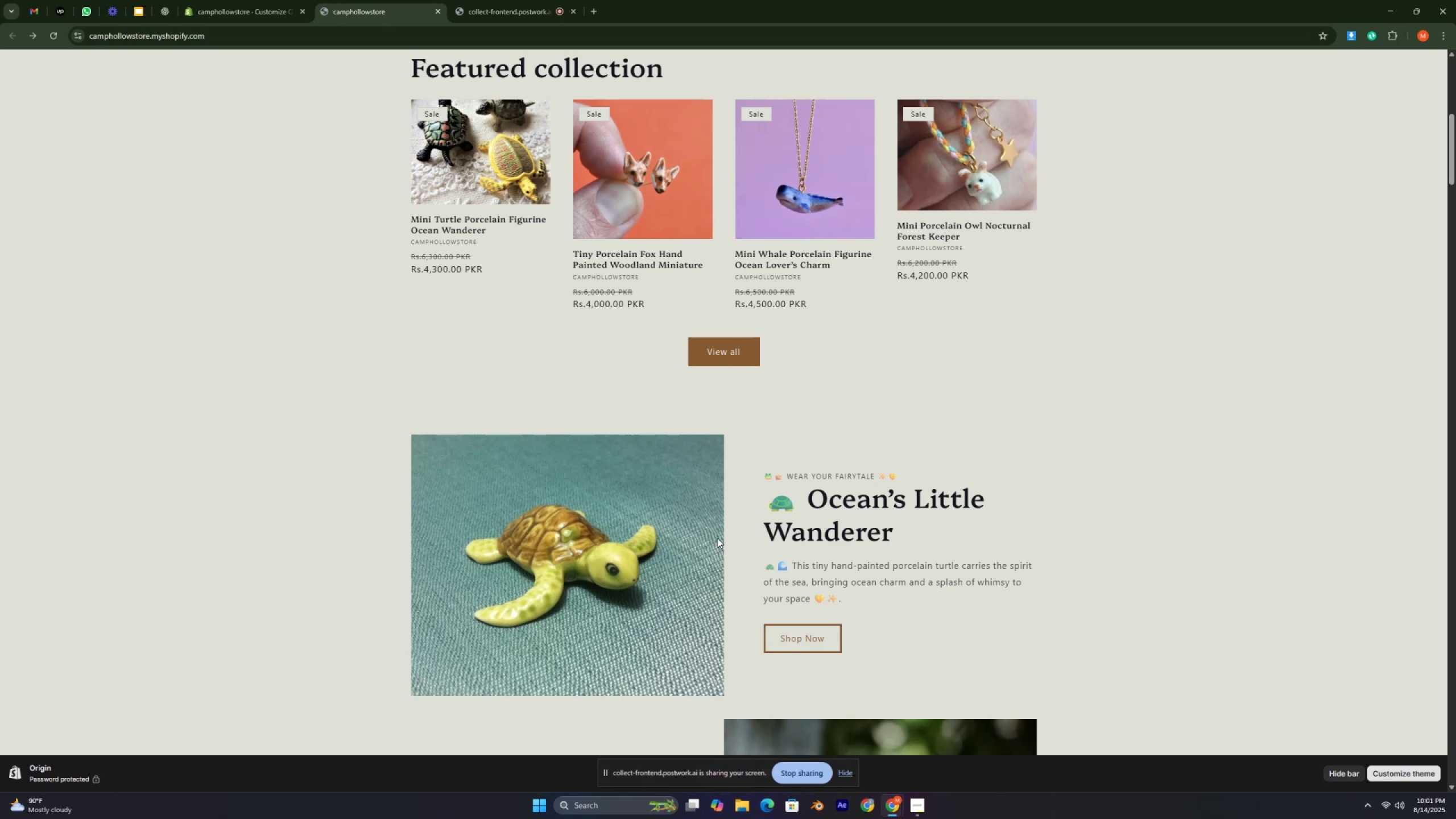 
key(Control+ControlLeft)
 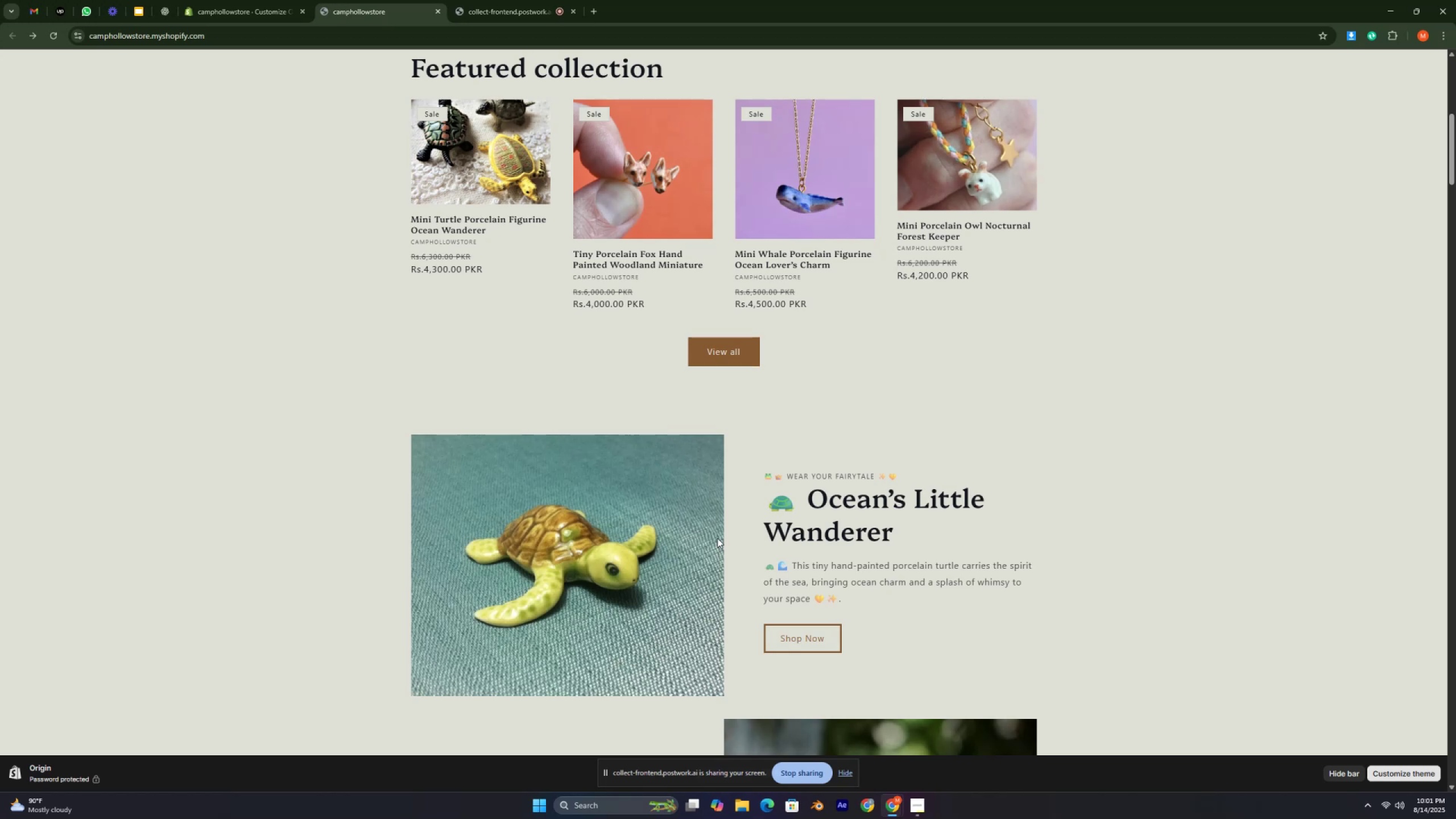 
key(Control+ControlLeft)
 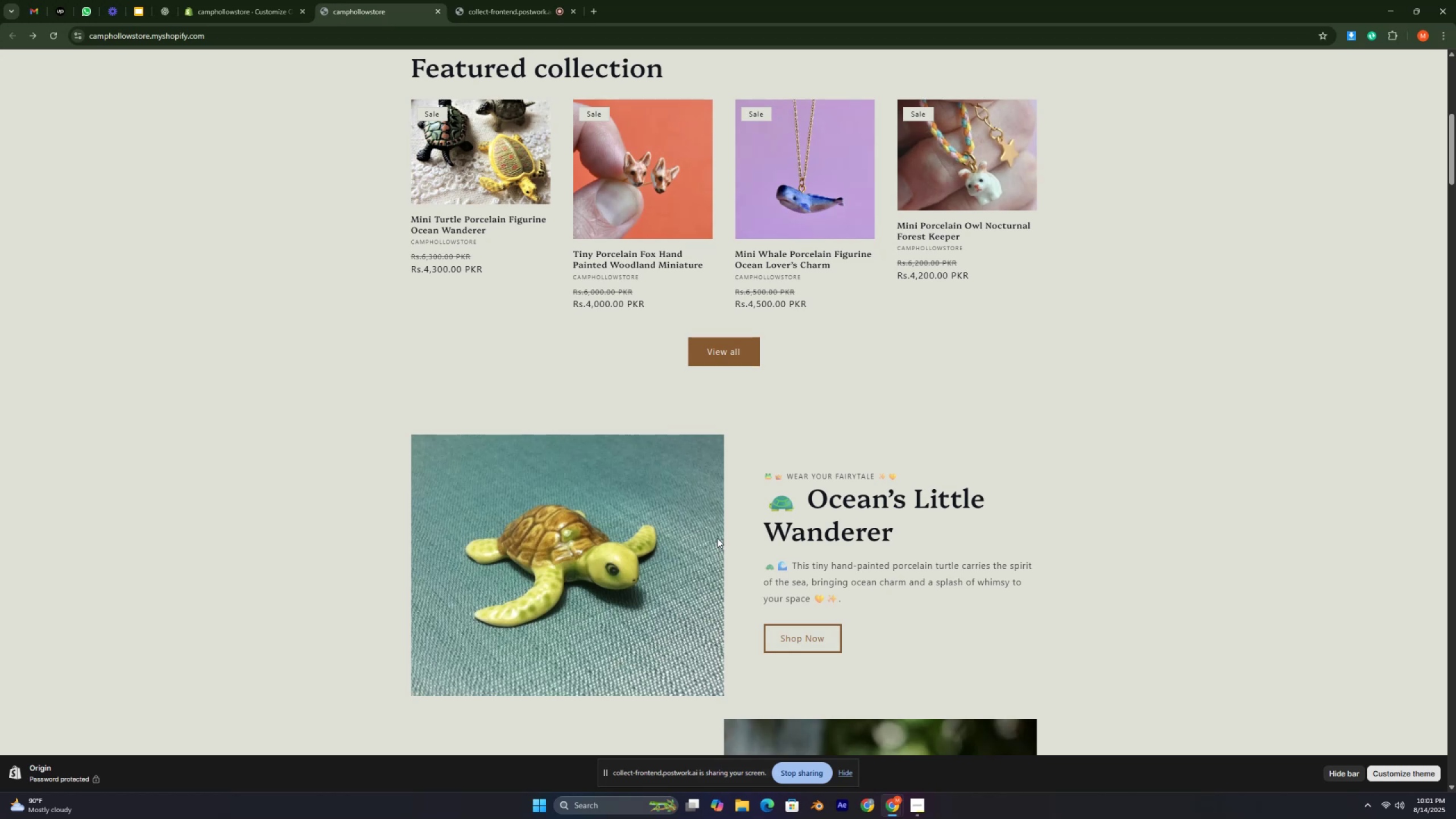 
key(Control+ControlLeft)
 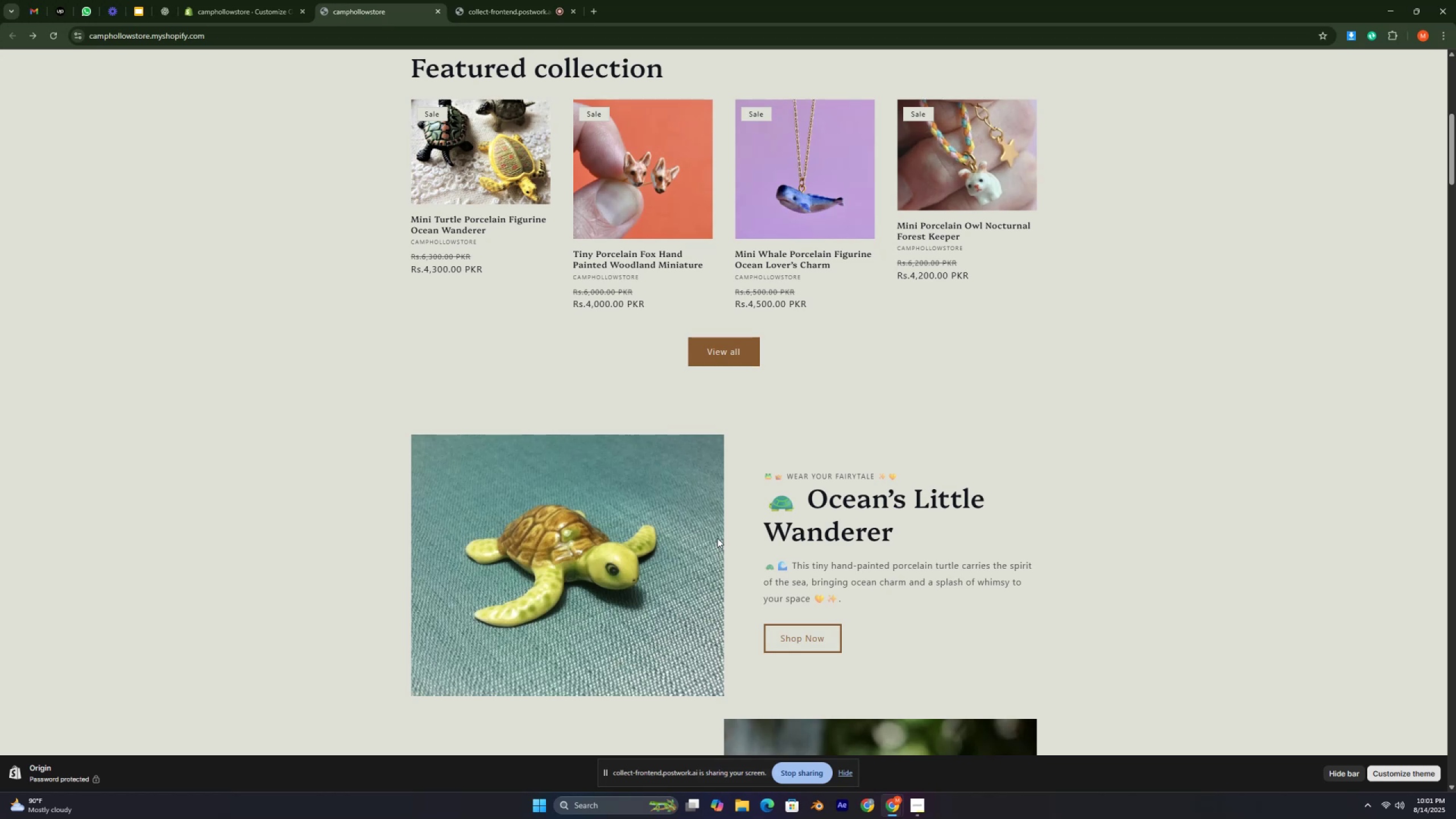 
key(Control+ControlLeft)
 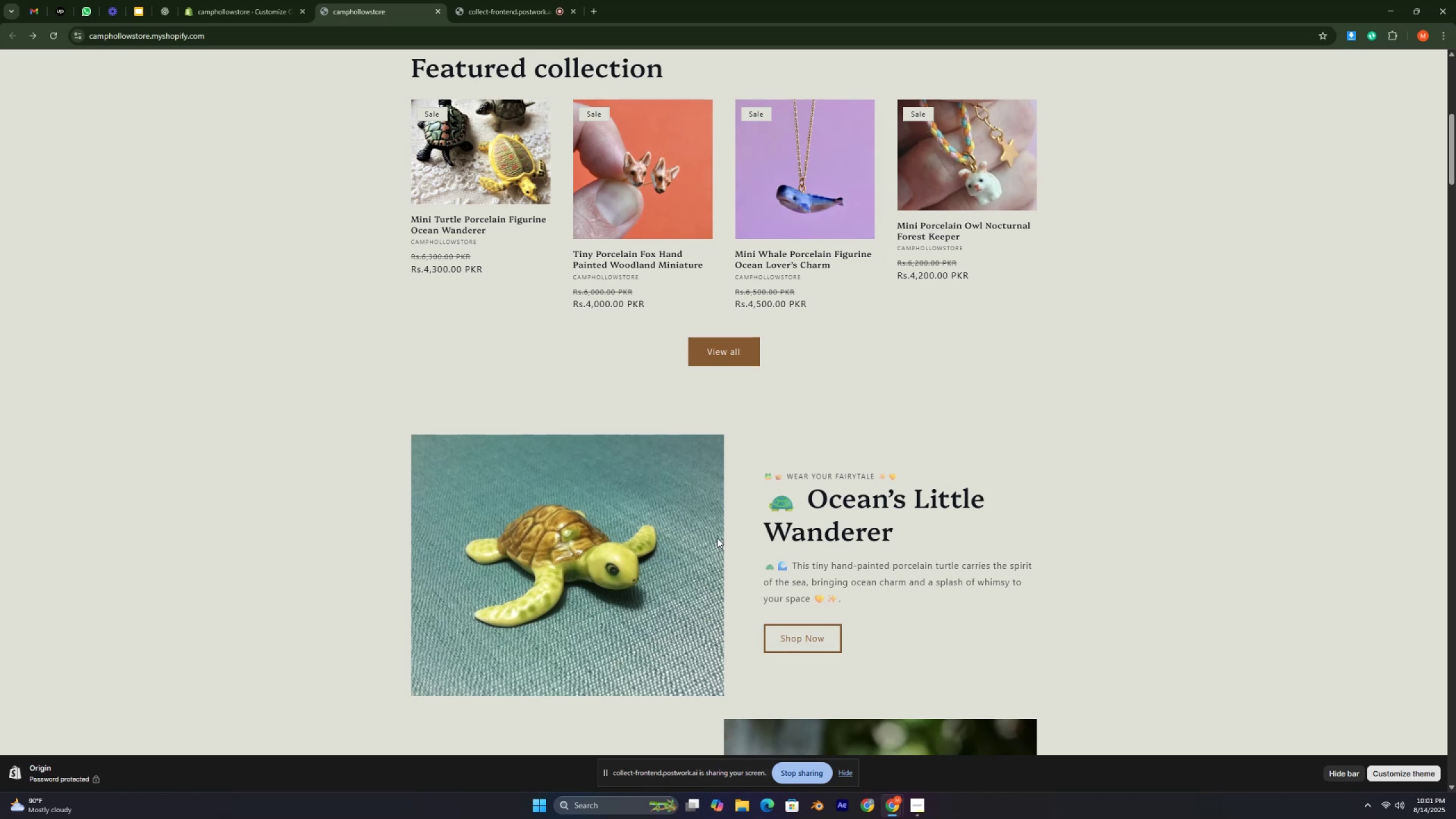 
key(Control+ControlLeft)
 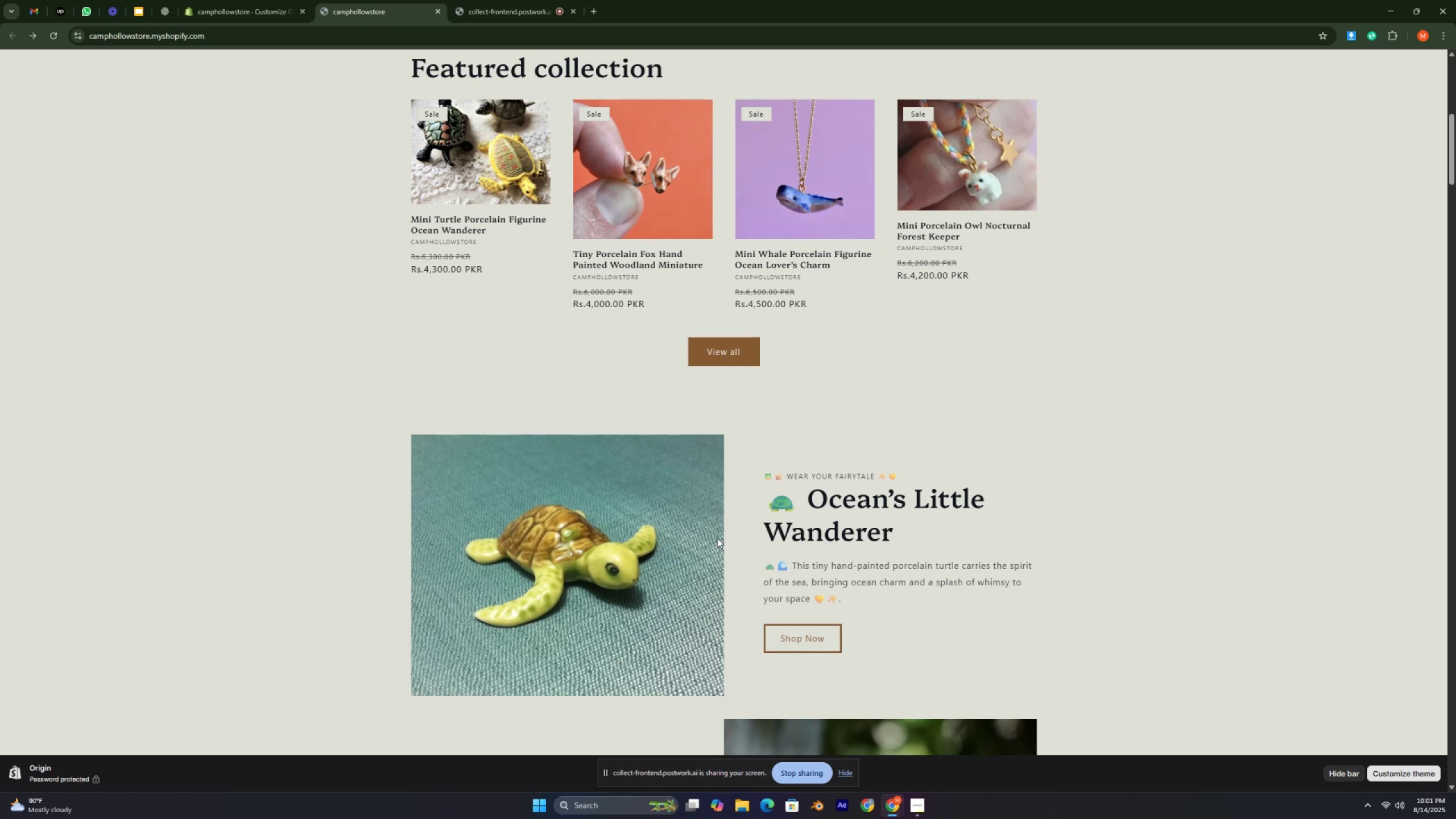 
key(Control+ControlLeft)
 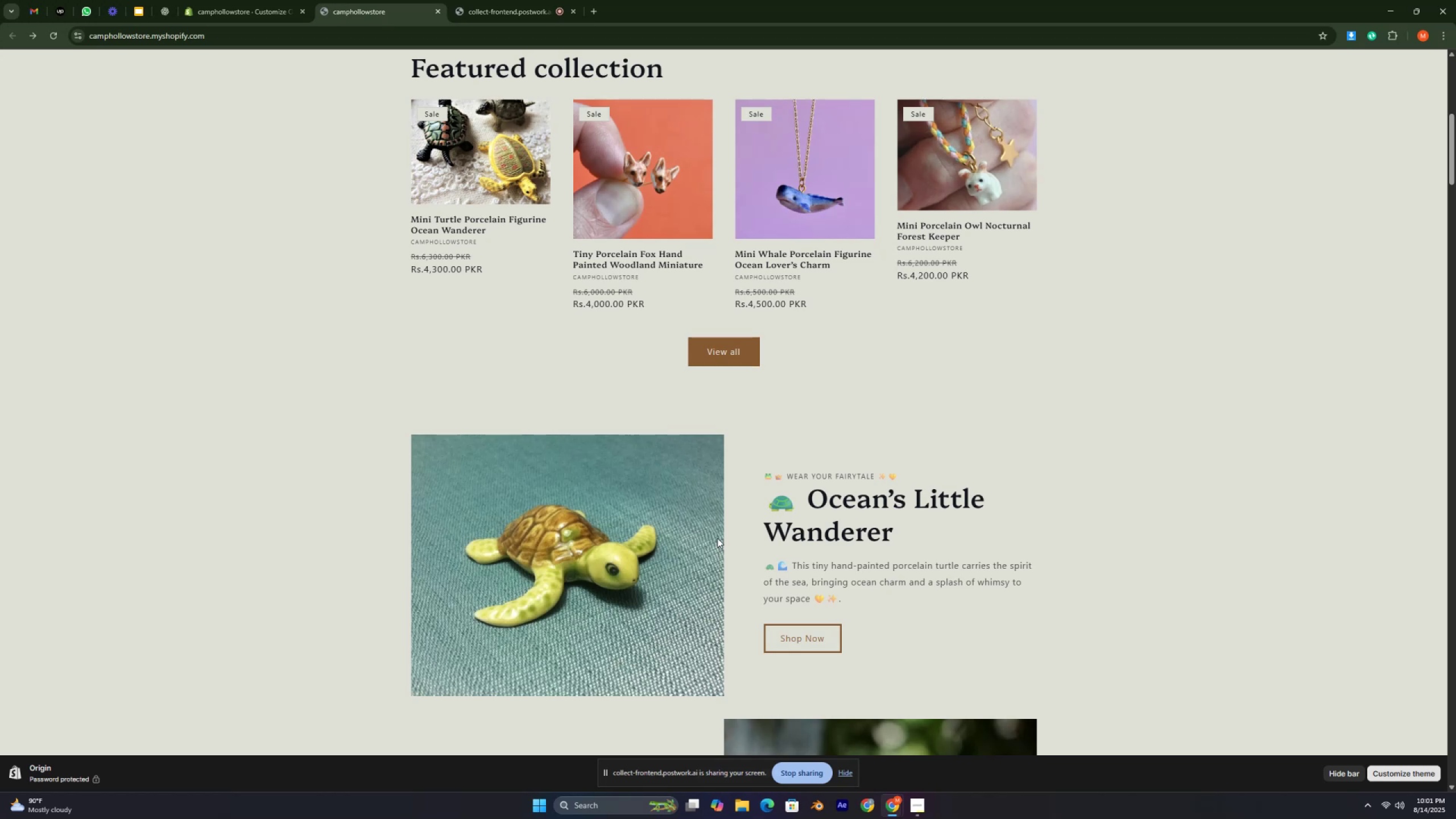 
key(Control+ControlLeft)
 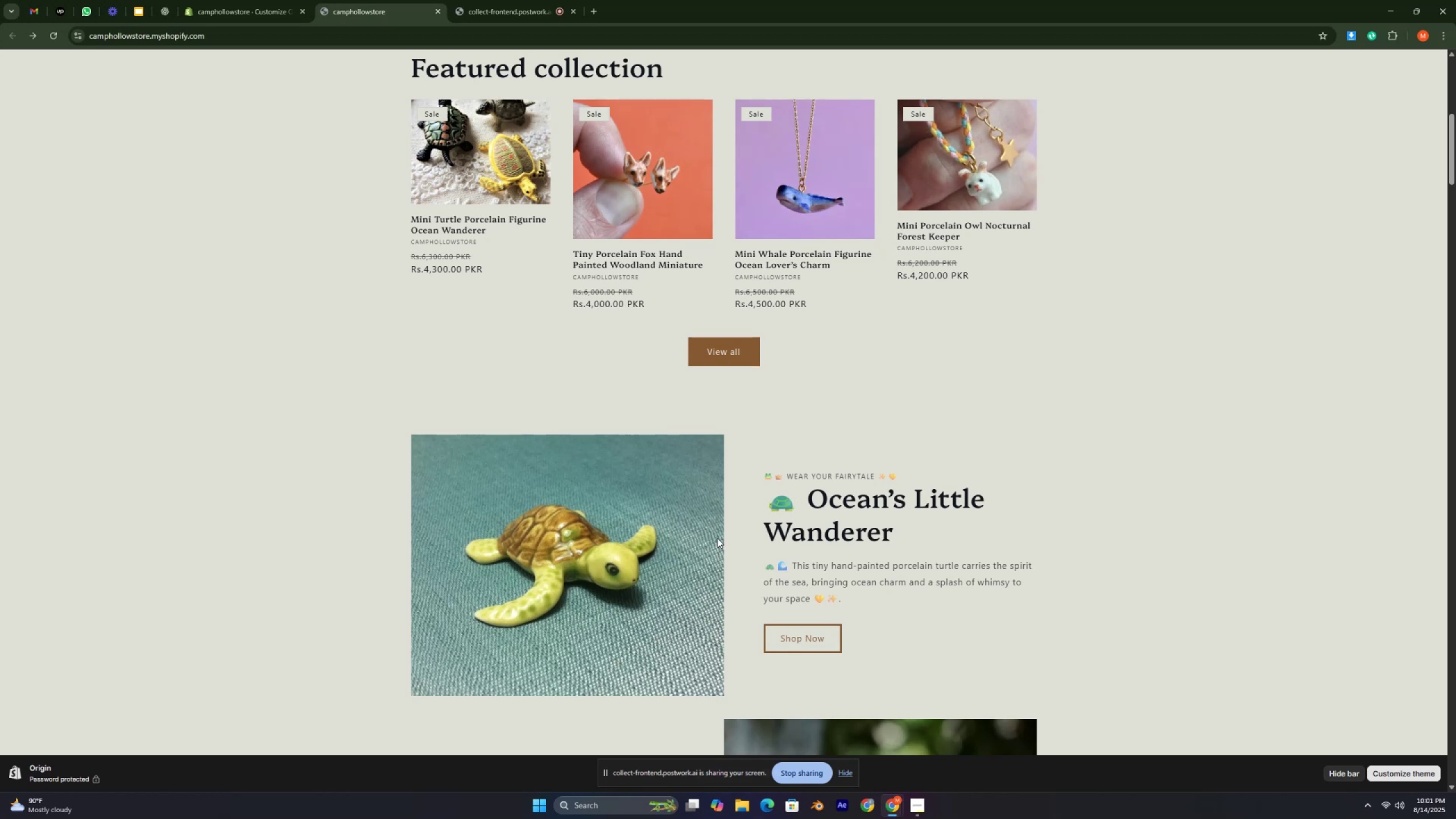 
key(Control+ControlLeft)
 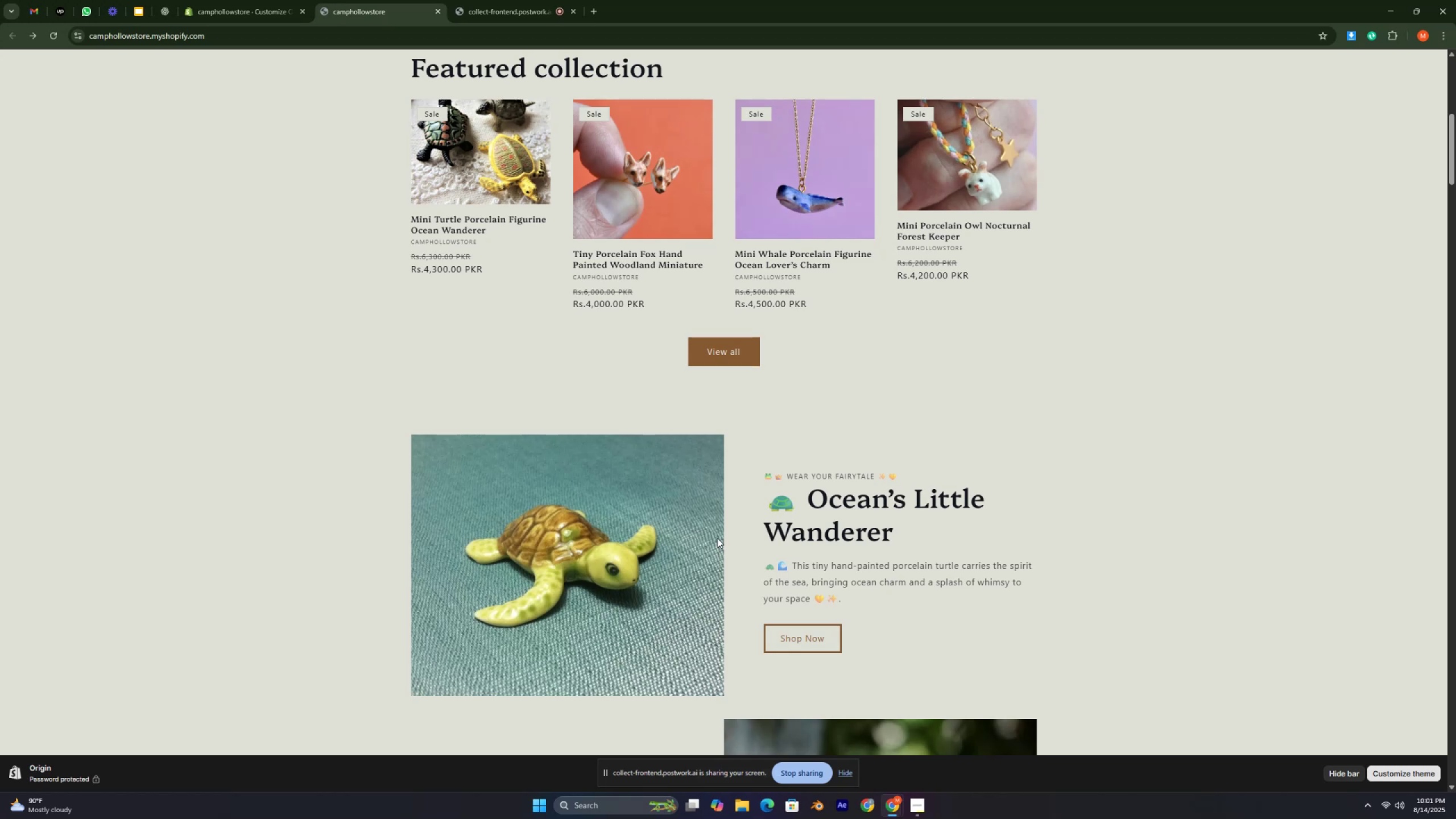 
key(Control+ControlLeft)
 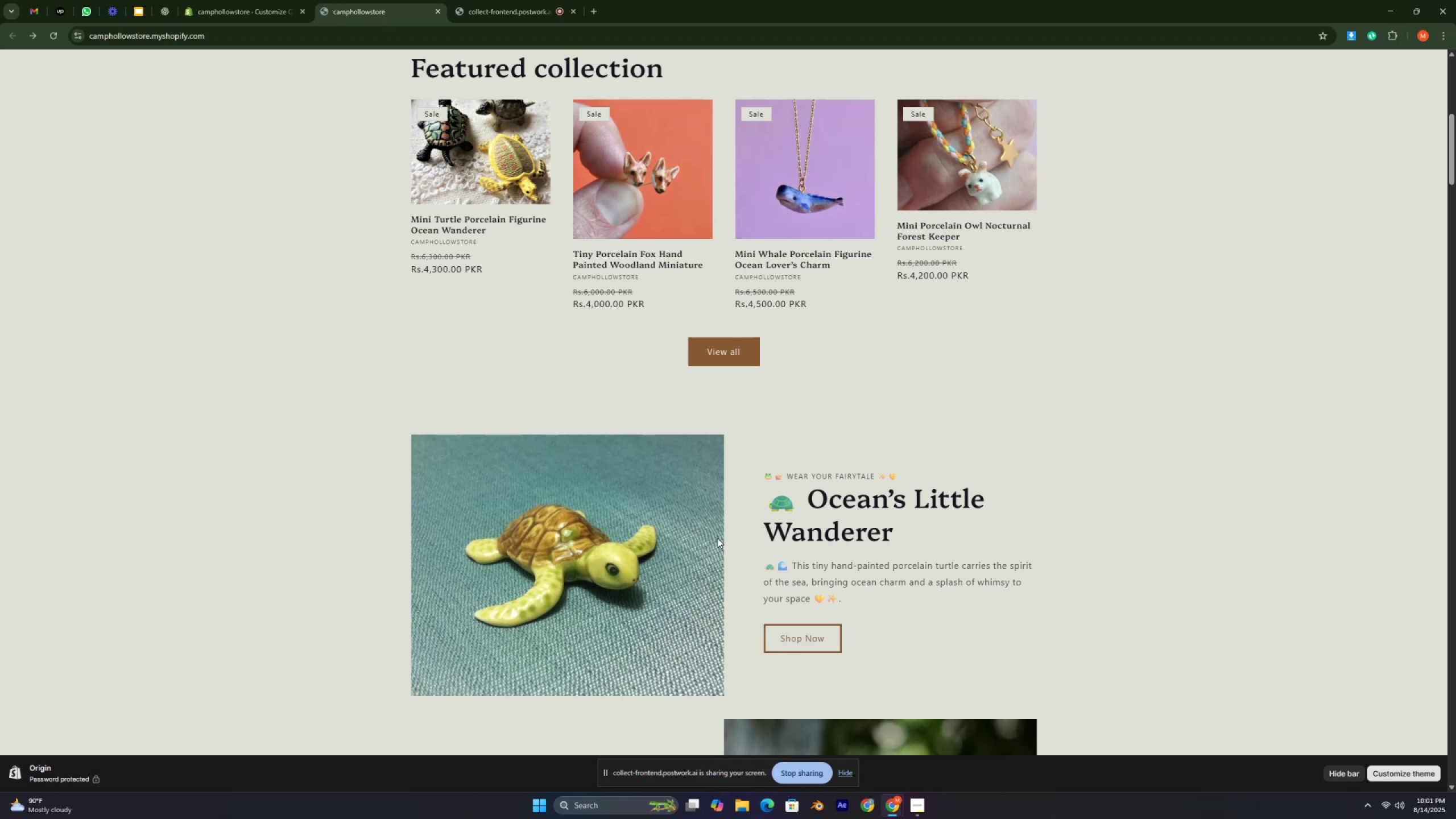 
key(Control+ControlLeft)
 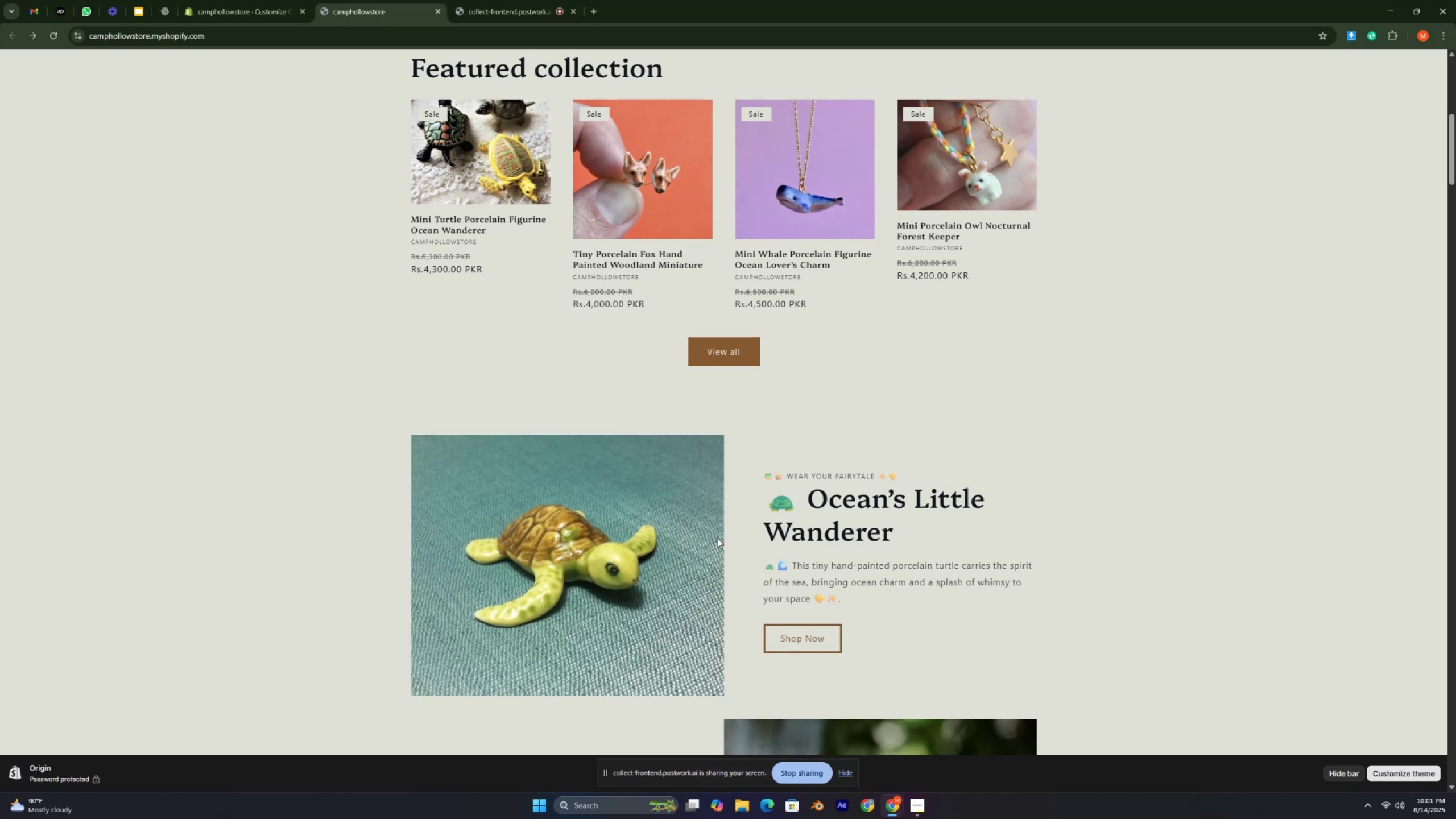 
hold_key(key=ControlLeft, duration=1.25)
 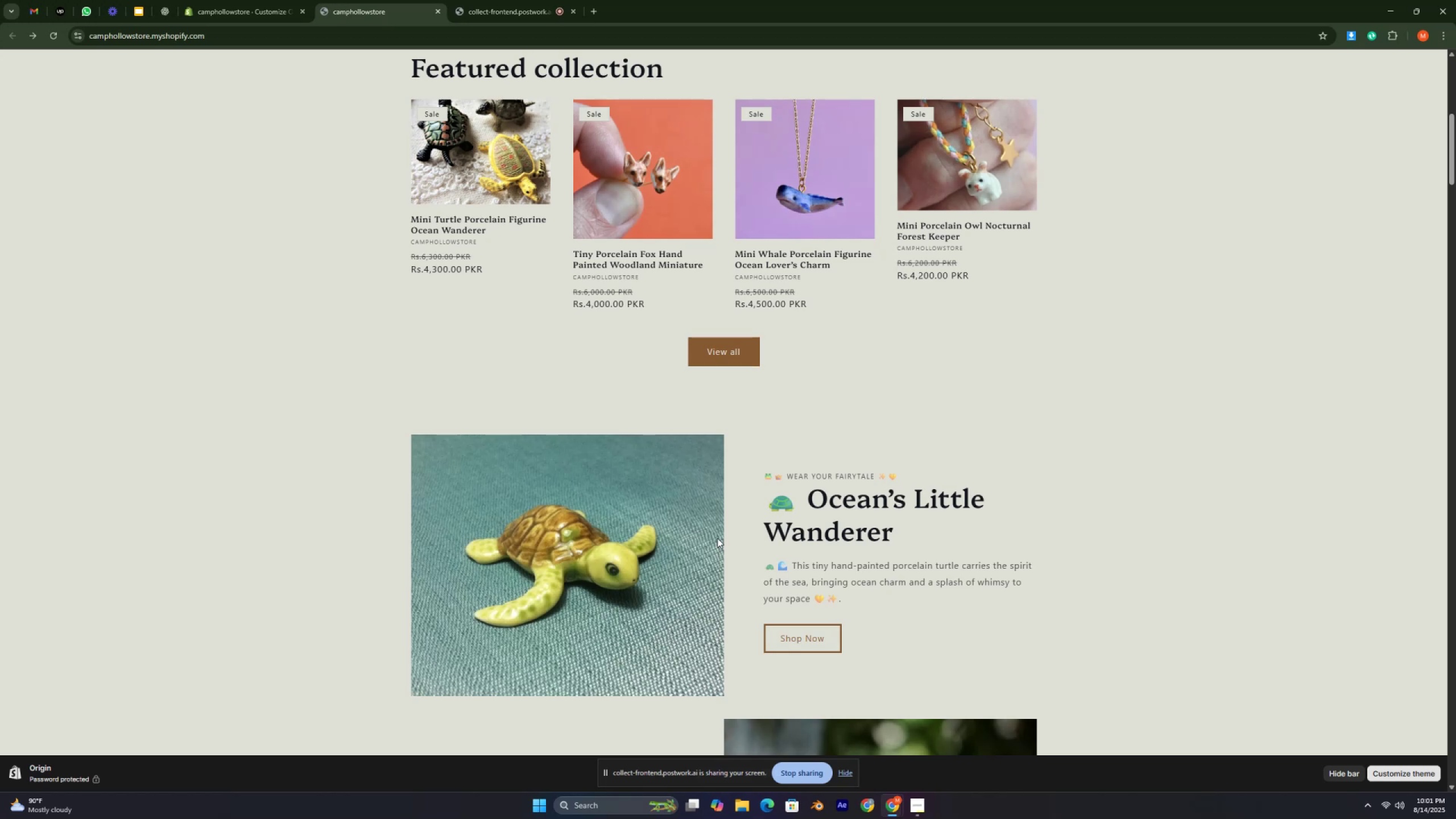 
key(Control+ControlLeft)
 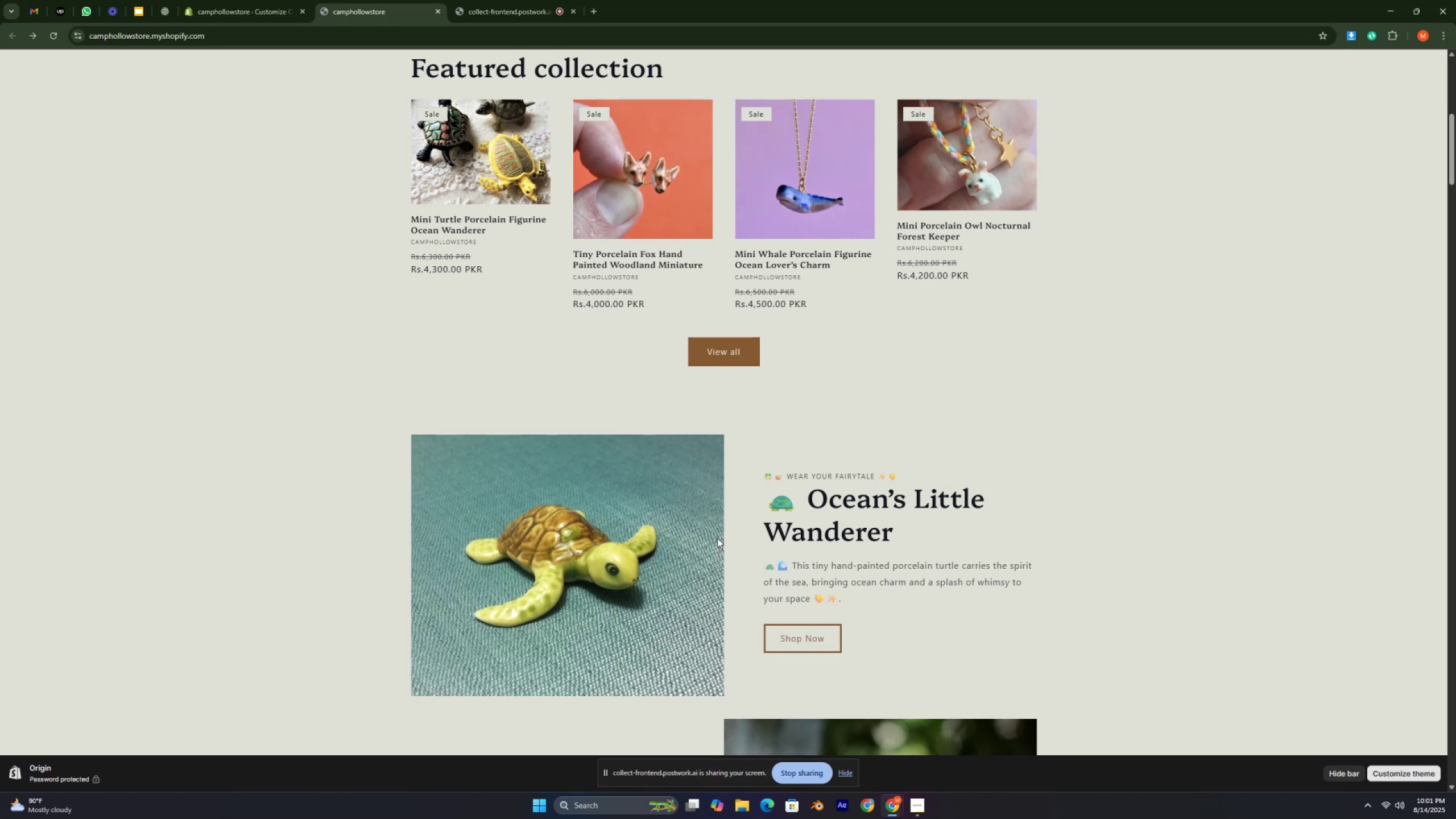 
hold_key(key=ControlLeft, duration=0.5)
 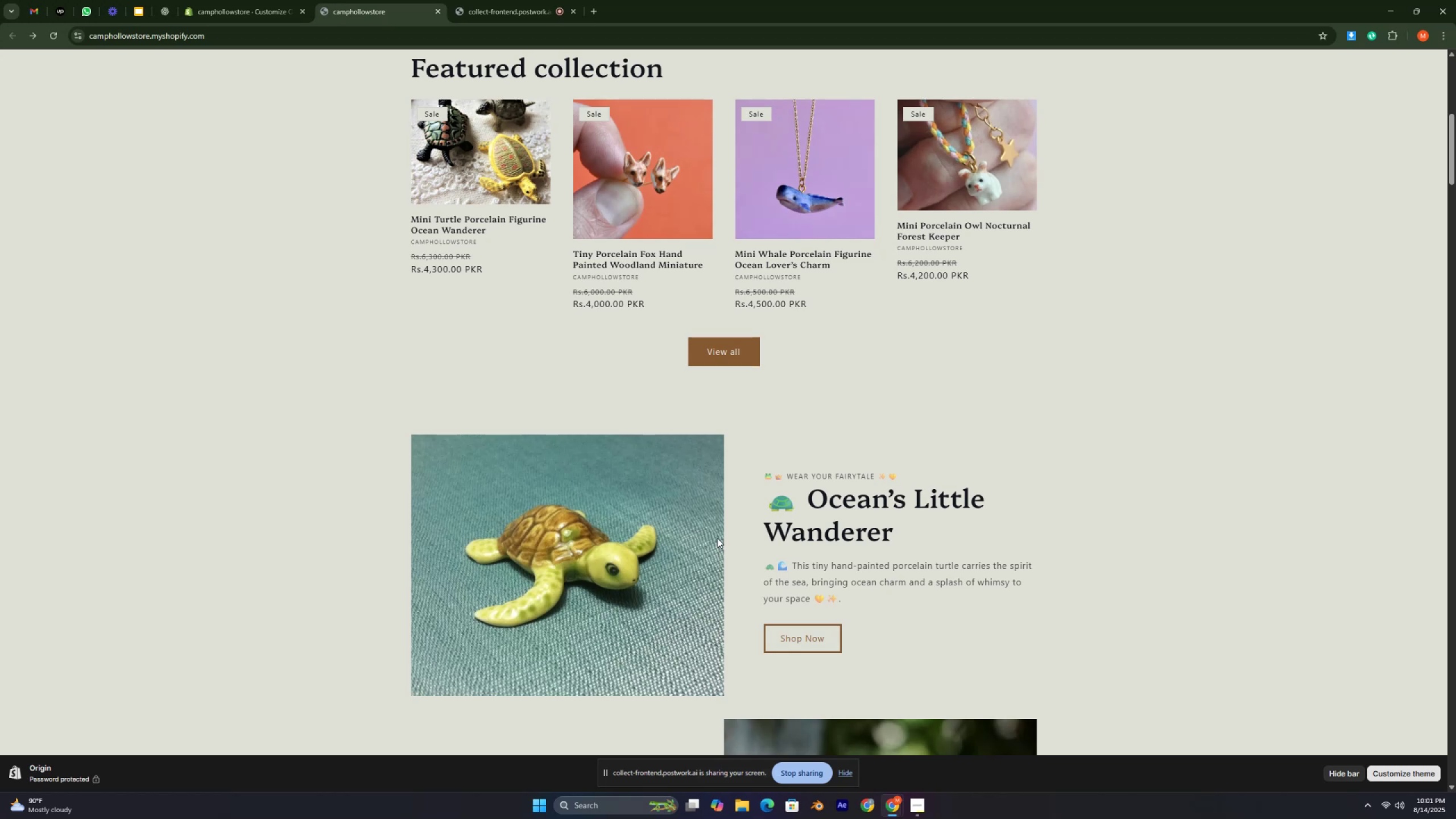 
key(Control+ControlLeft)
 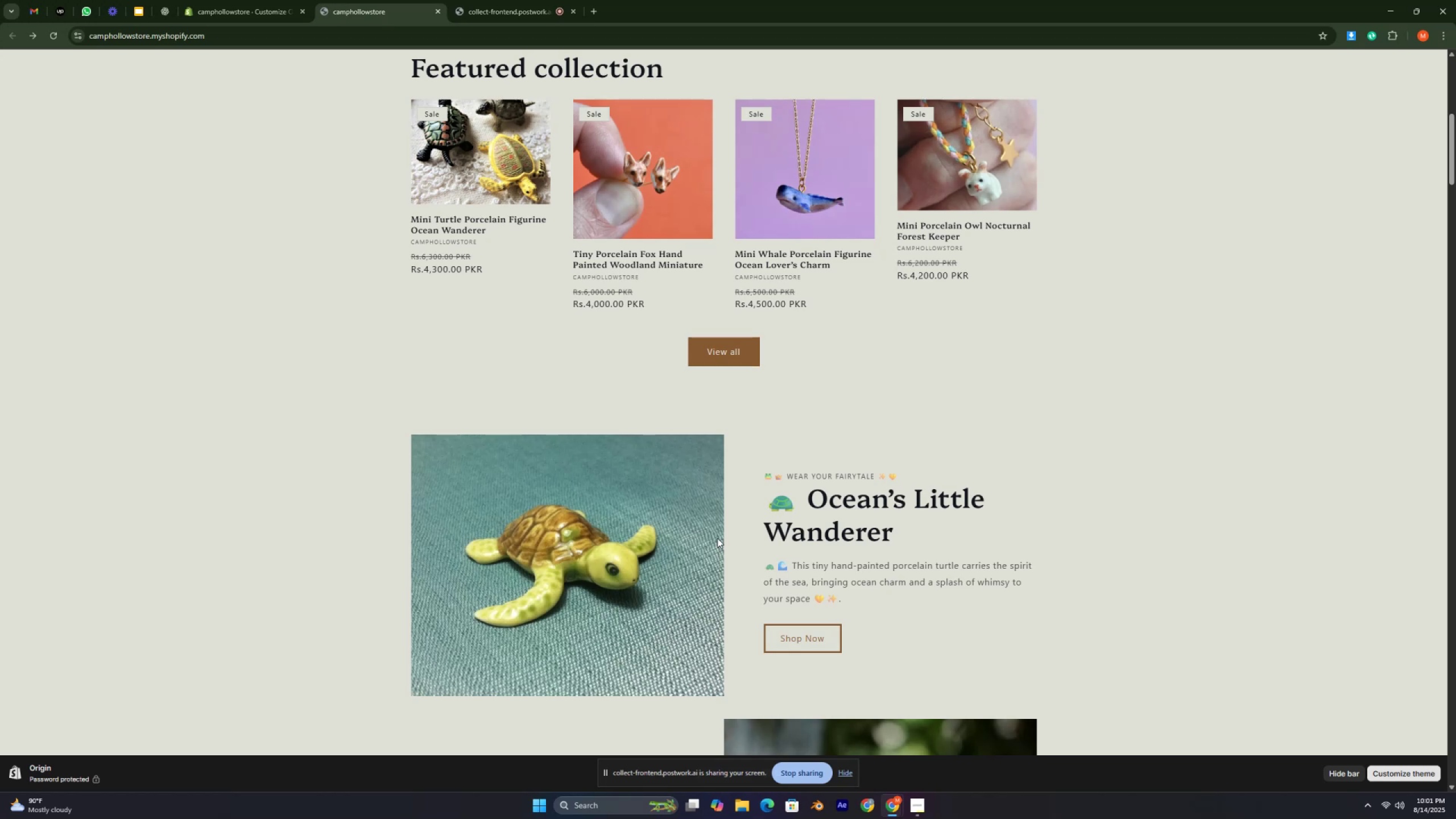 
hold_key(key=ControlLeft, duration=0.31)
 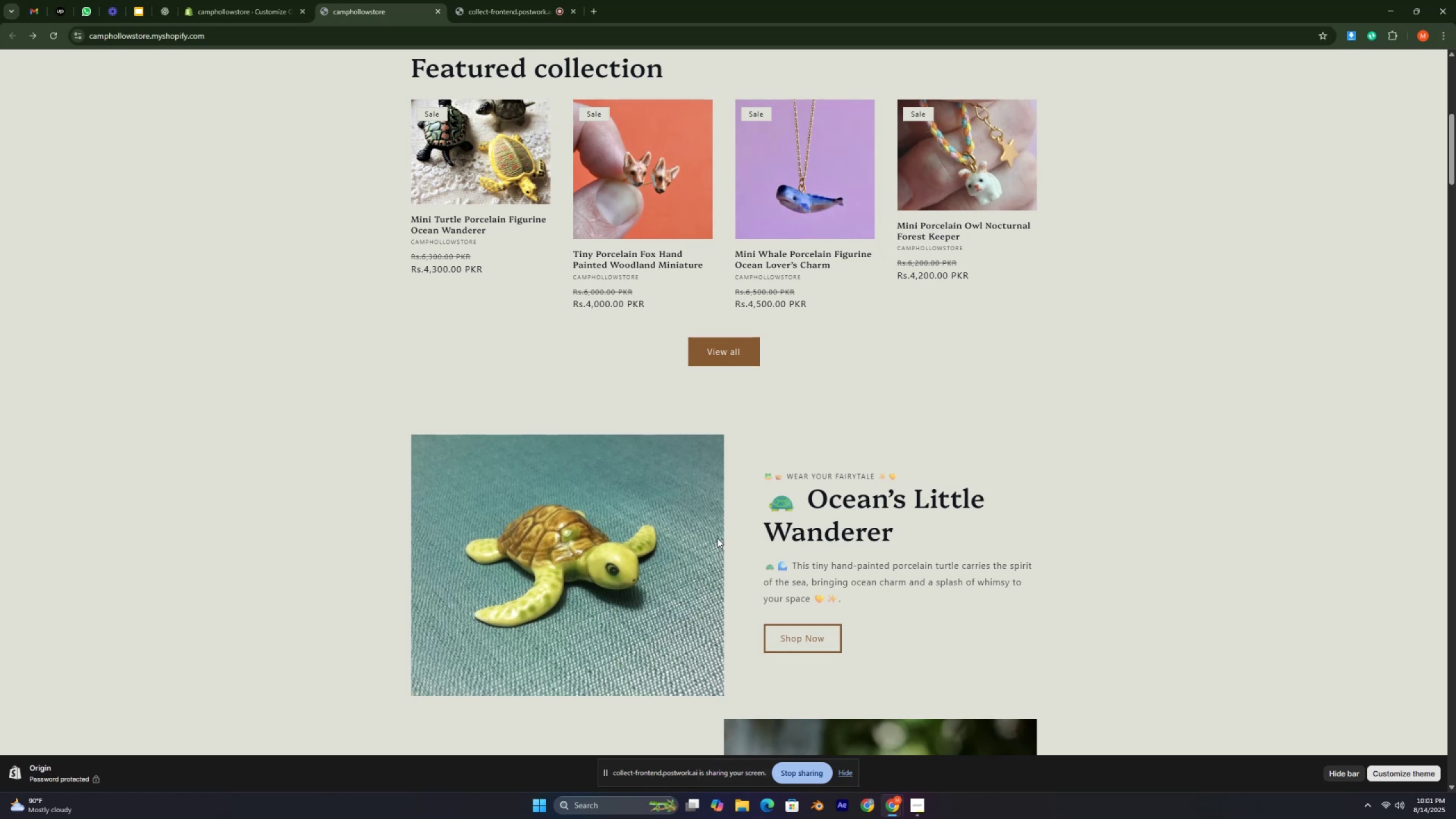 
hold_key(key=ControlLeft, duration=0.34)
 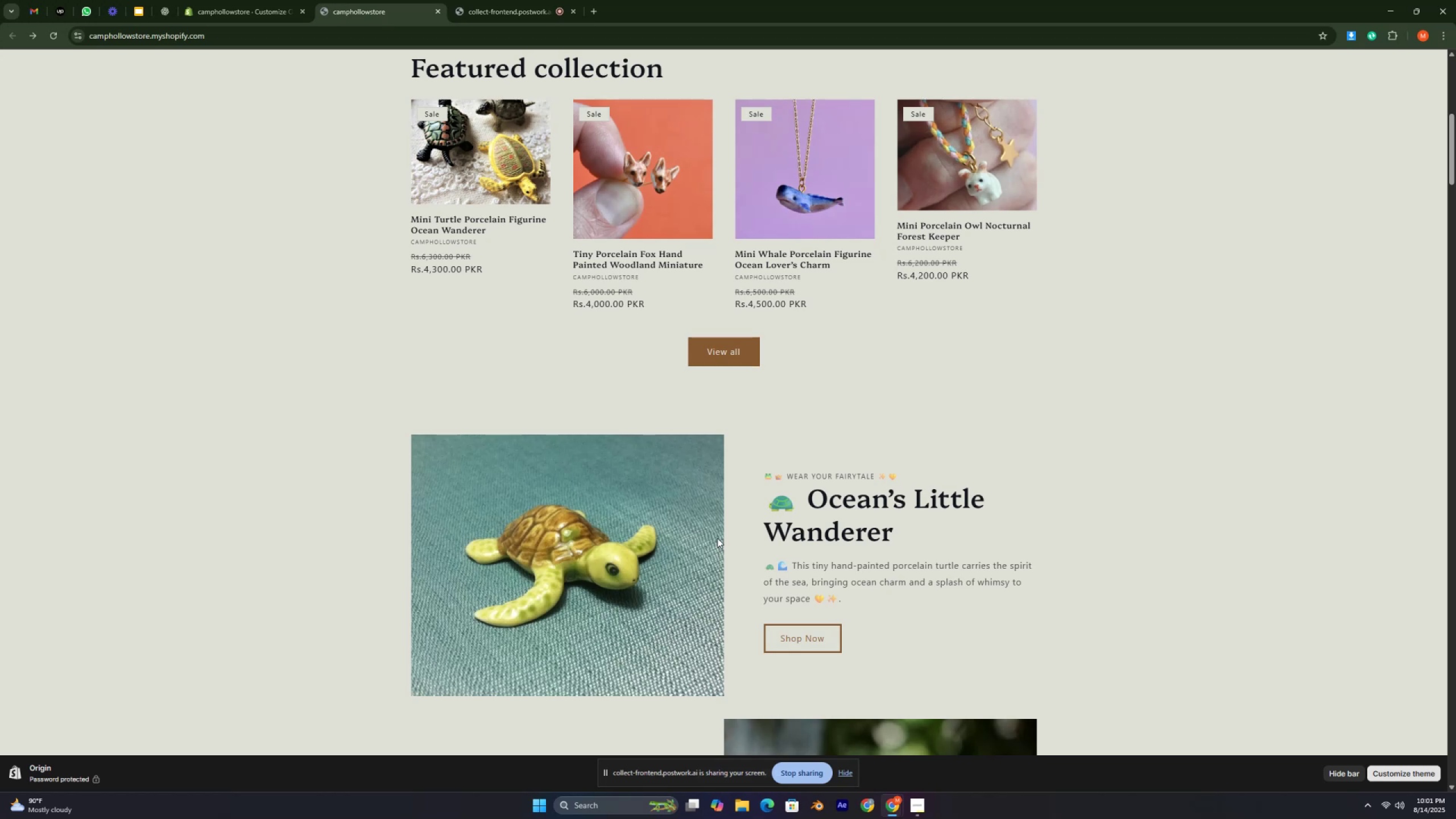 
scroll: coordinate [752, 741], scroll_direction: down, amount: 1.0
 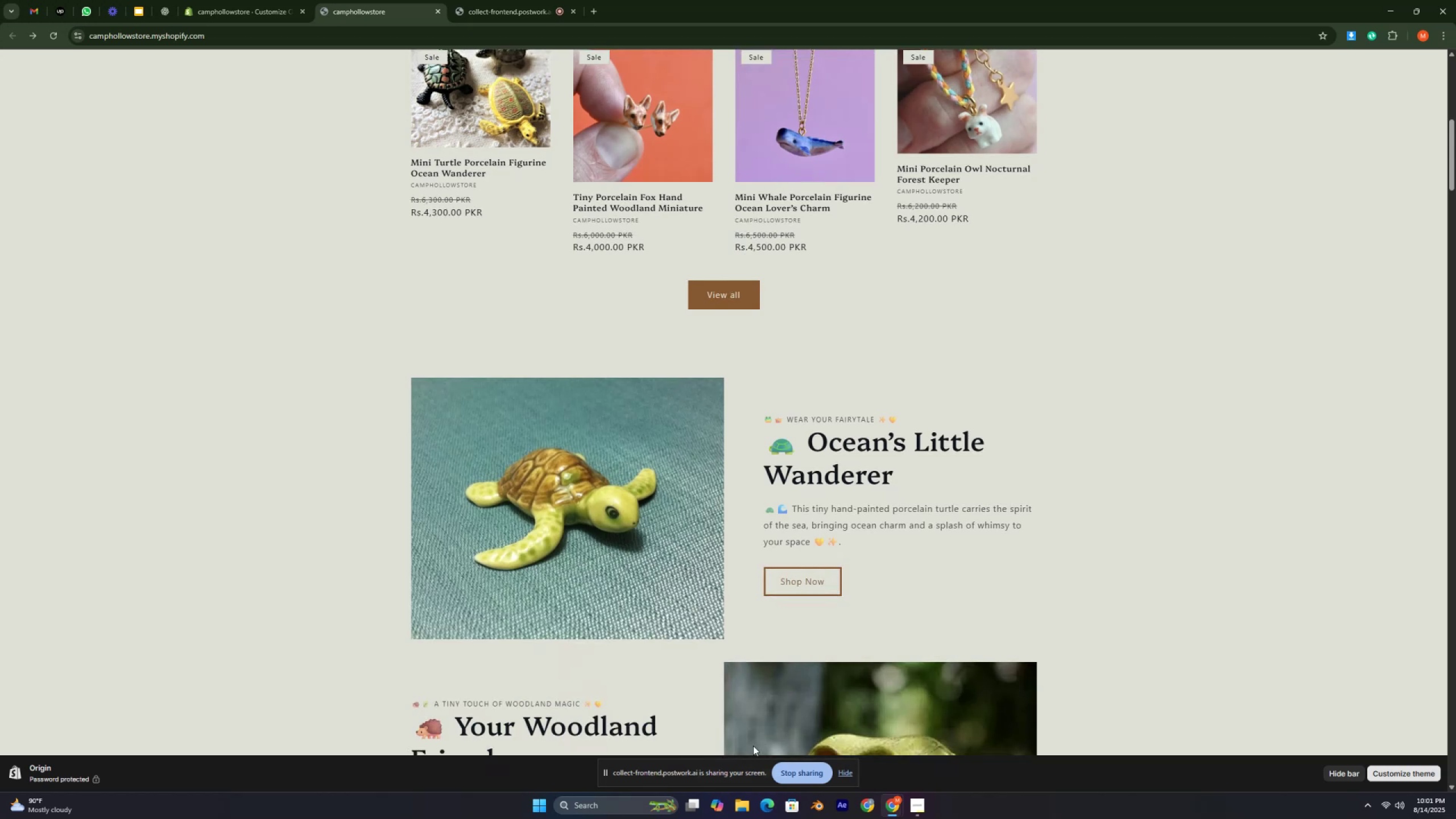 
wait(7.14)
 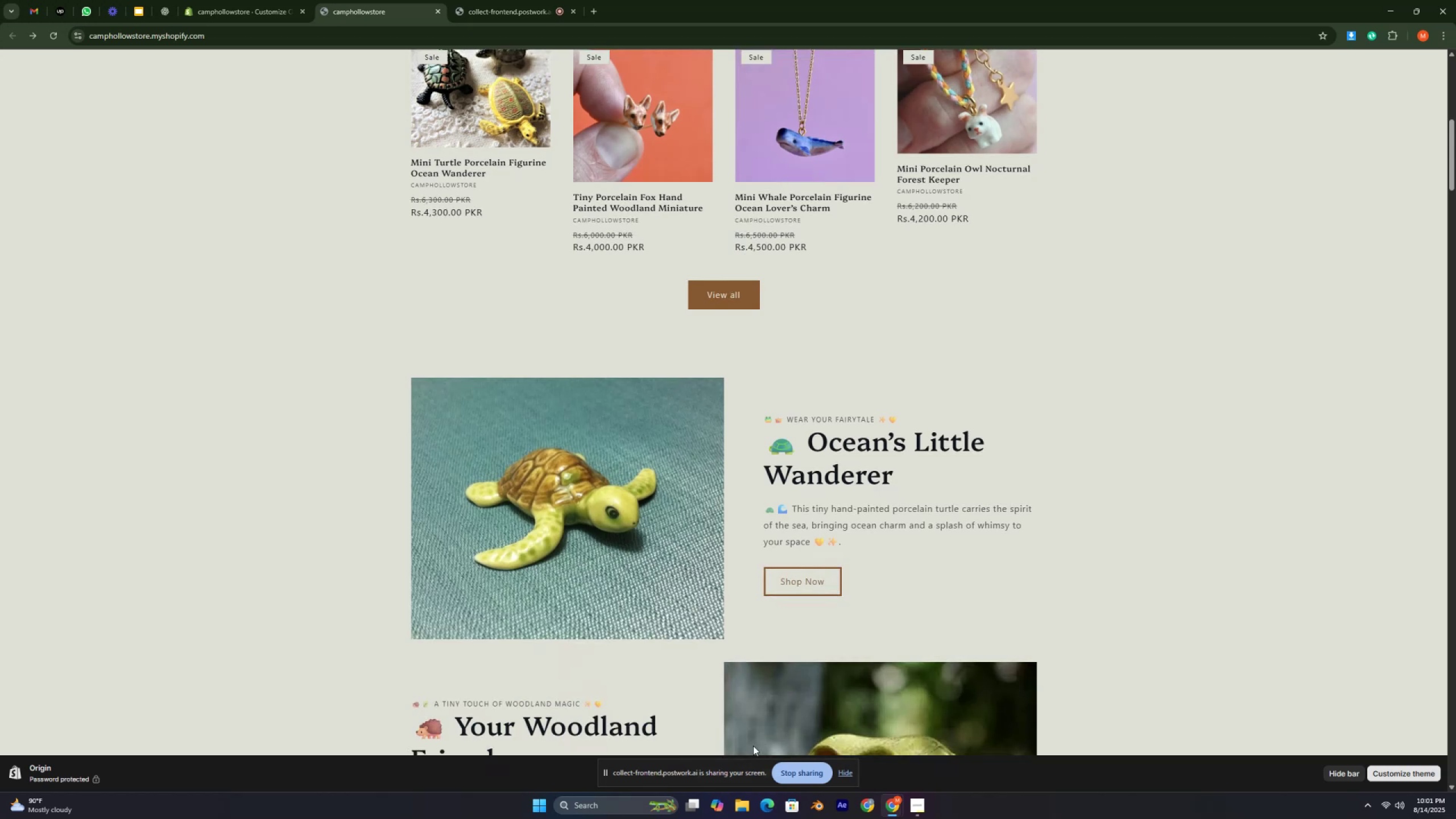 
key(Control+ControlLeft)
 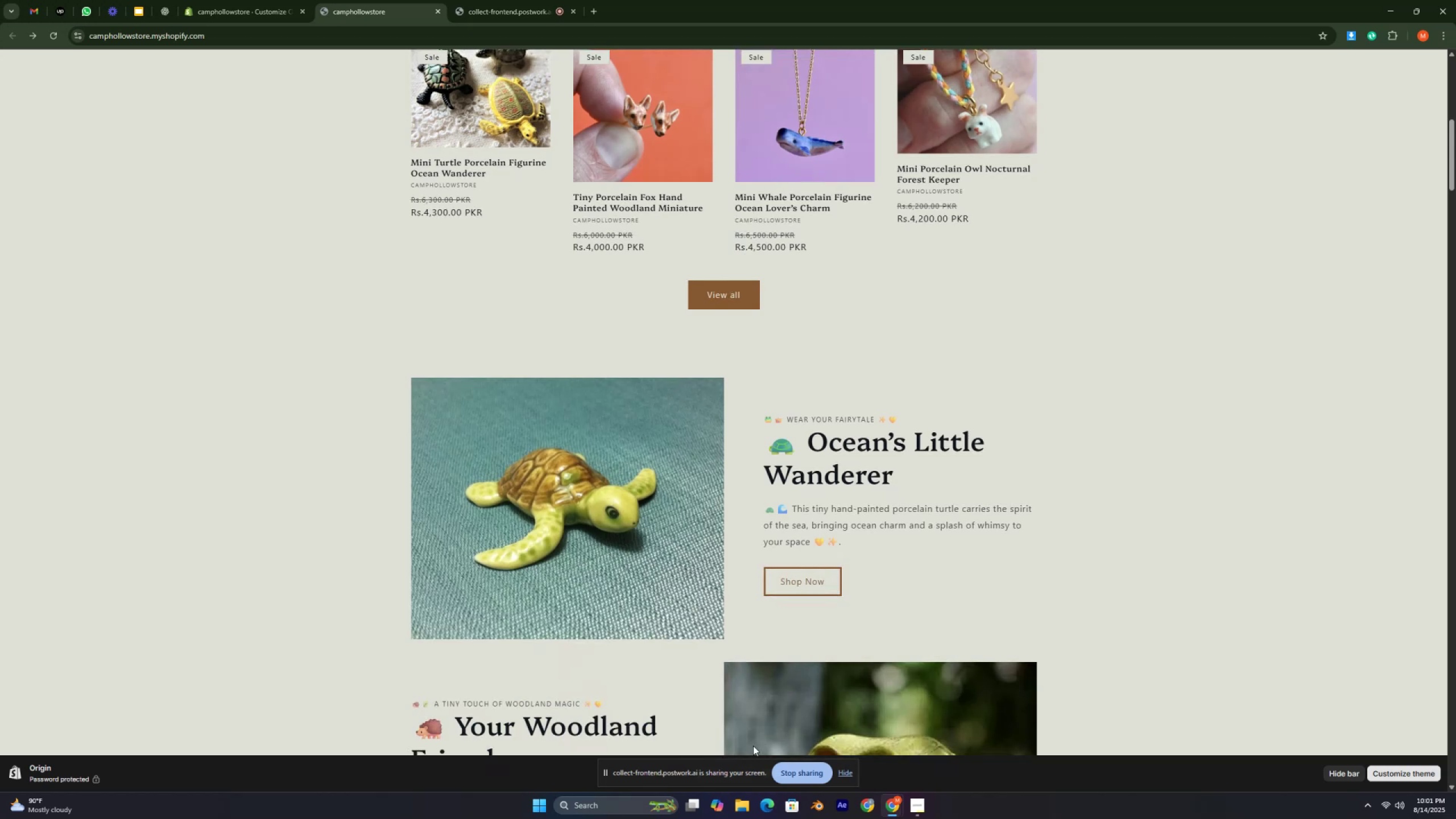 
key(Control+ControlLeft)
 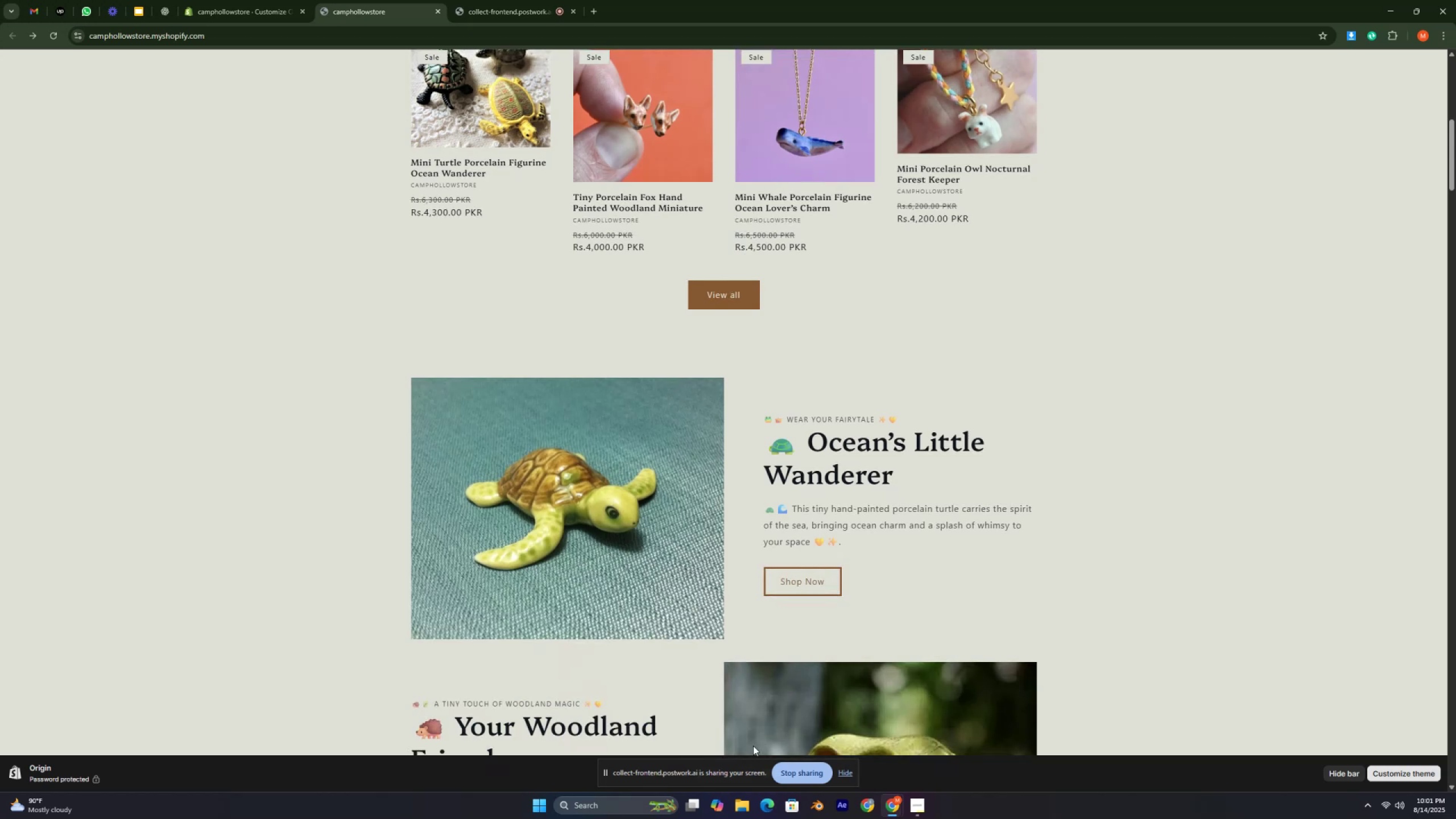 
key(Control+ControlLeft)
 